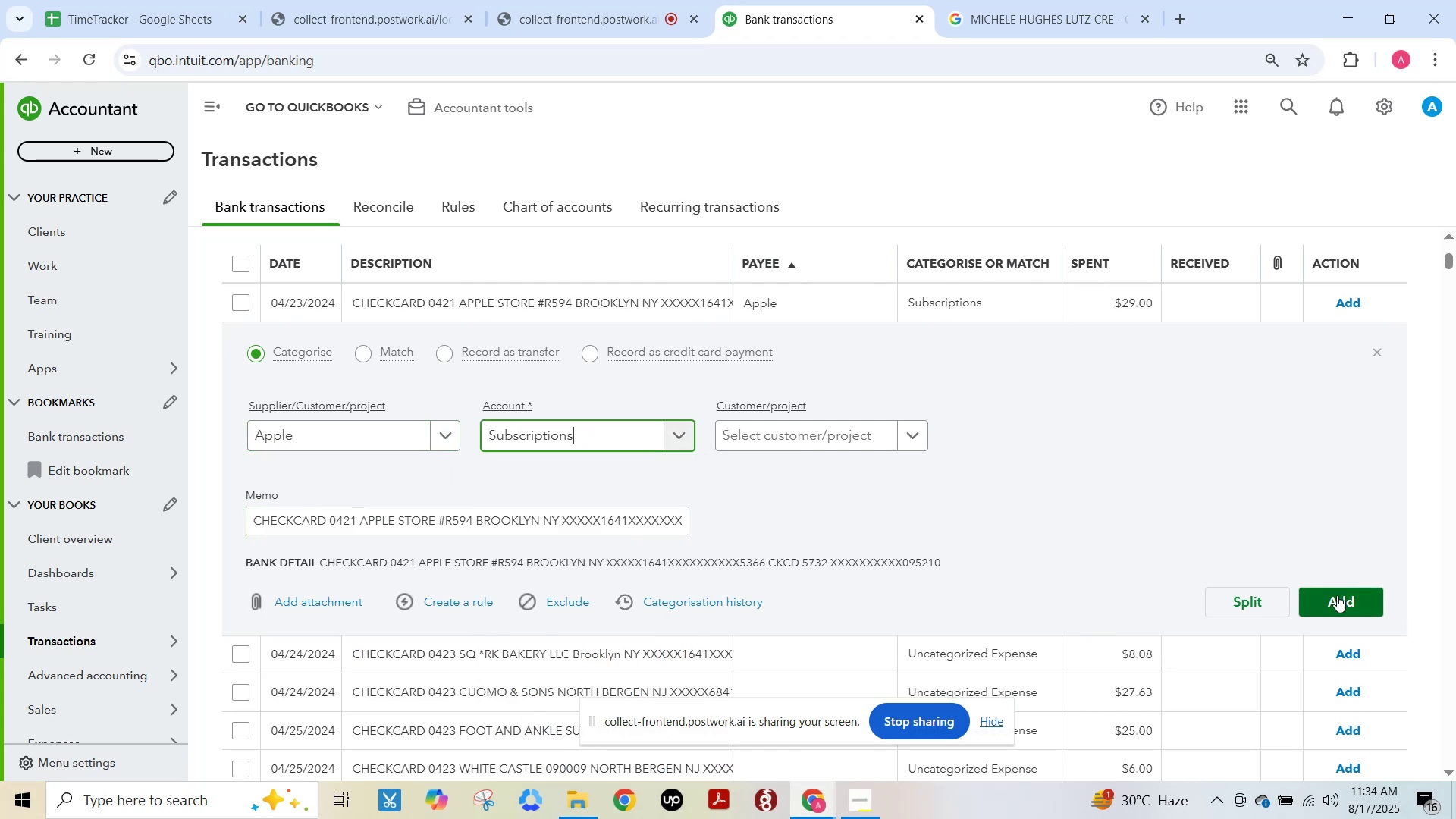 
left_click([1341, 601])
 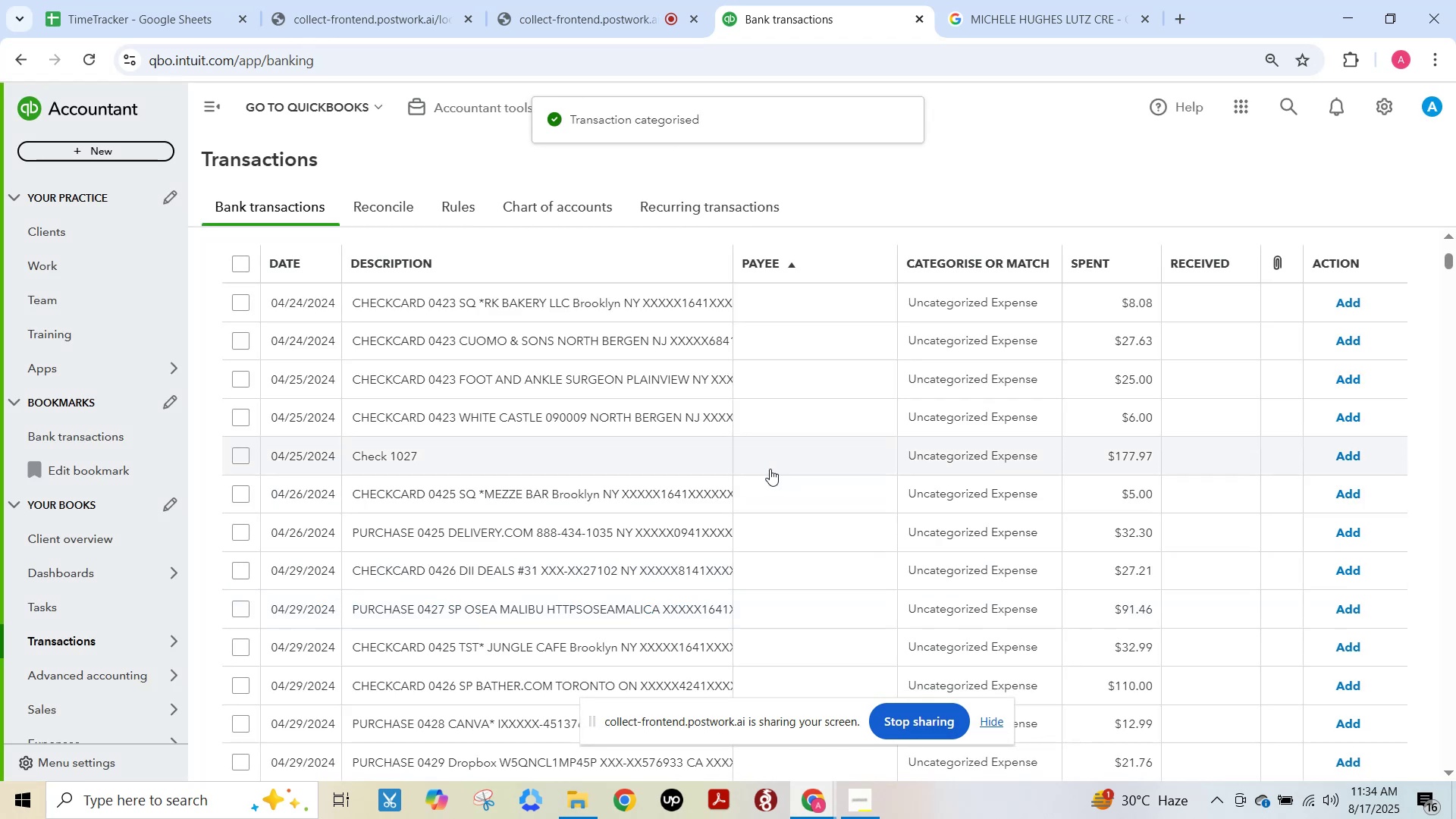 
left_click([601, 305])
 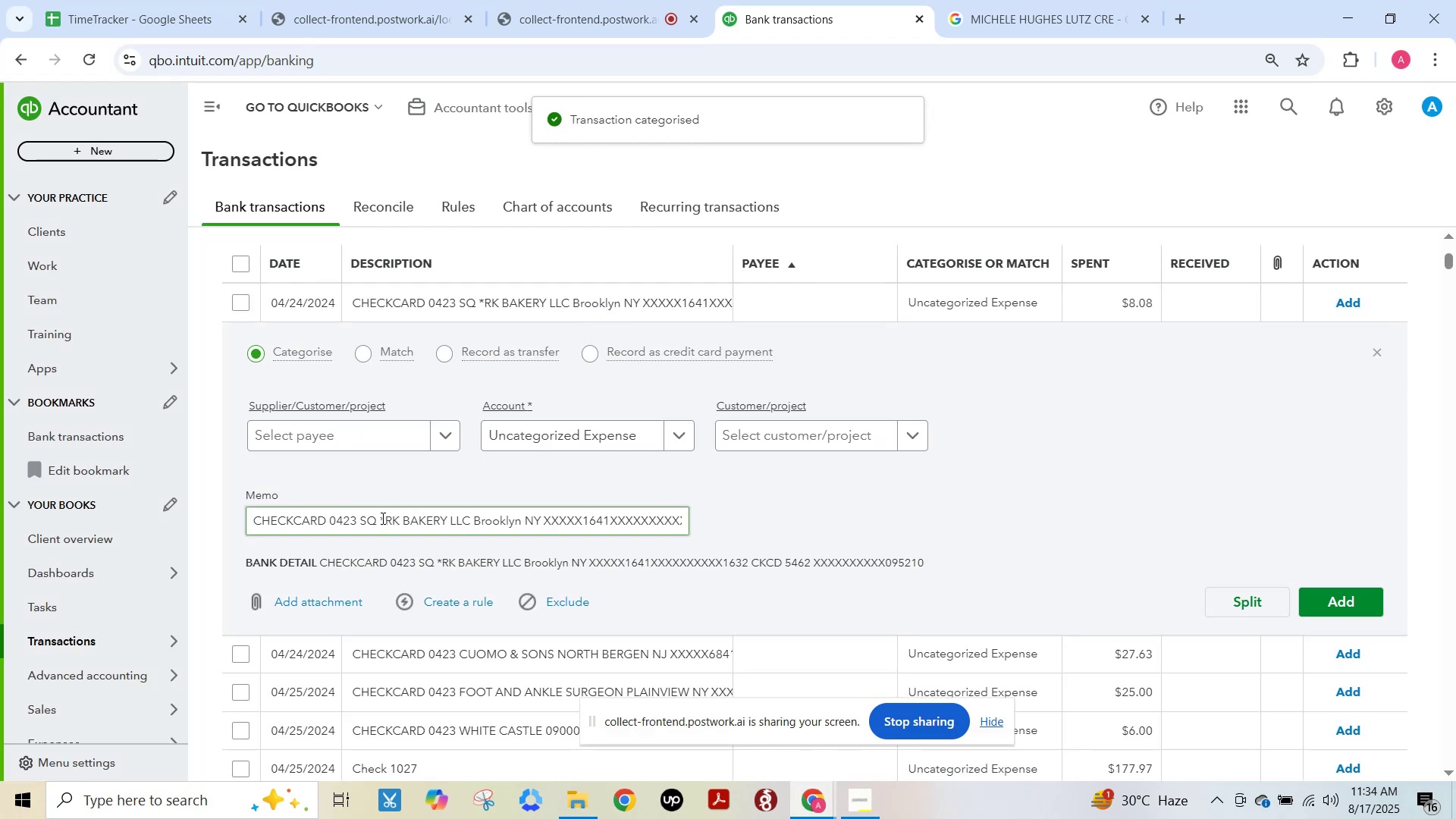 
left_click_drag(start_coordinate=[385, 519], to_coordinate=[447, 526])
 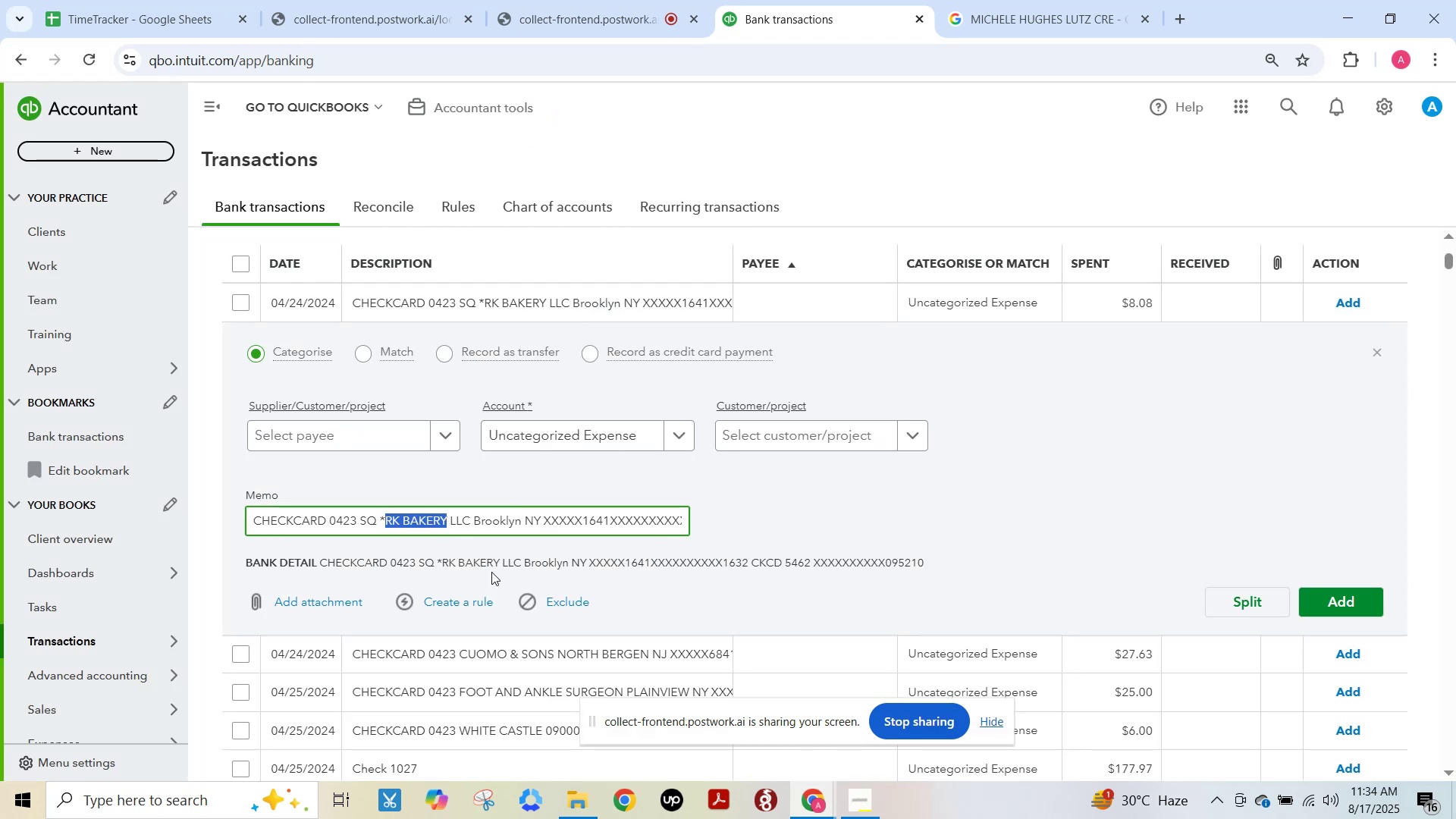 
key(Control+C)
 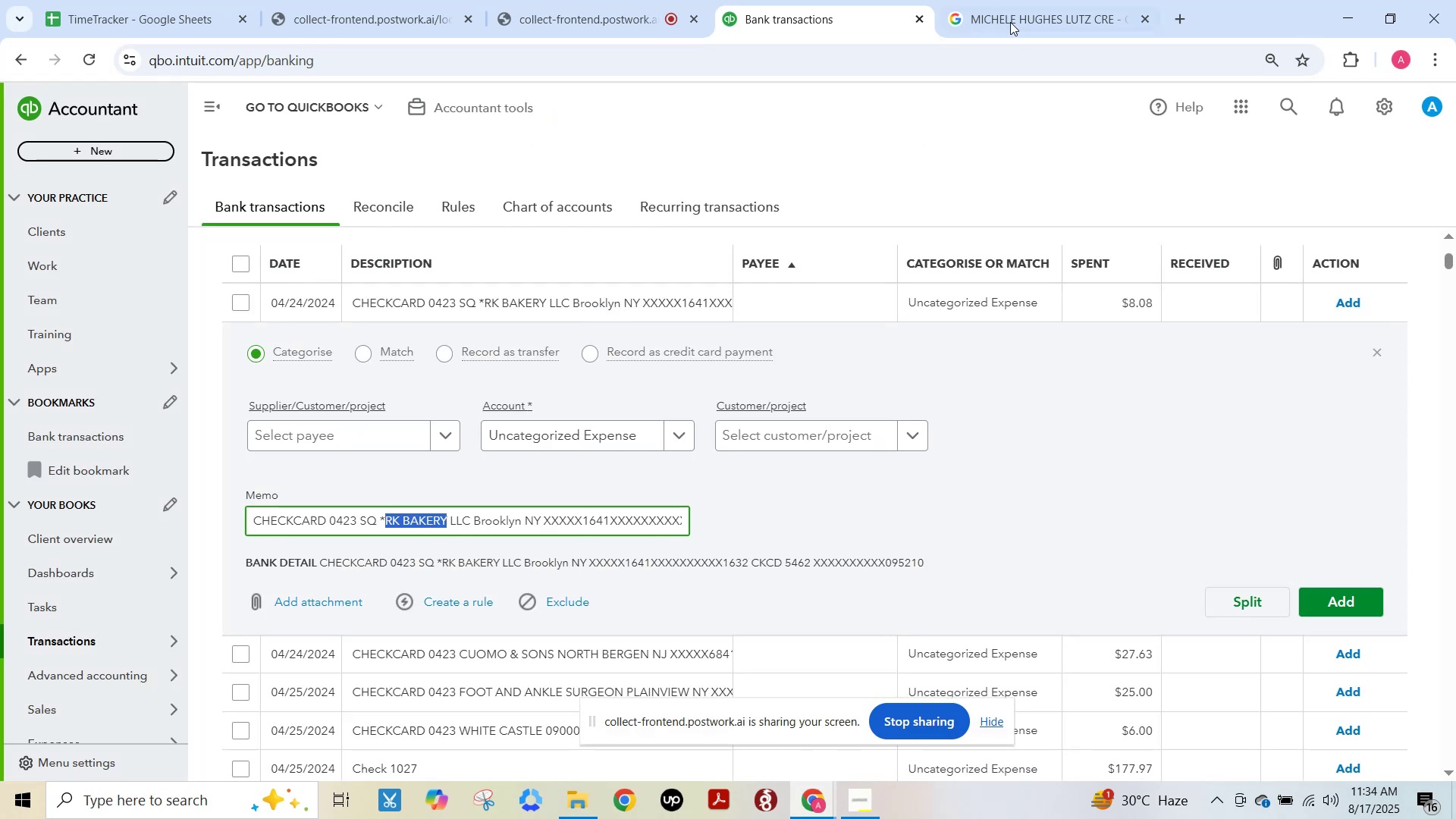 
left_click([1010, 19])
 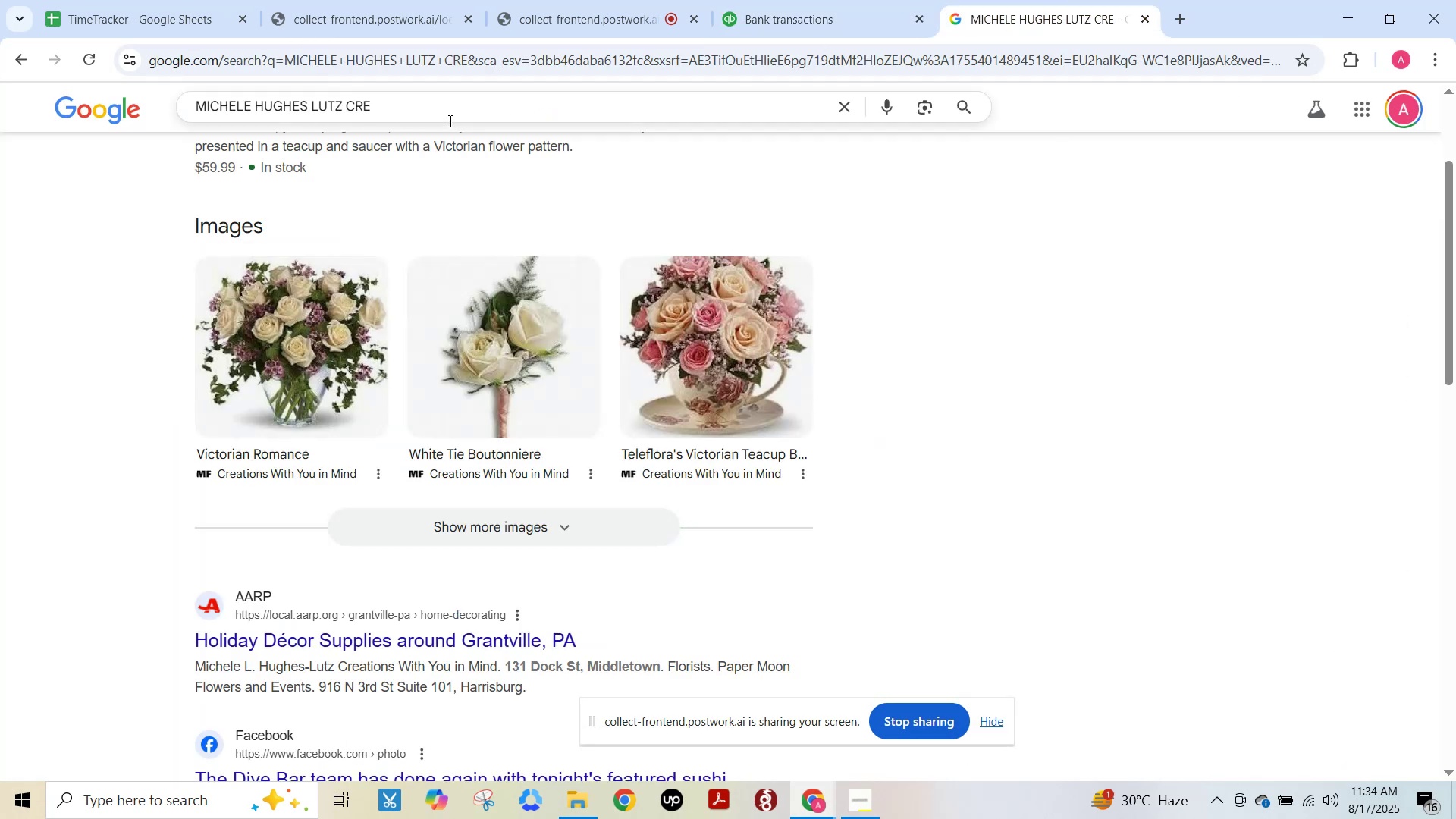 
left_click([448, 121])
 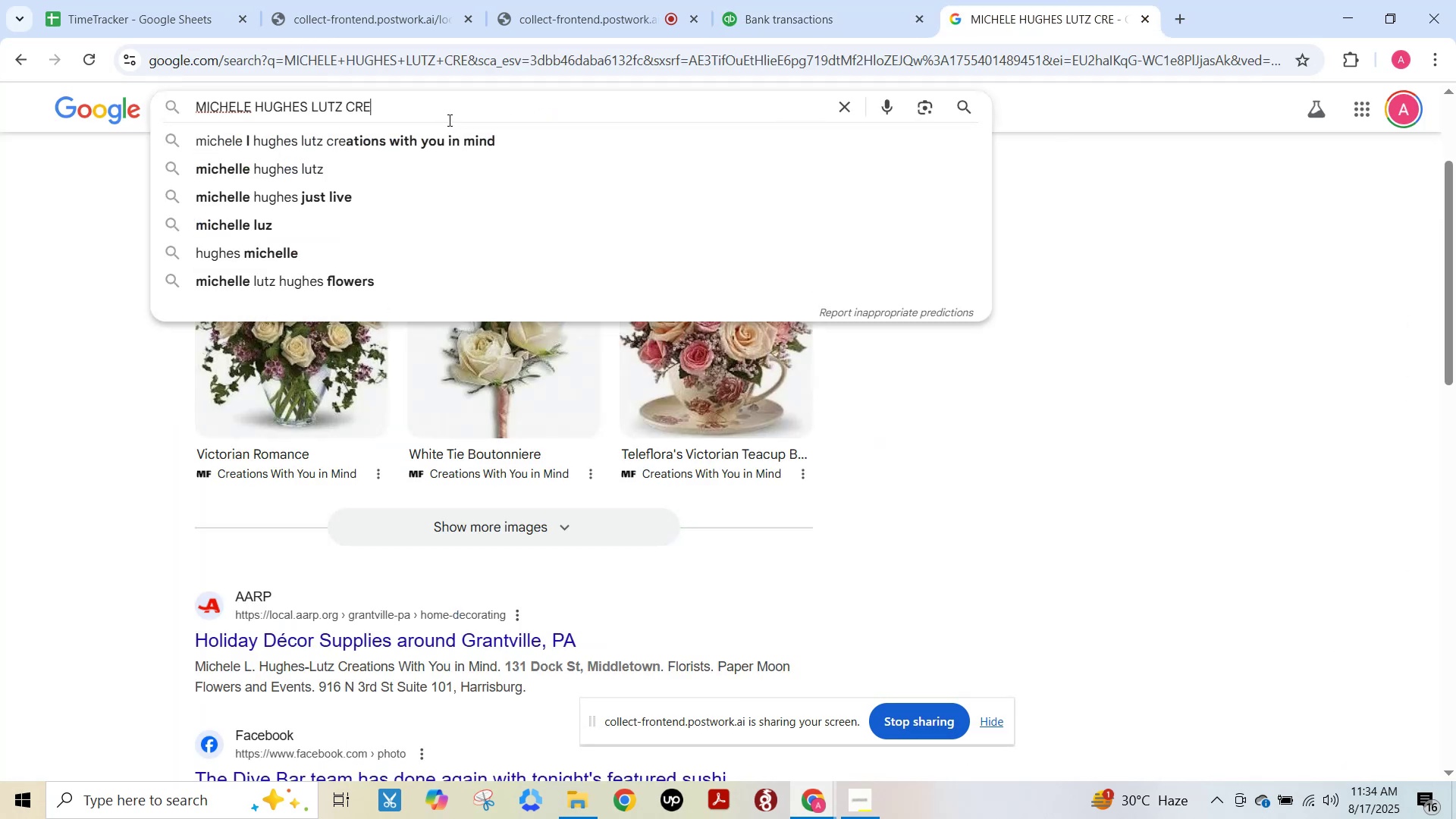 
key(Control+ControlLeft)
 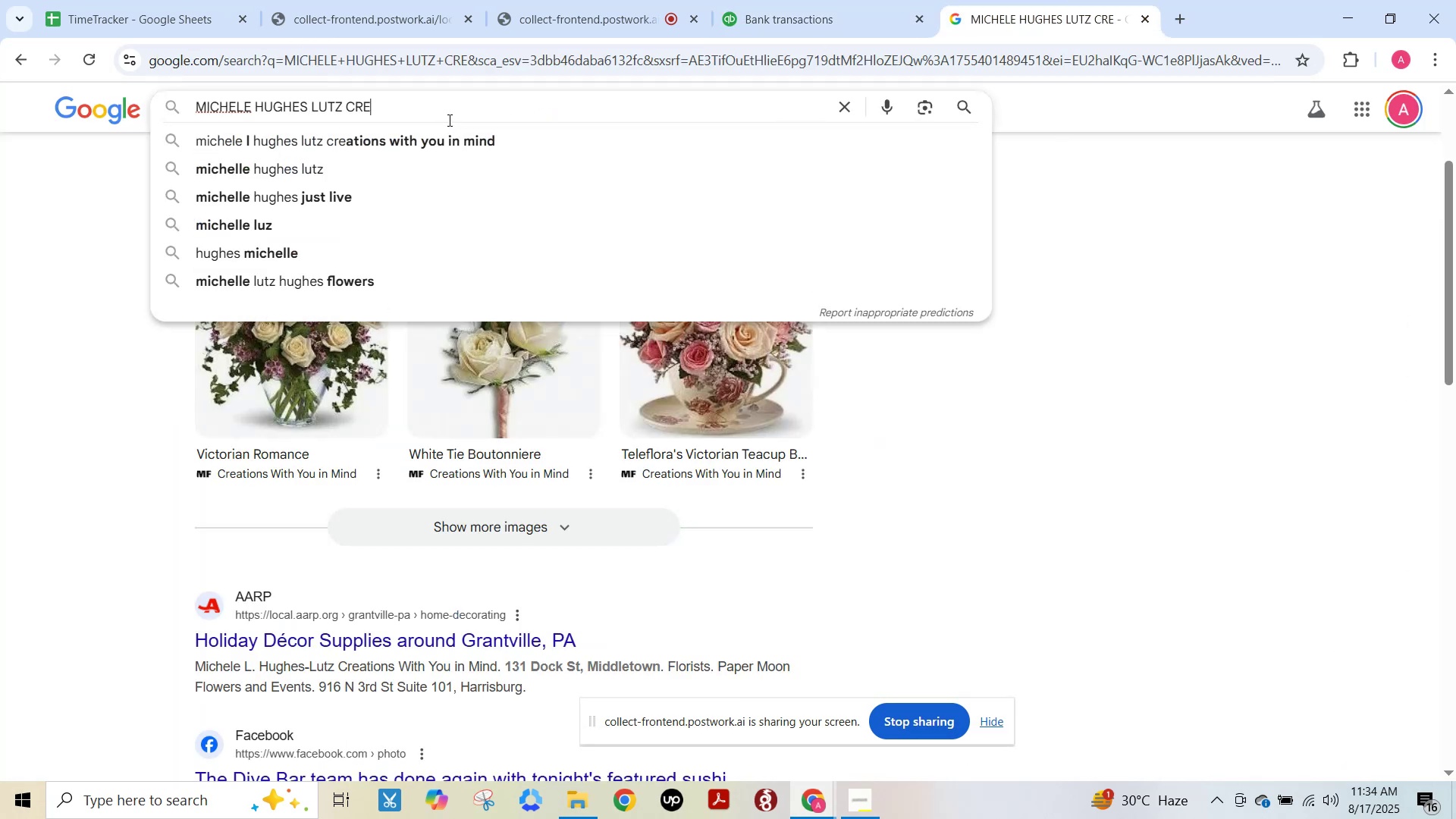 
key(Control+A)
 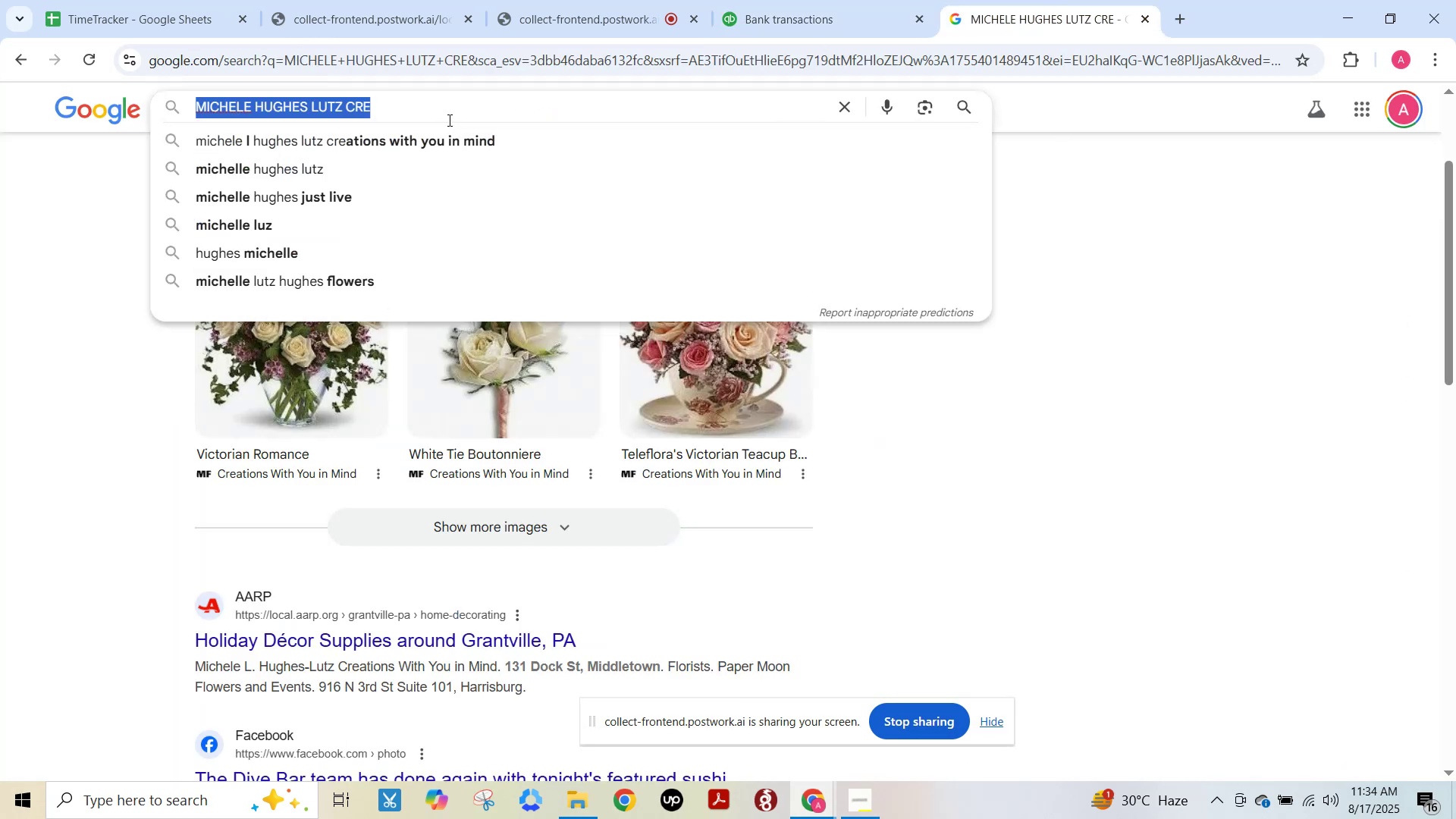 
key(Control+V)
 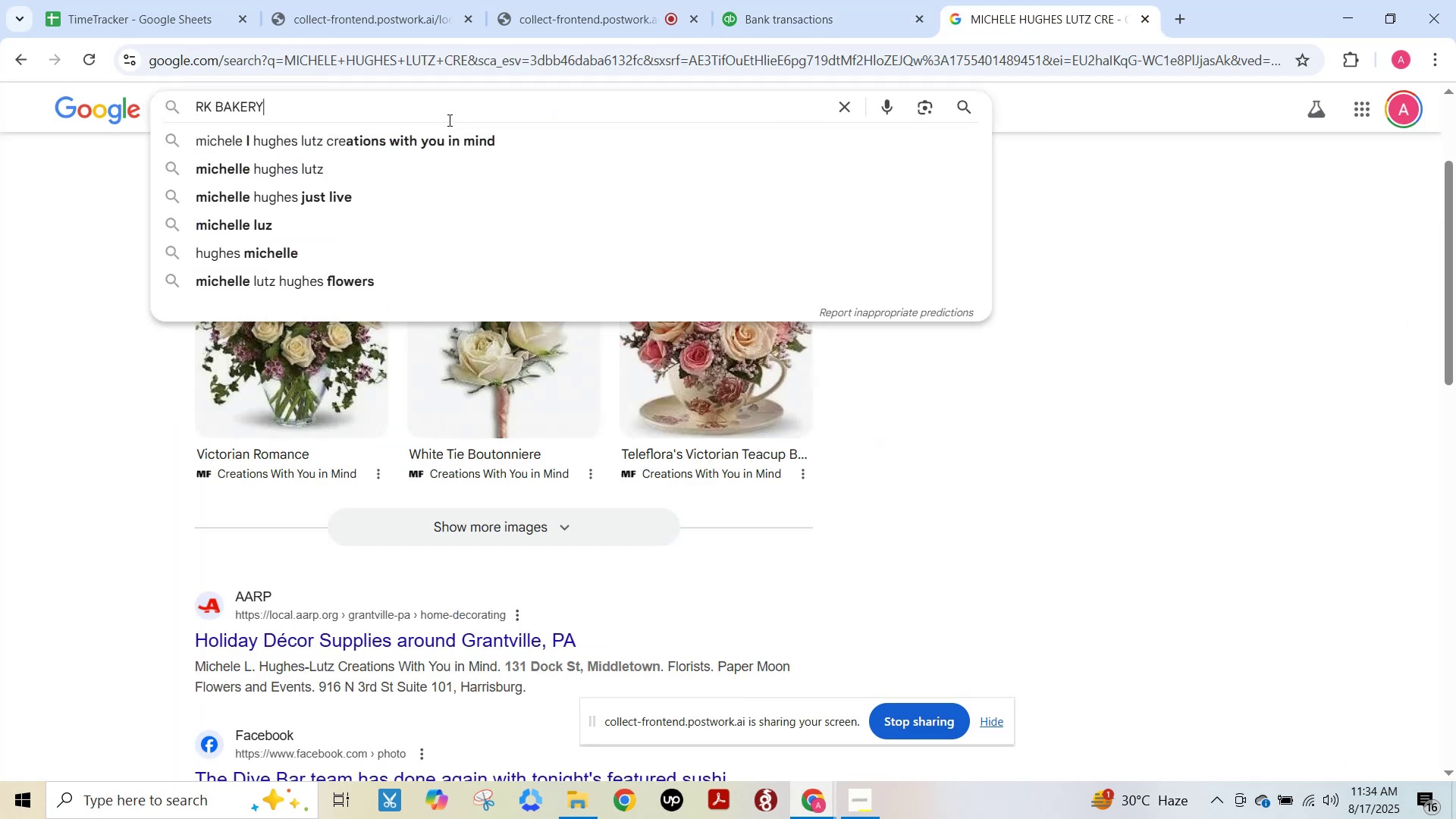 
key(NumpadEnter)
 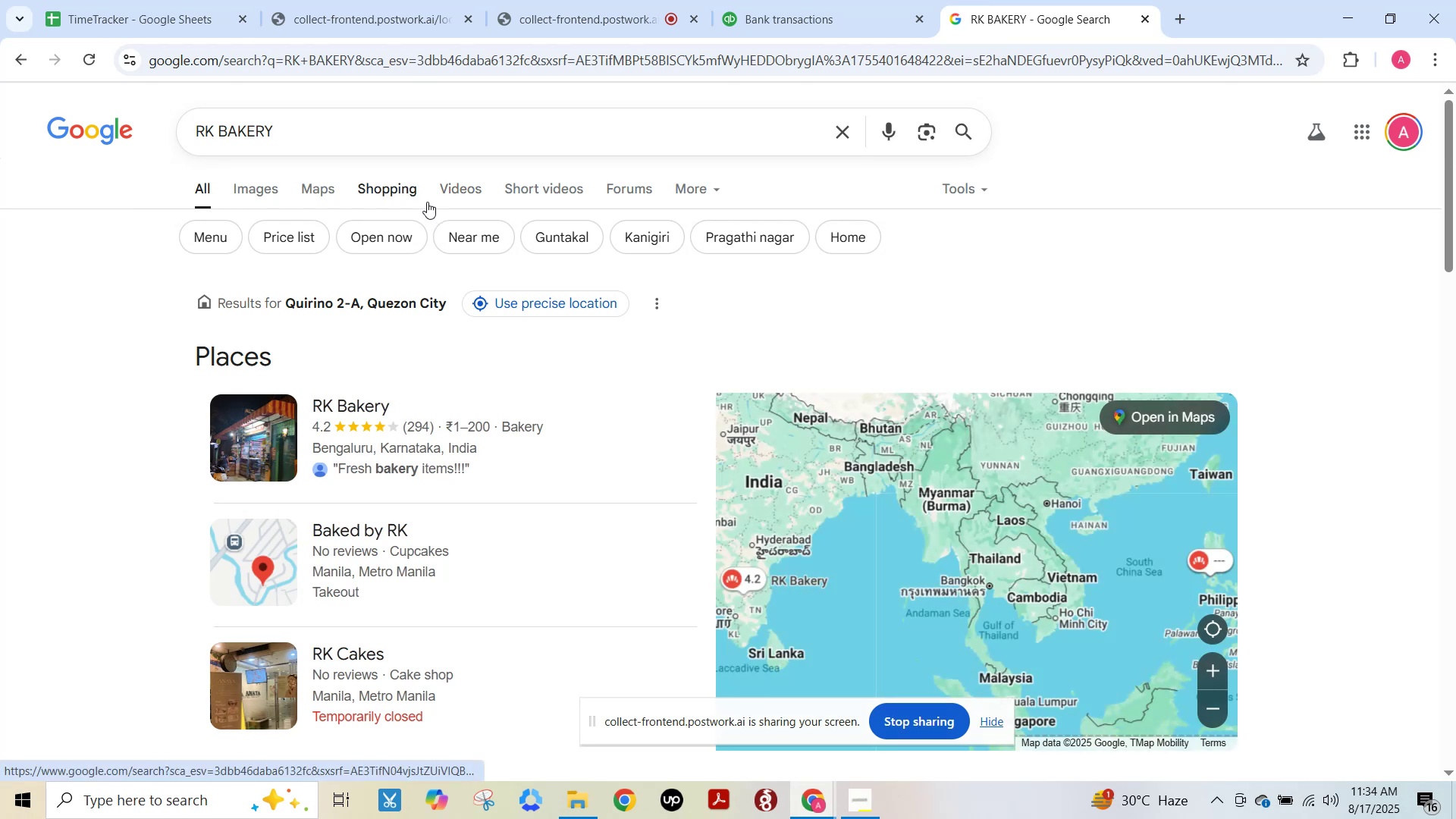 
wait(8.83)
 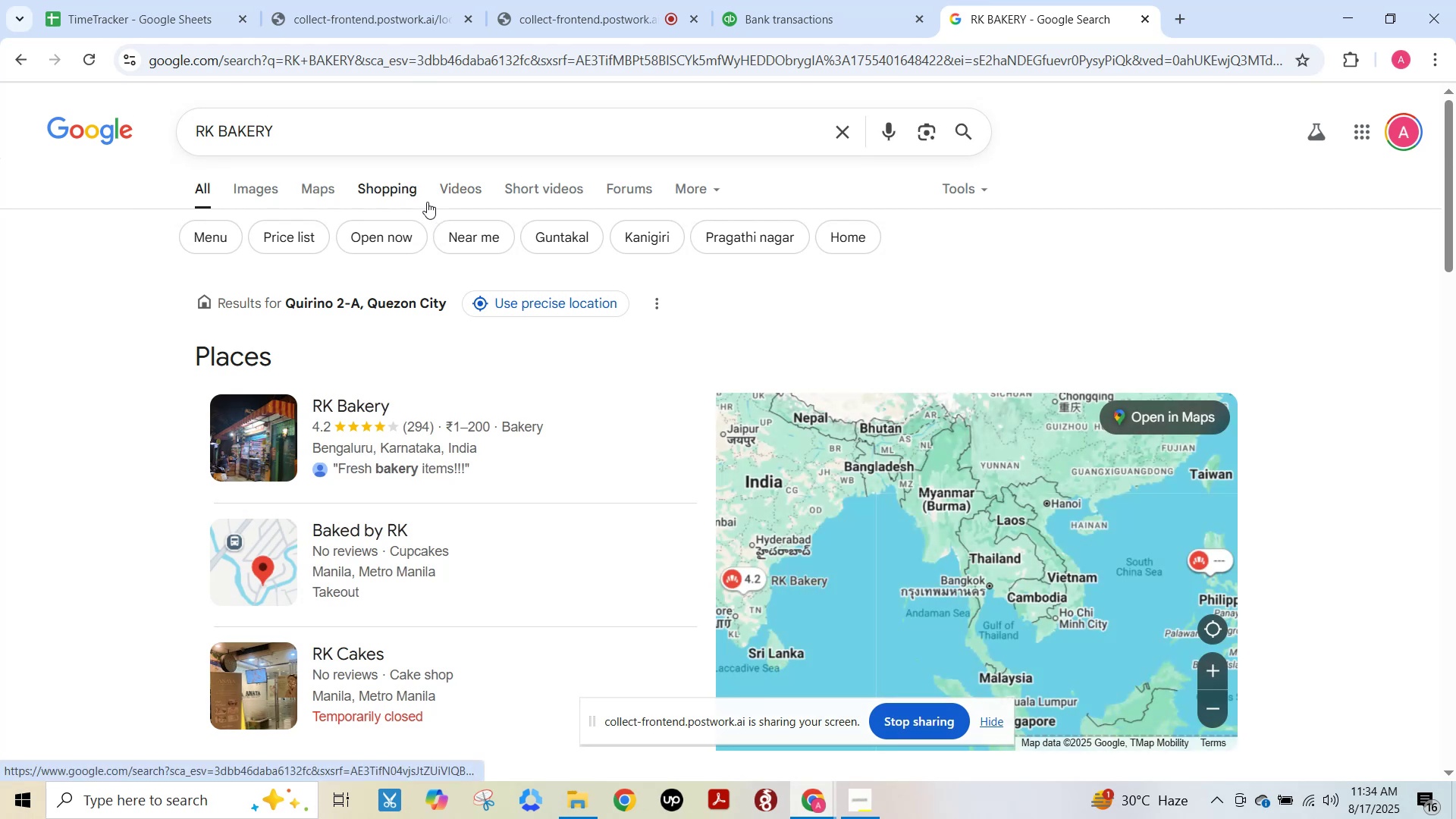 
scroll: coordinate [594, 446], scroll_direction: down, amount: 4.0
 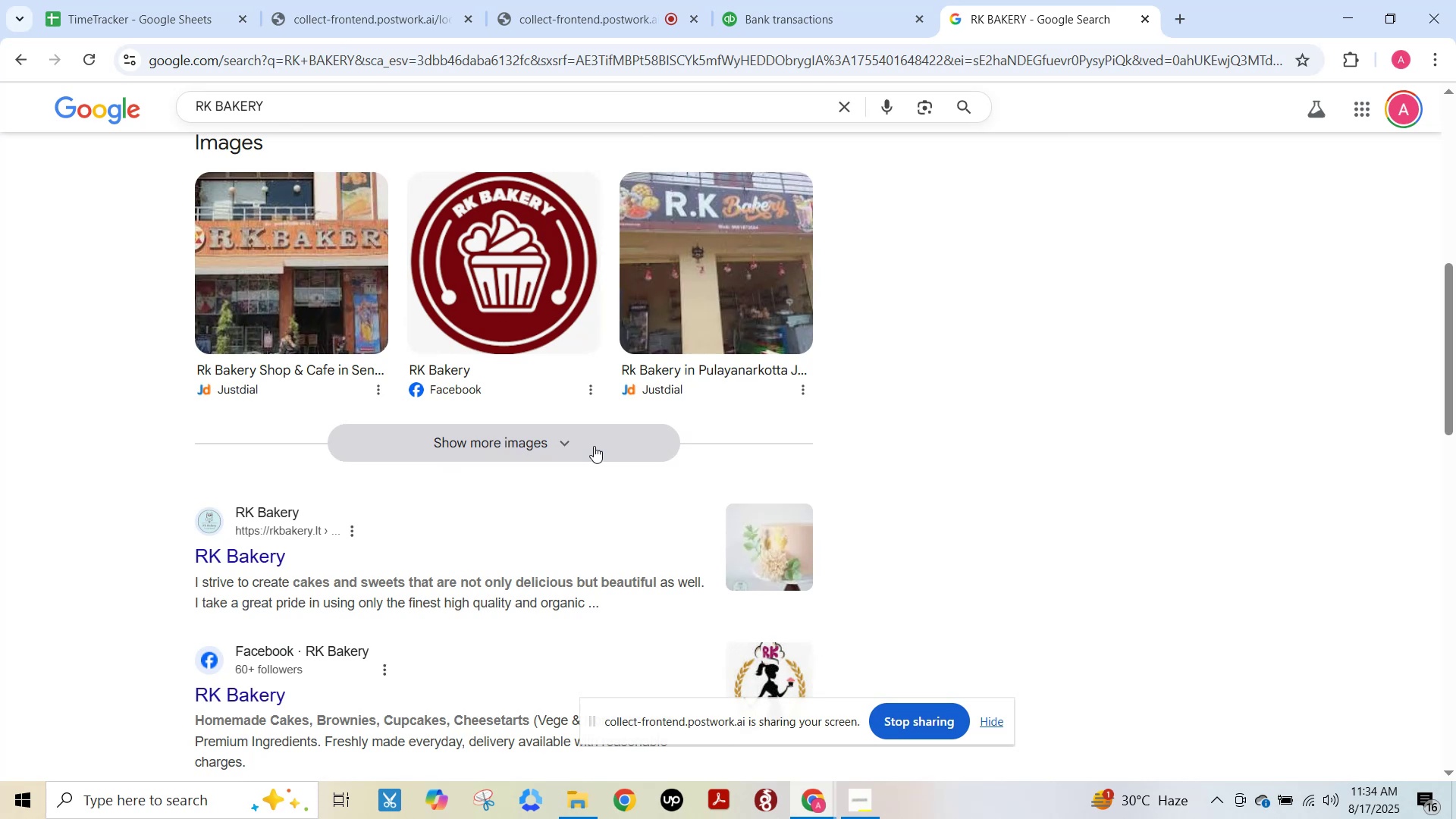 
wait(5.54)
 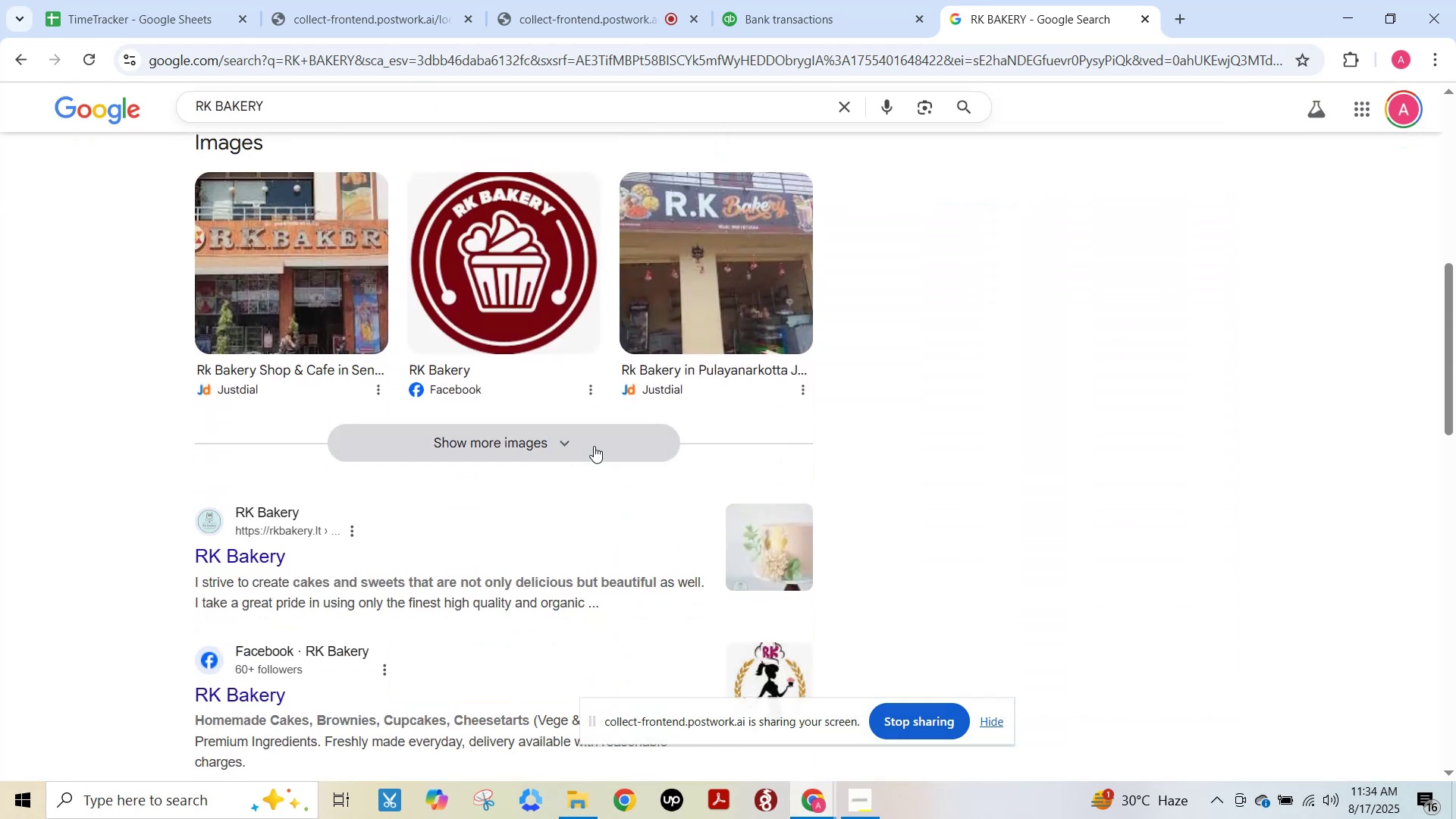 
scroll: coordinate [592, 444], scroll_direction: up, amount: 6.0
 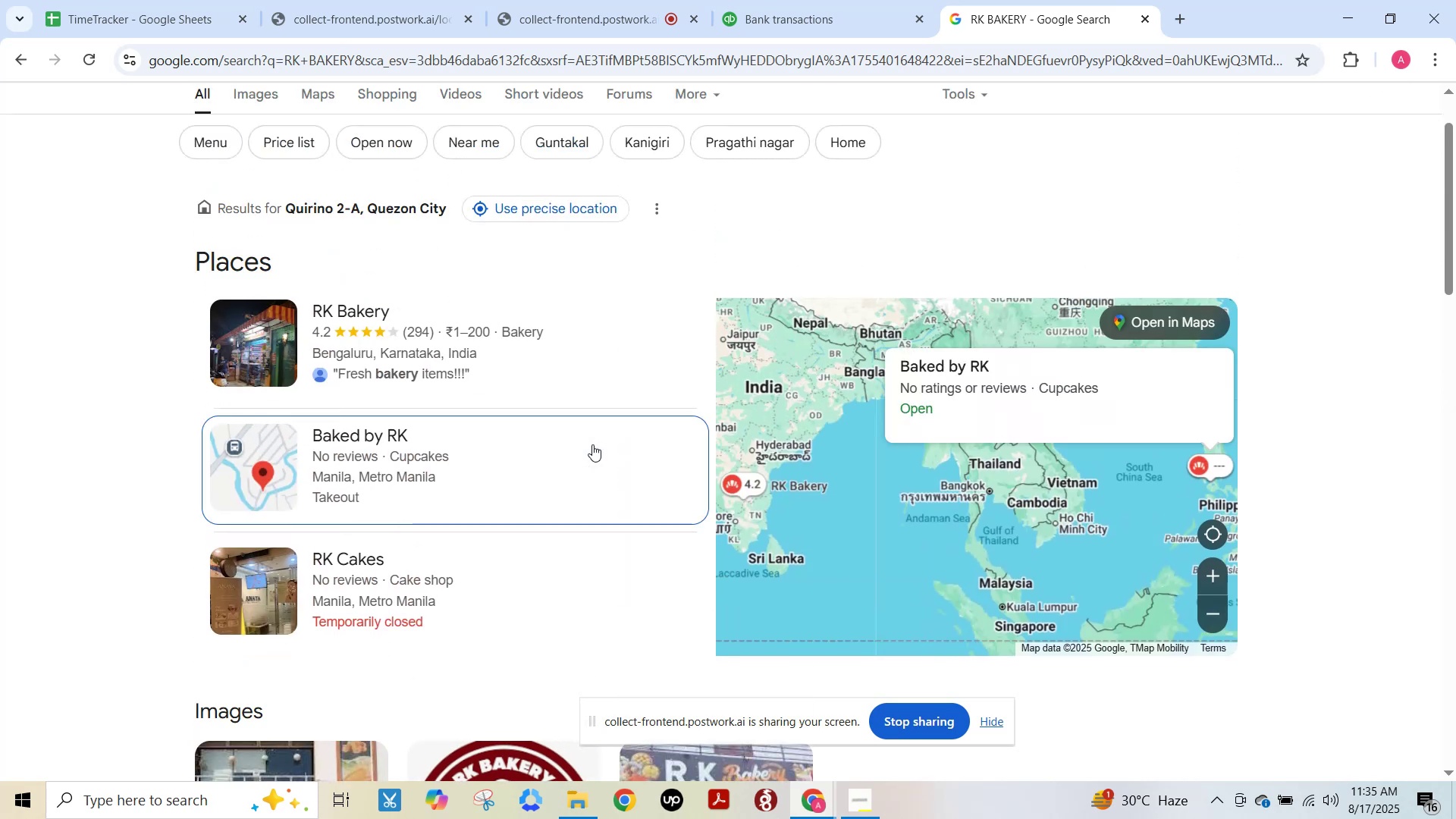 
left_click([835, 0])
 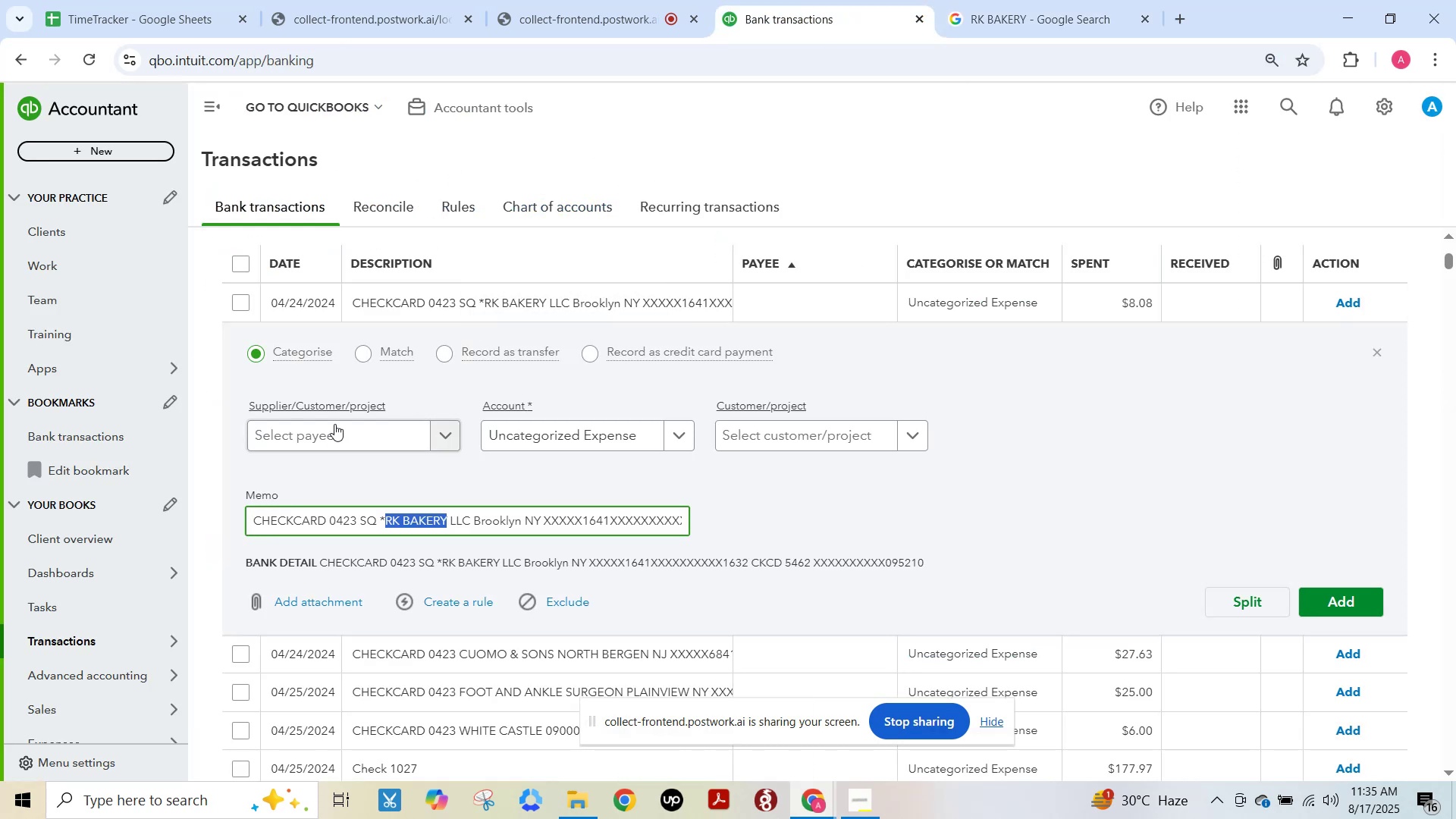 
left_click([335, 423])
 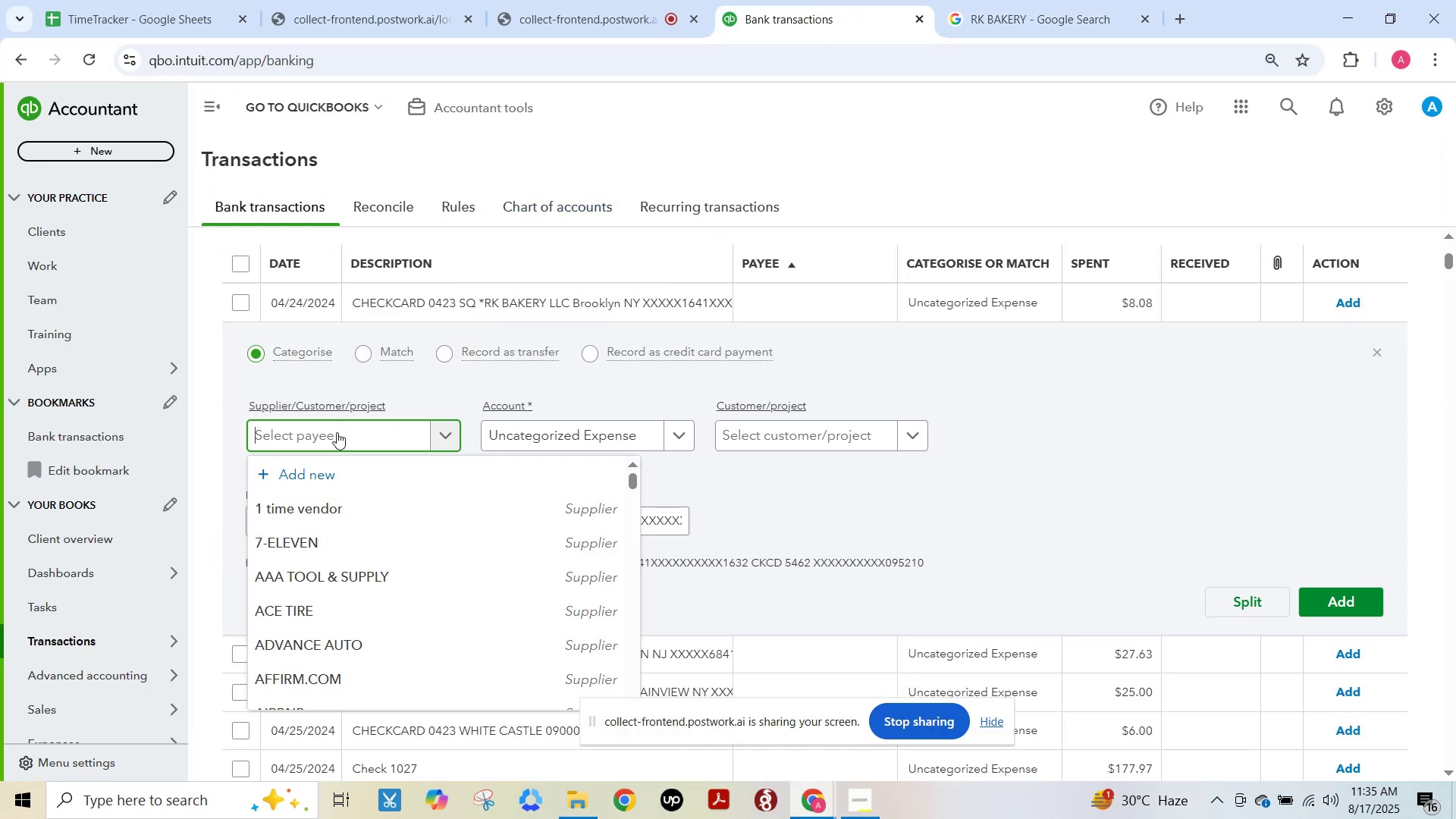 
key(Control+V)
 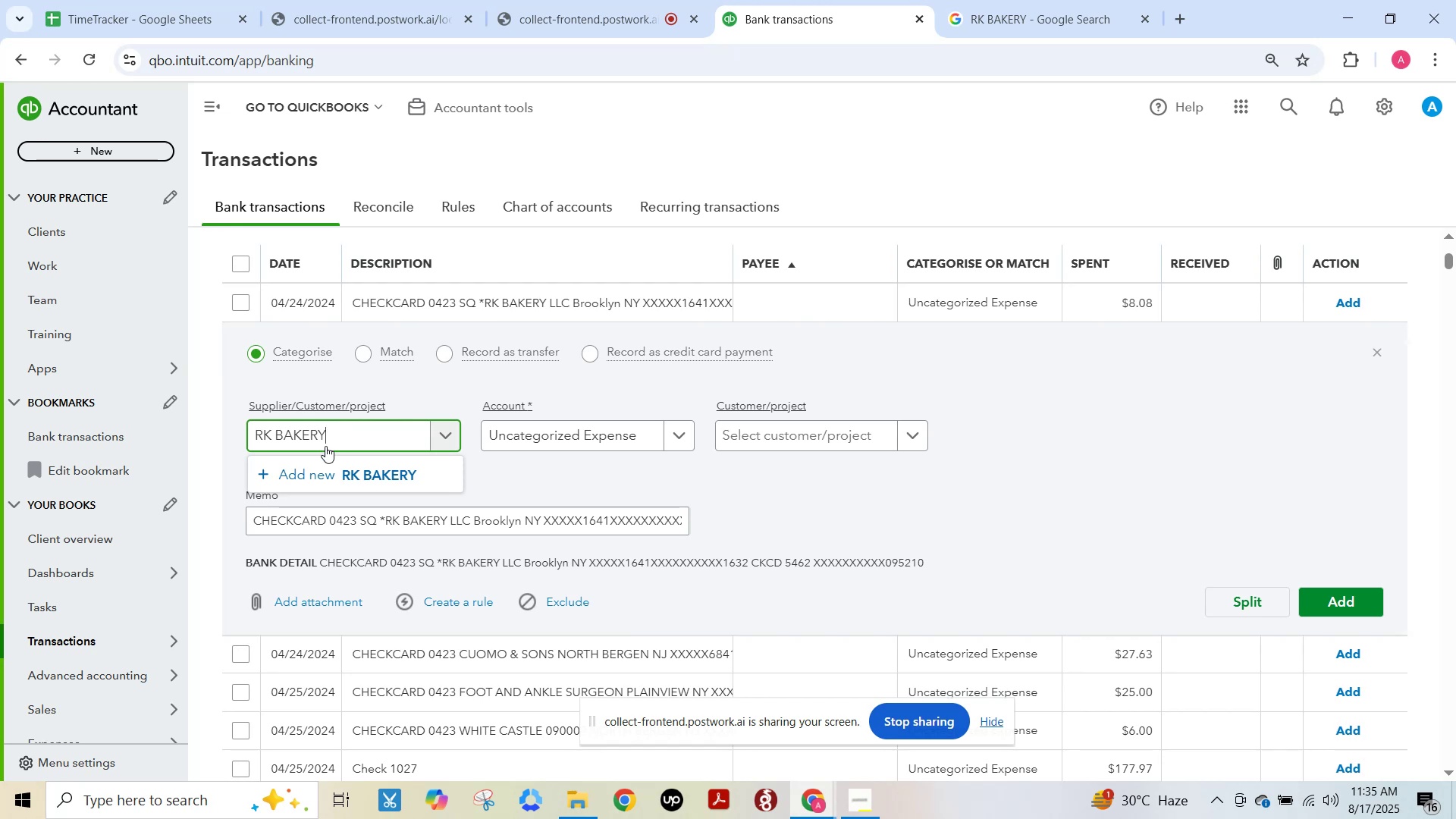 
left_click([347, 472])
 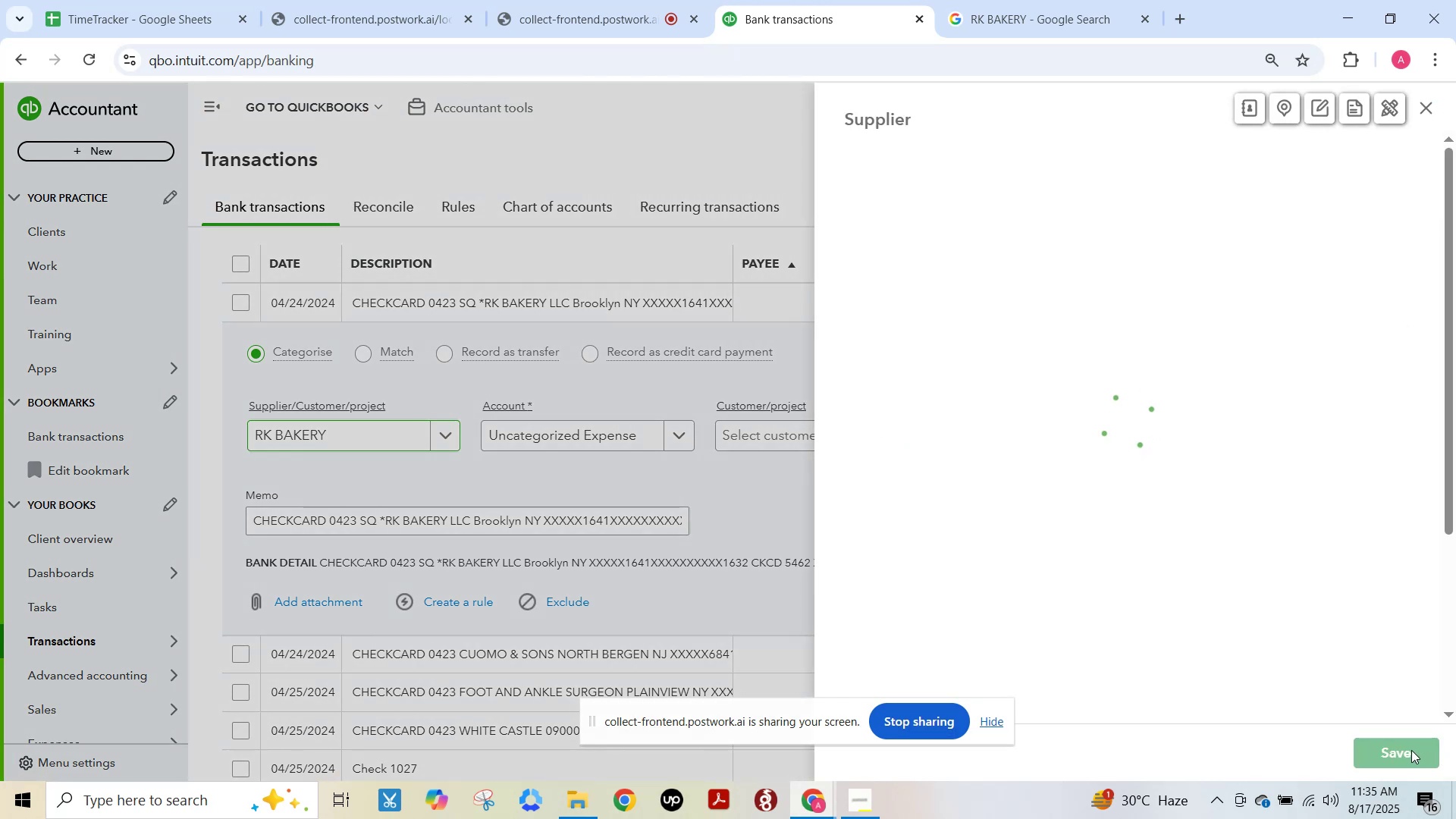 
left_click([1410, 748])
 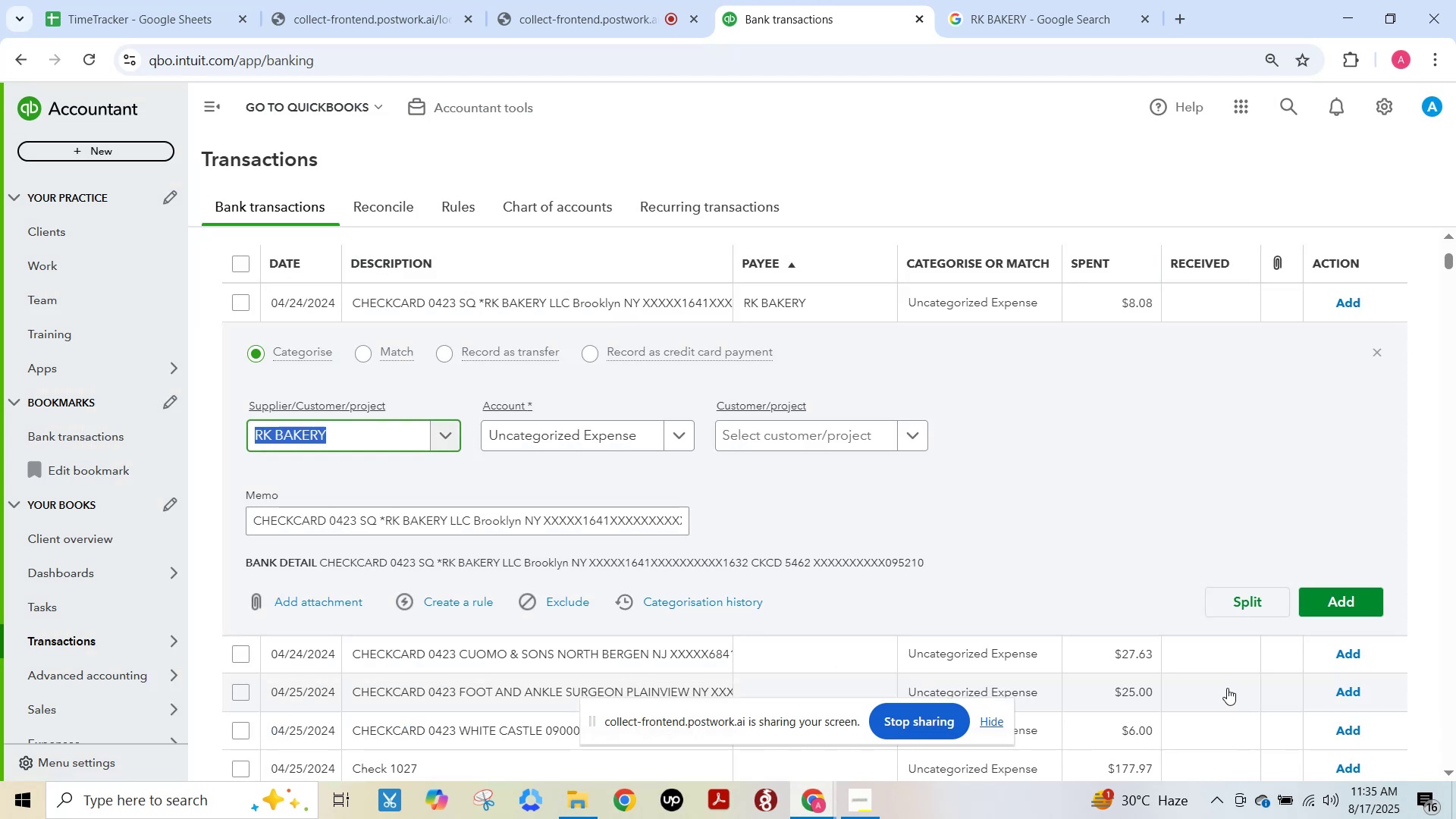 
left_click([627, 431])
 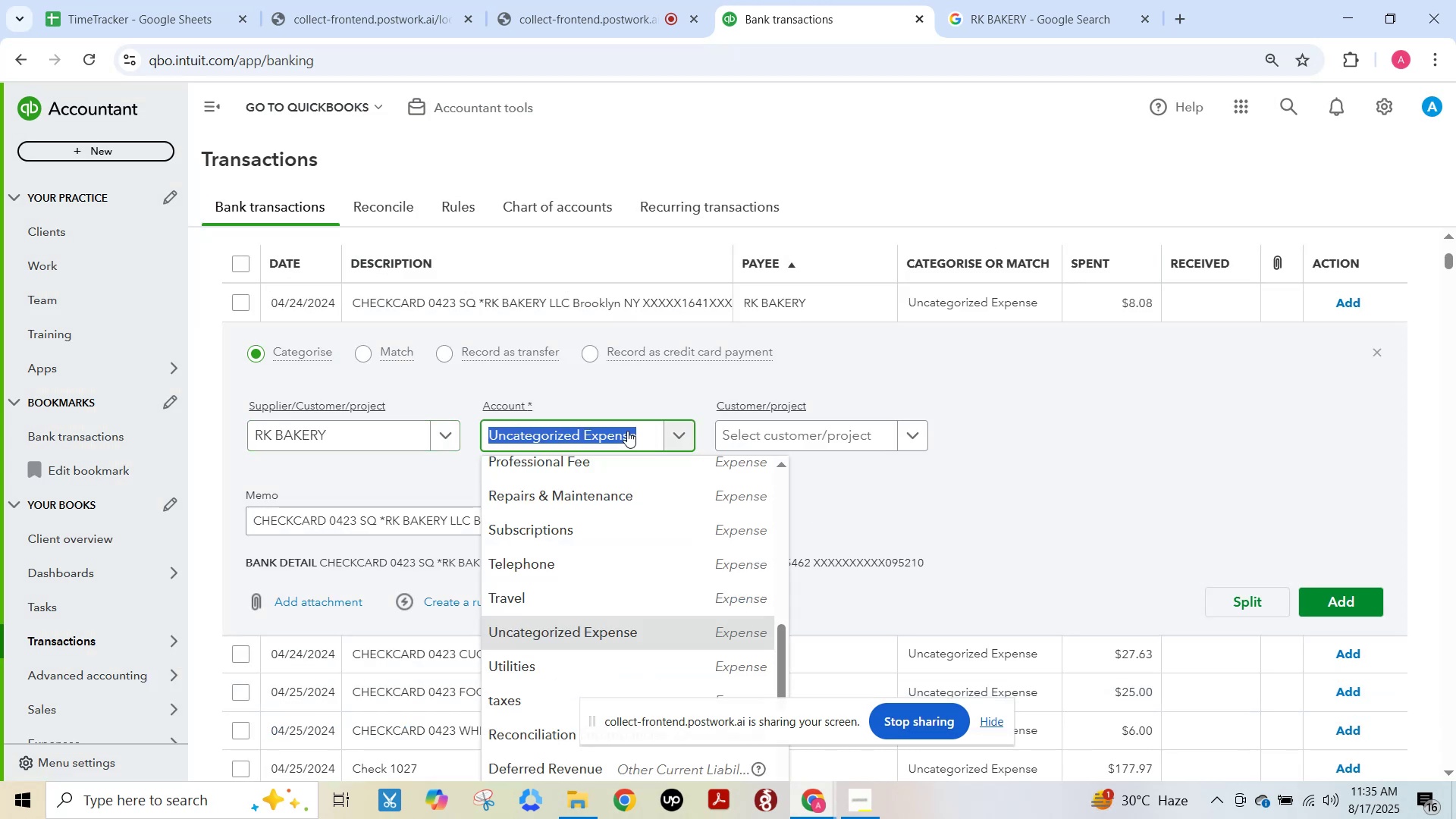 
type(meals)
 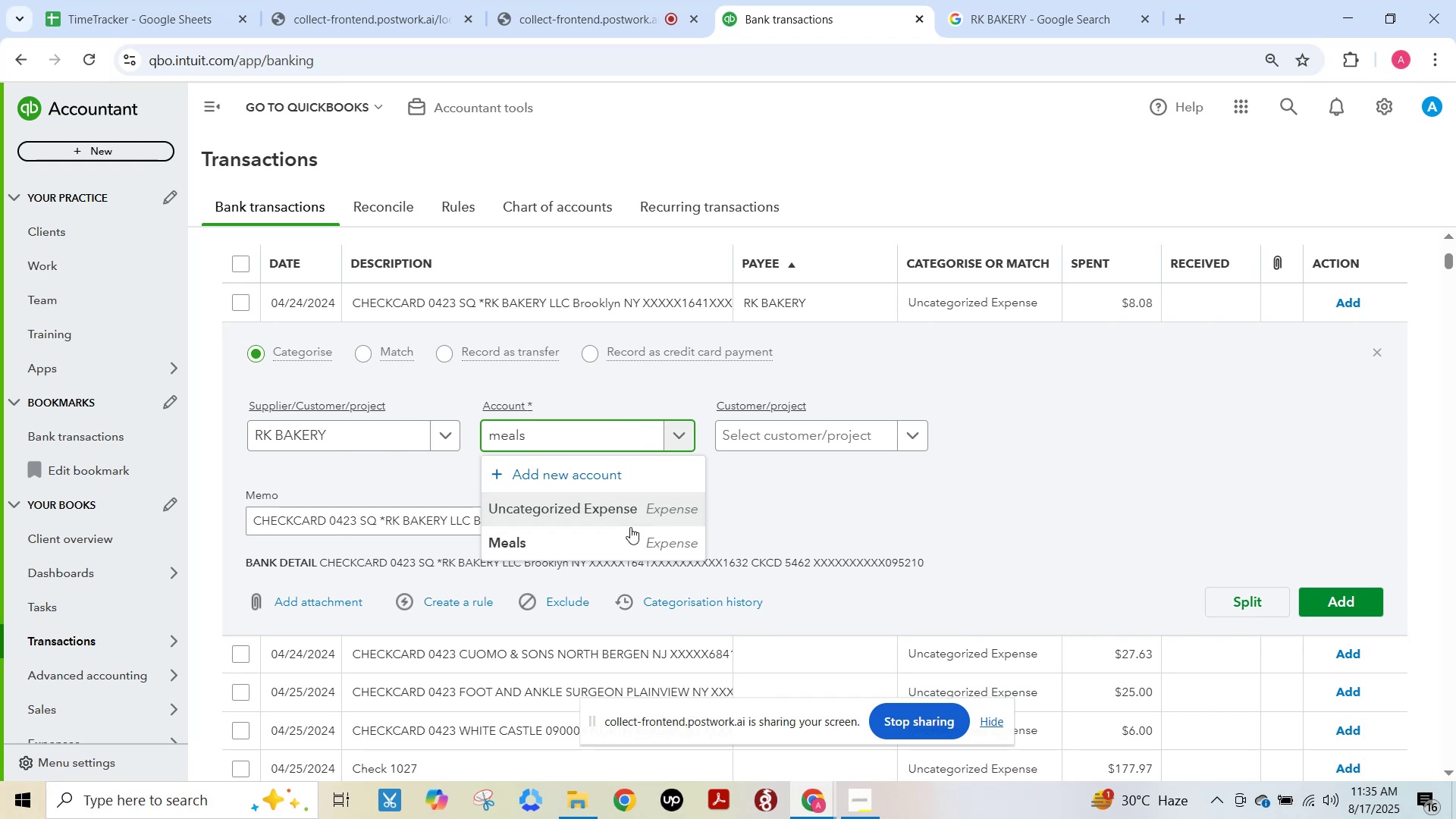 
left_click([622, 539])
 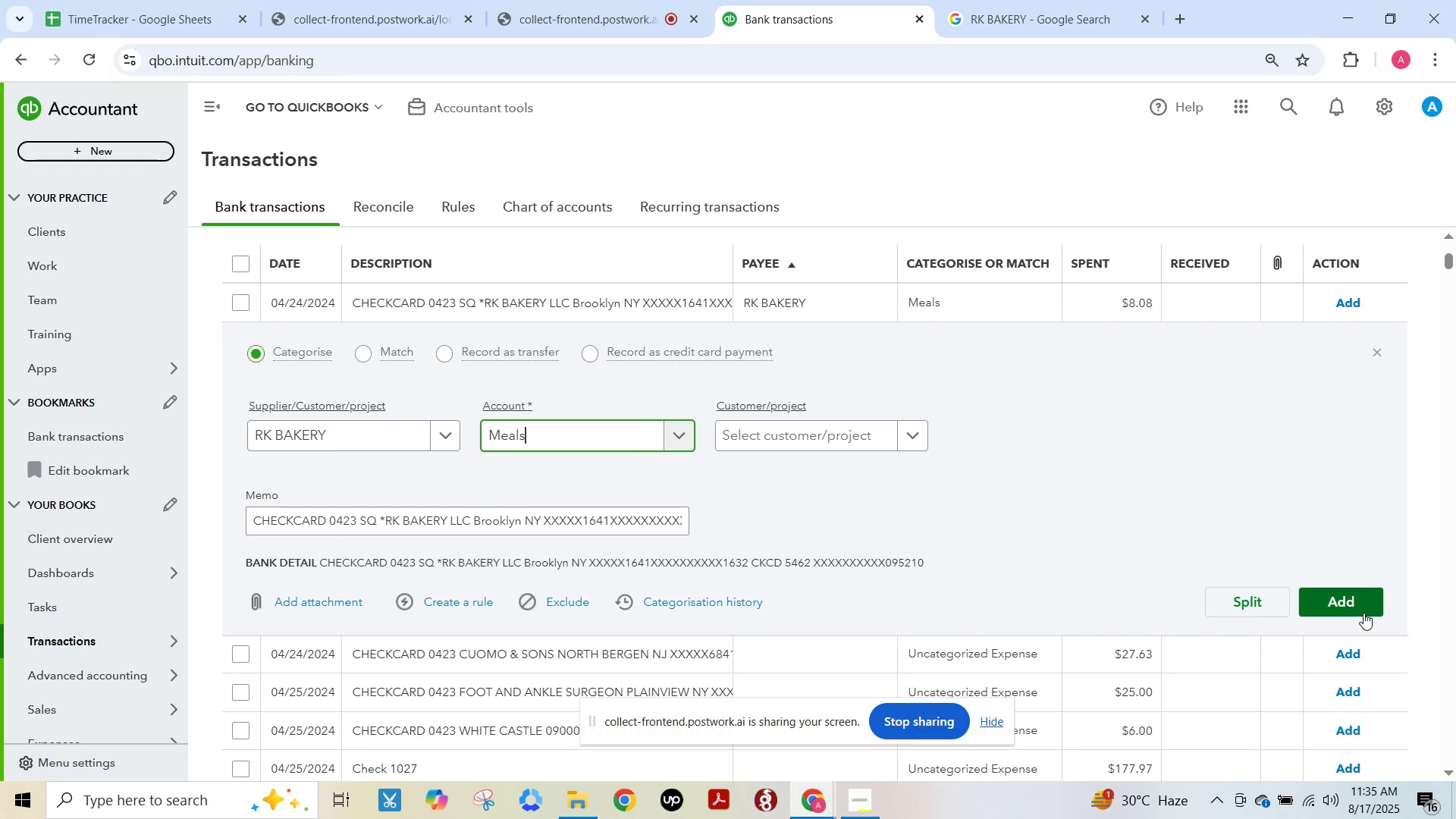 
left_click([1351, 602])
 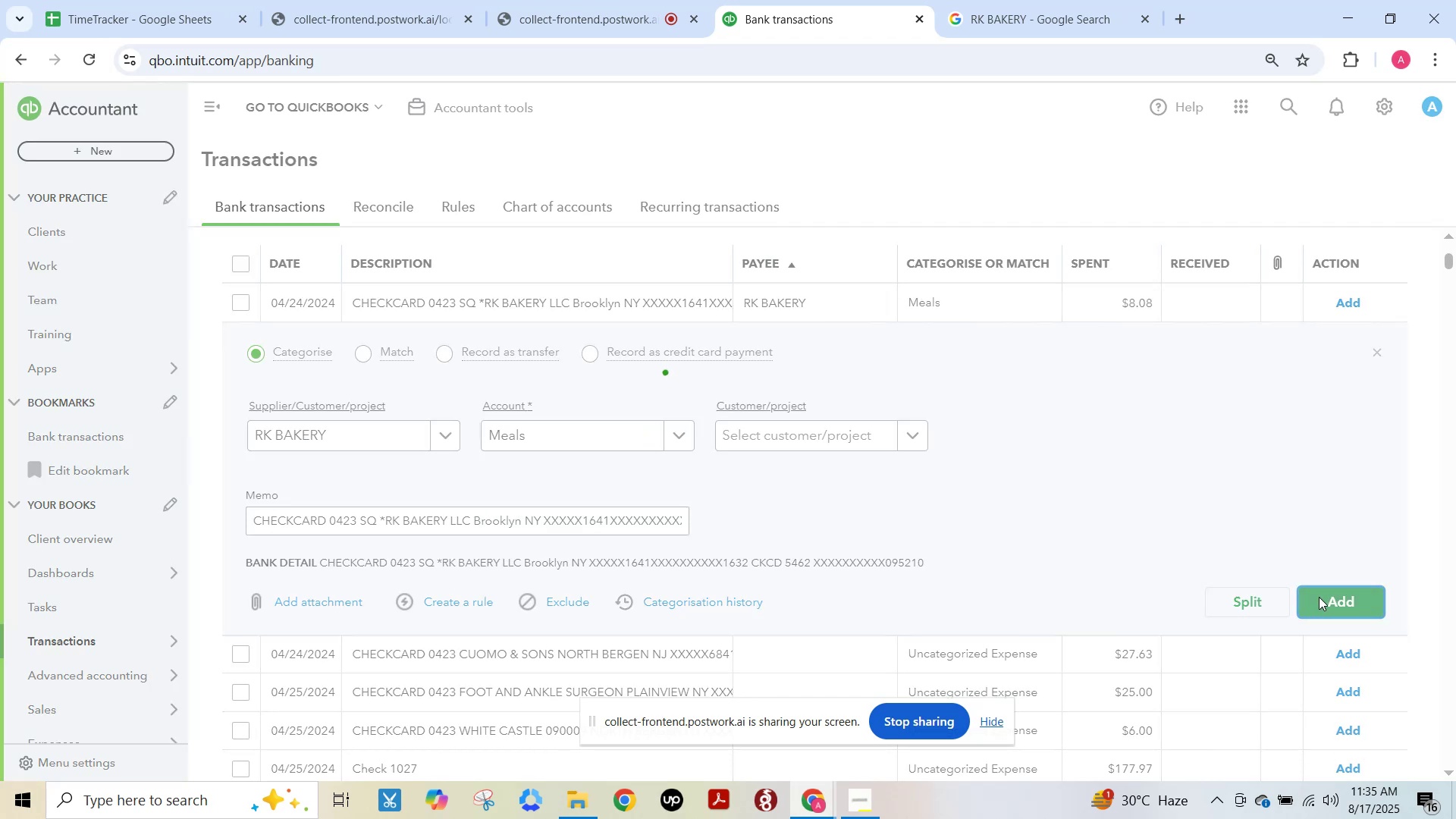 
scroll: coordinate [1319, 597], scroll_direction: up, amount: 3.0
 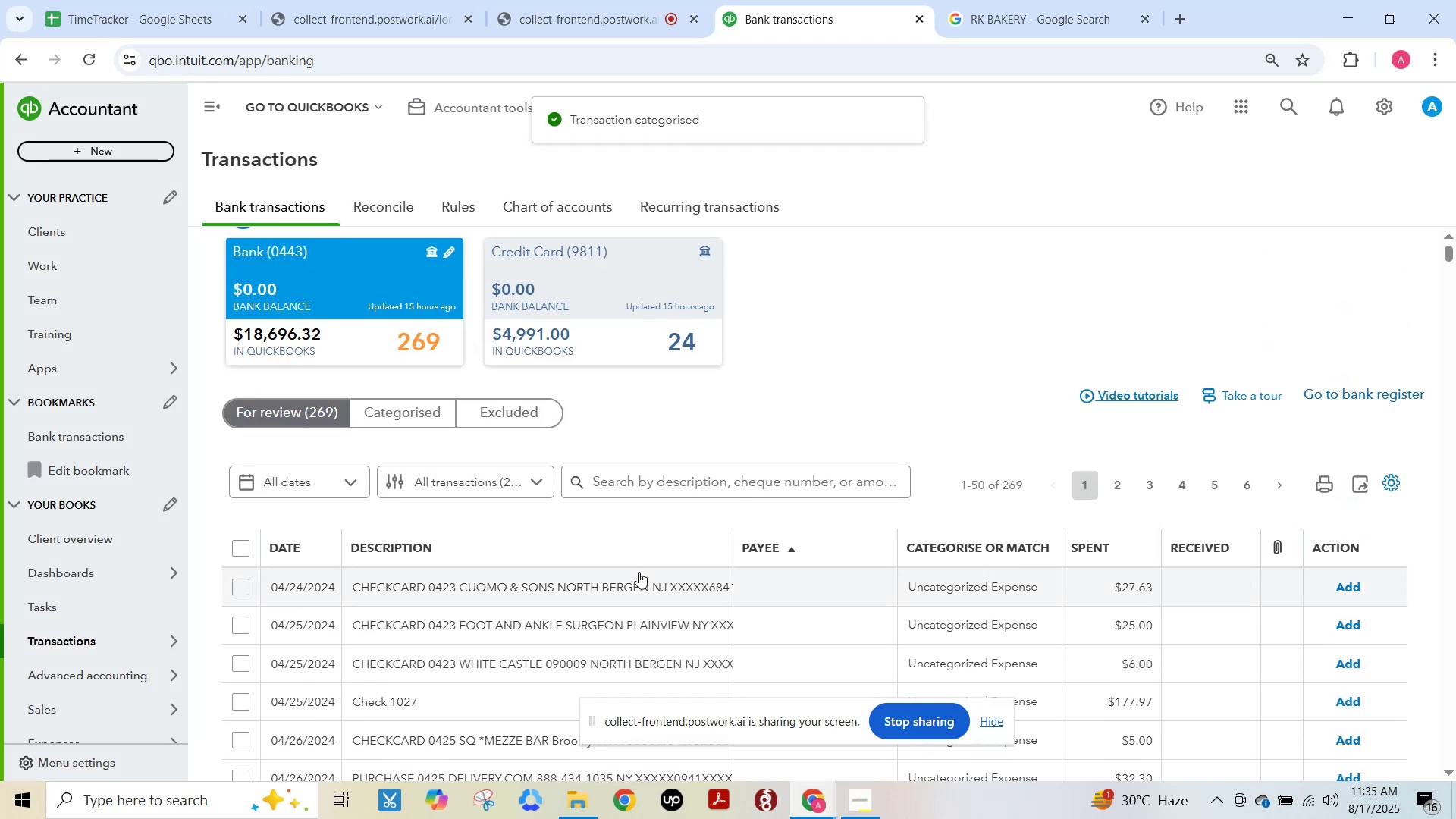 
left_click([637, 579])
 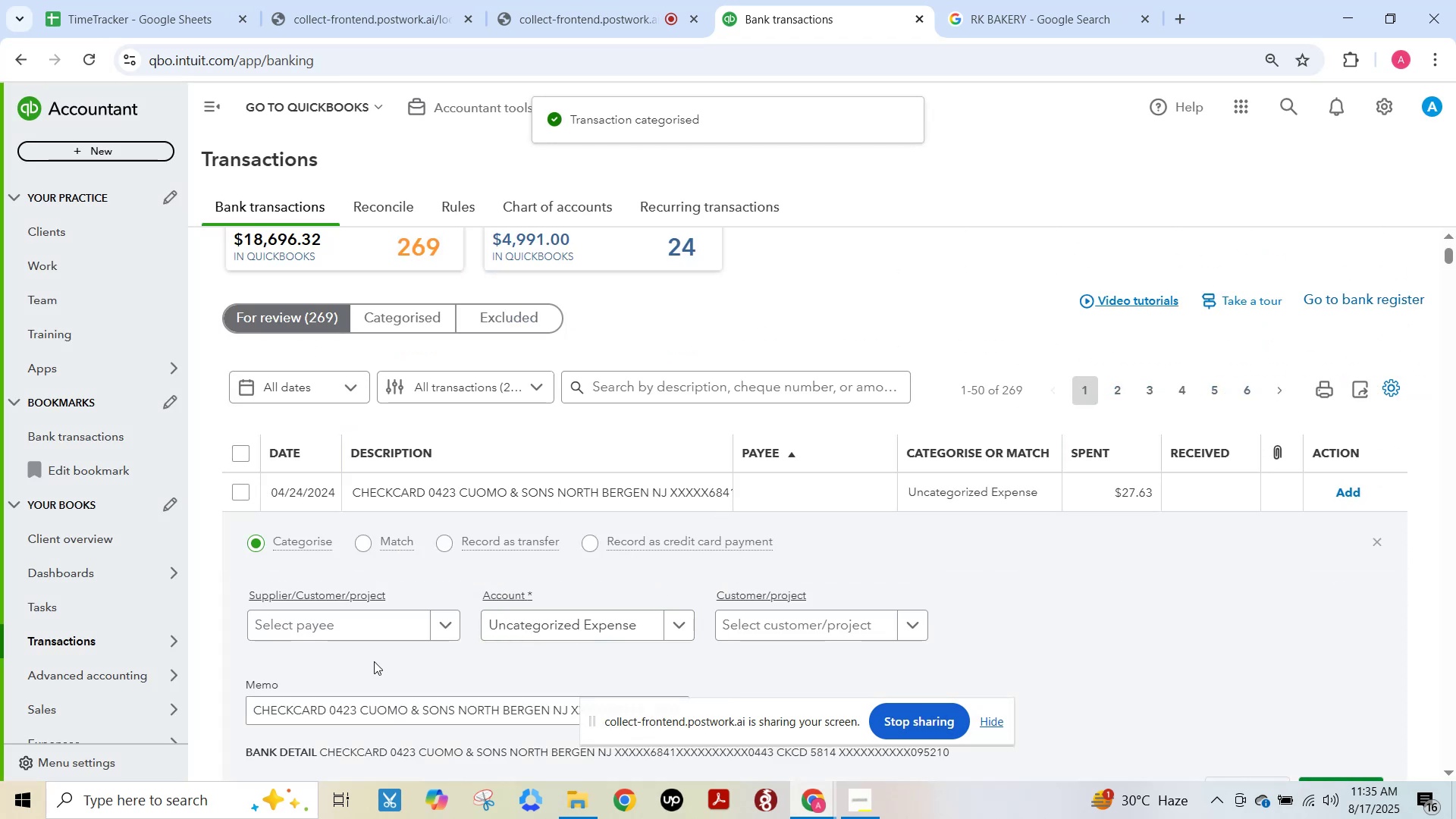 
scroll: coordinate [374, 661], scroll_direction: down, amount: 1.0
 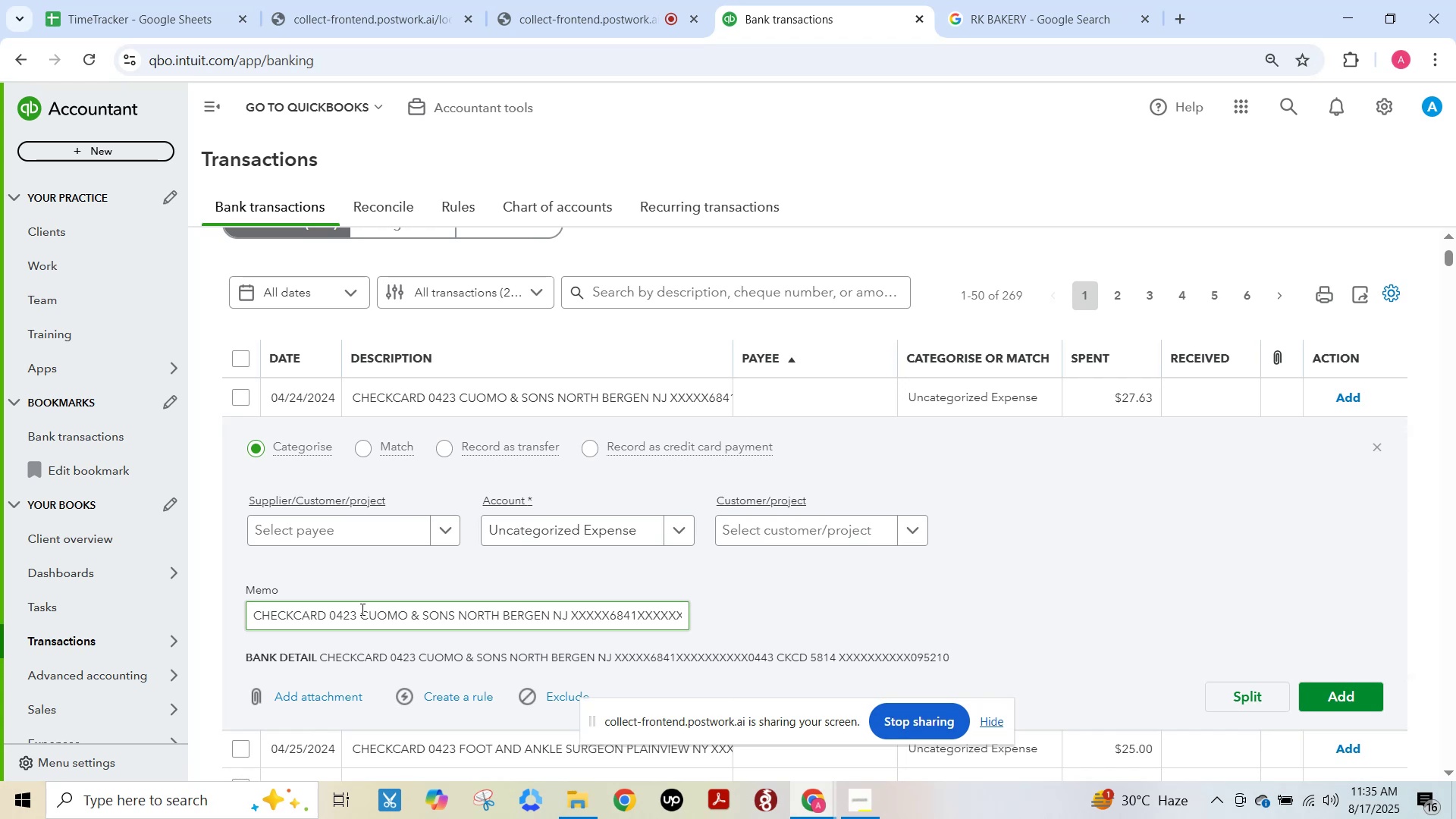 
left_click_drag(start_coordinate=[359, 608], to_coordinate=[452, 615])
 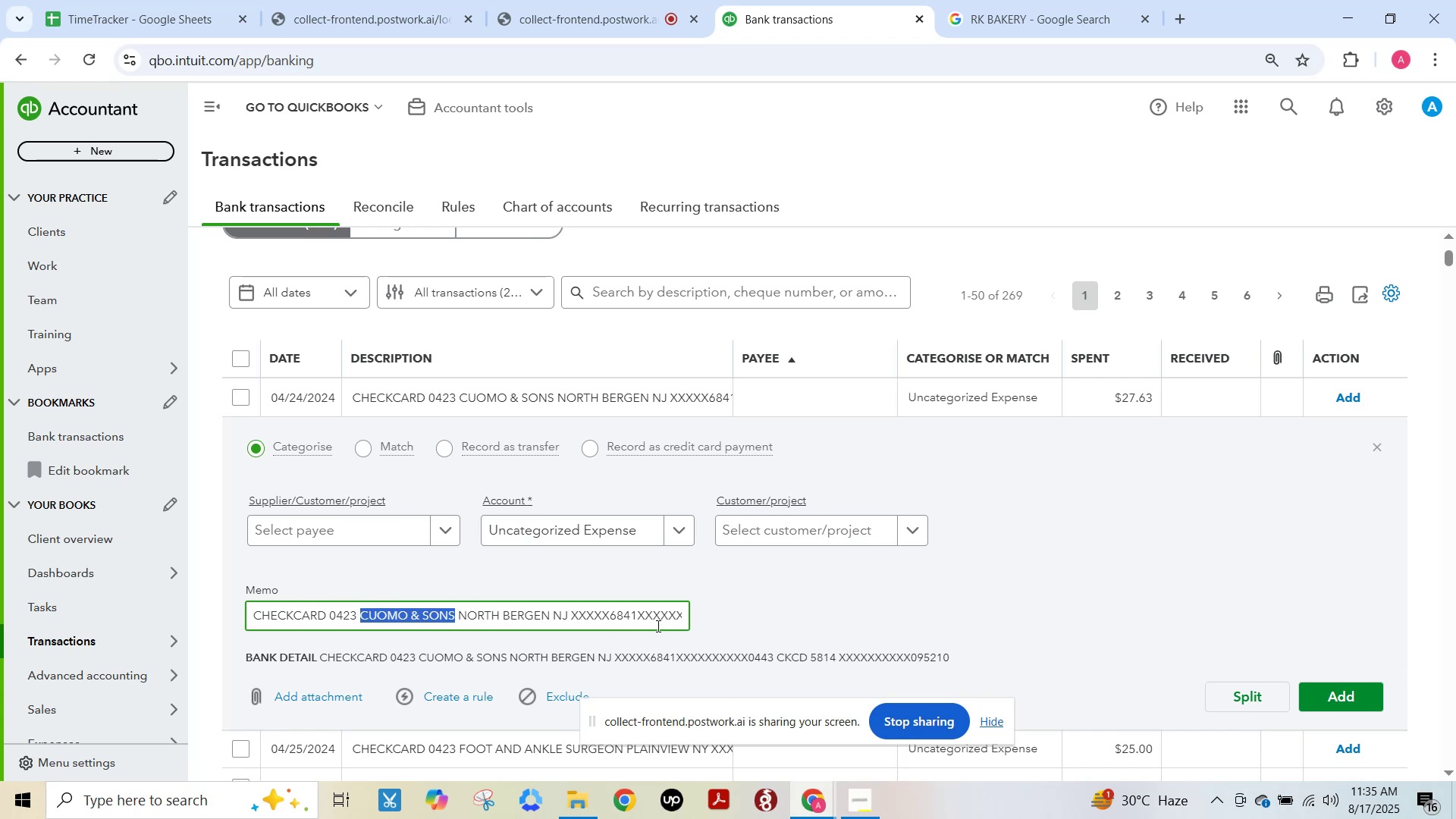 
key(Control+C)
 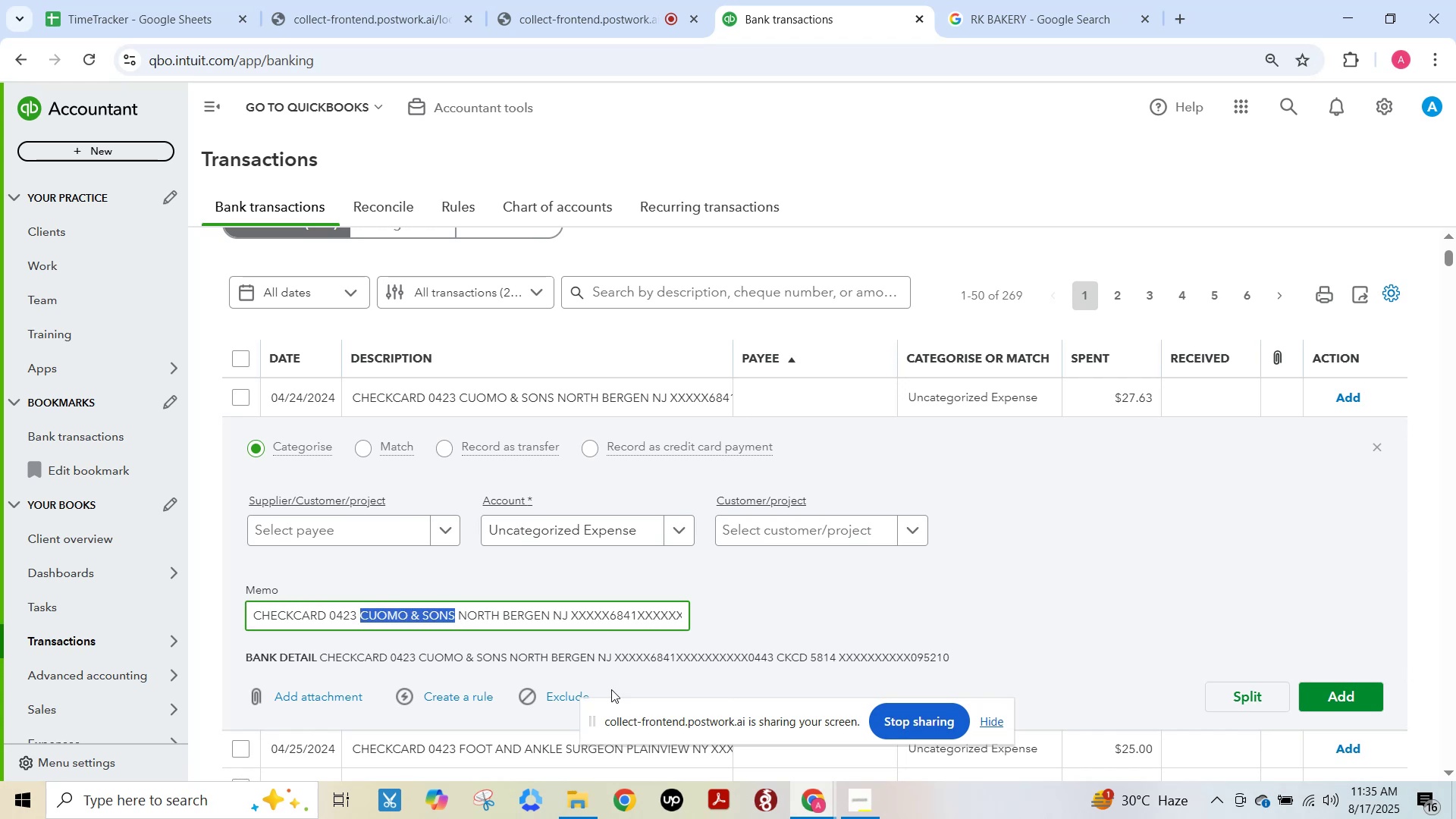 
key(Control+ControlLeft)
 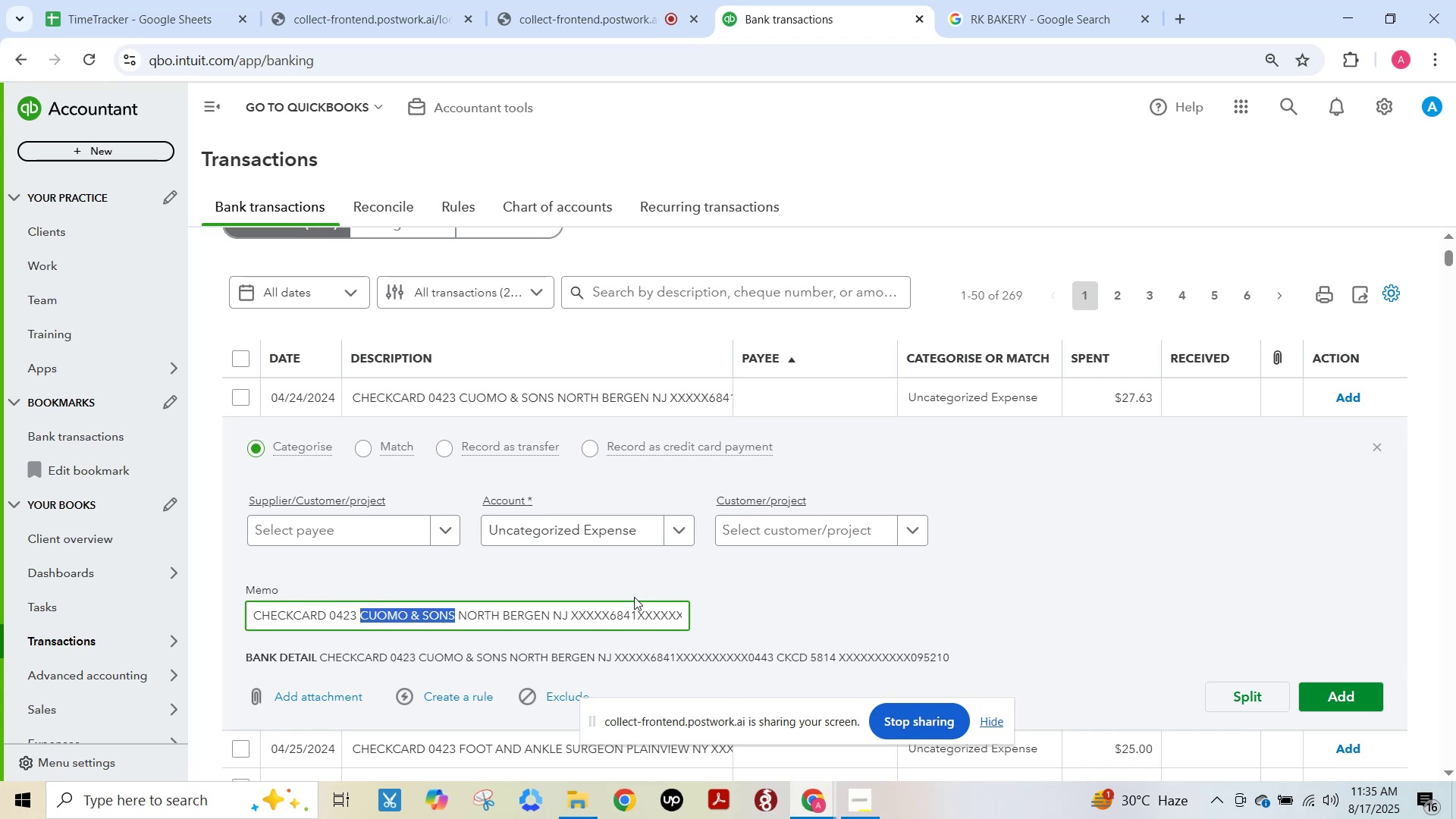 
key(Control+C)
 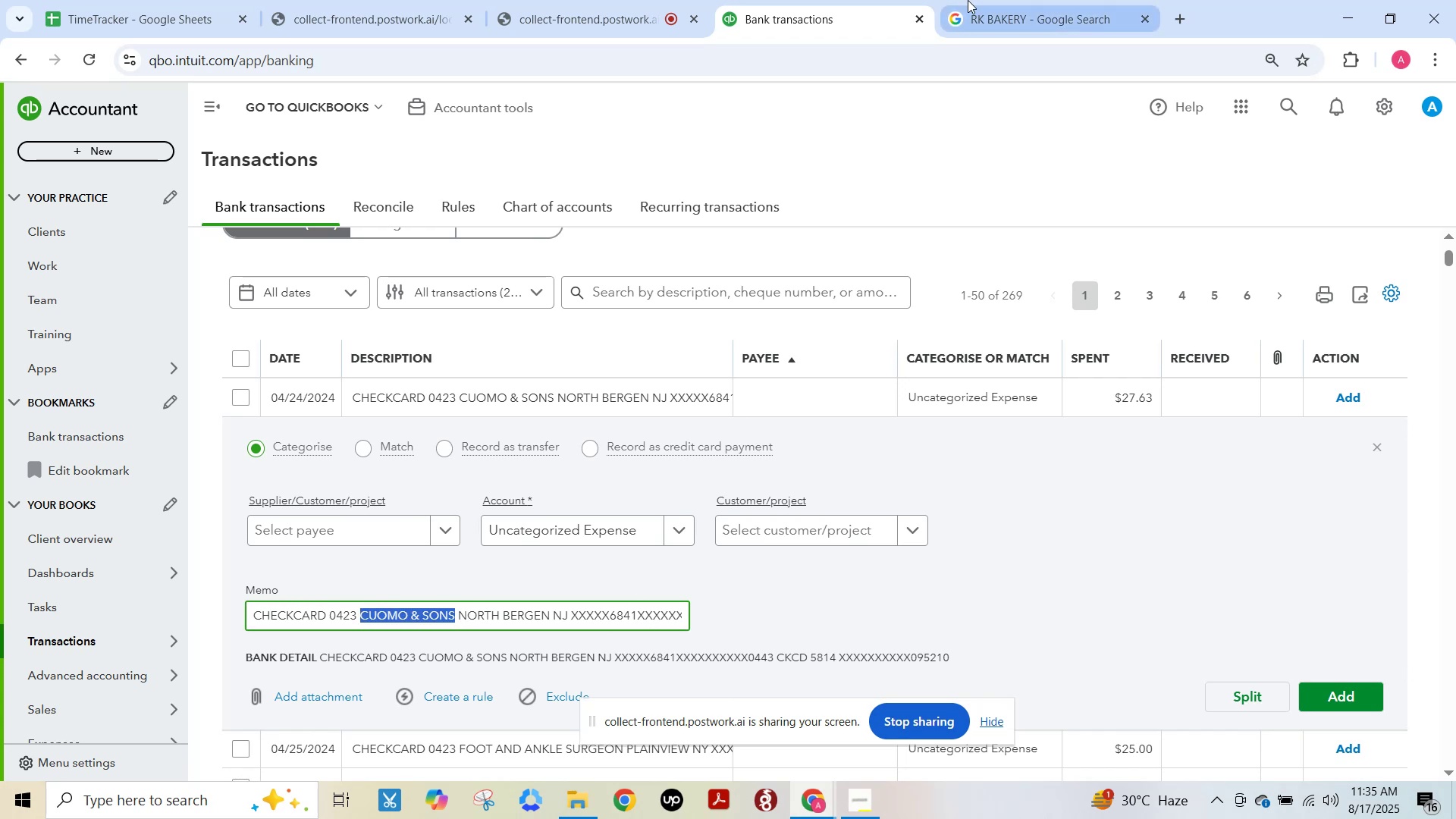 
left_click([968, 0])
 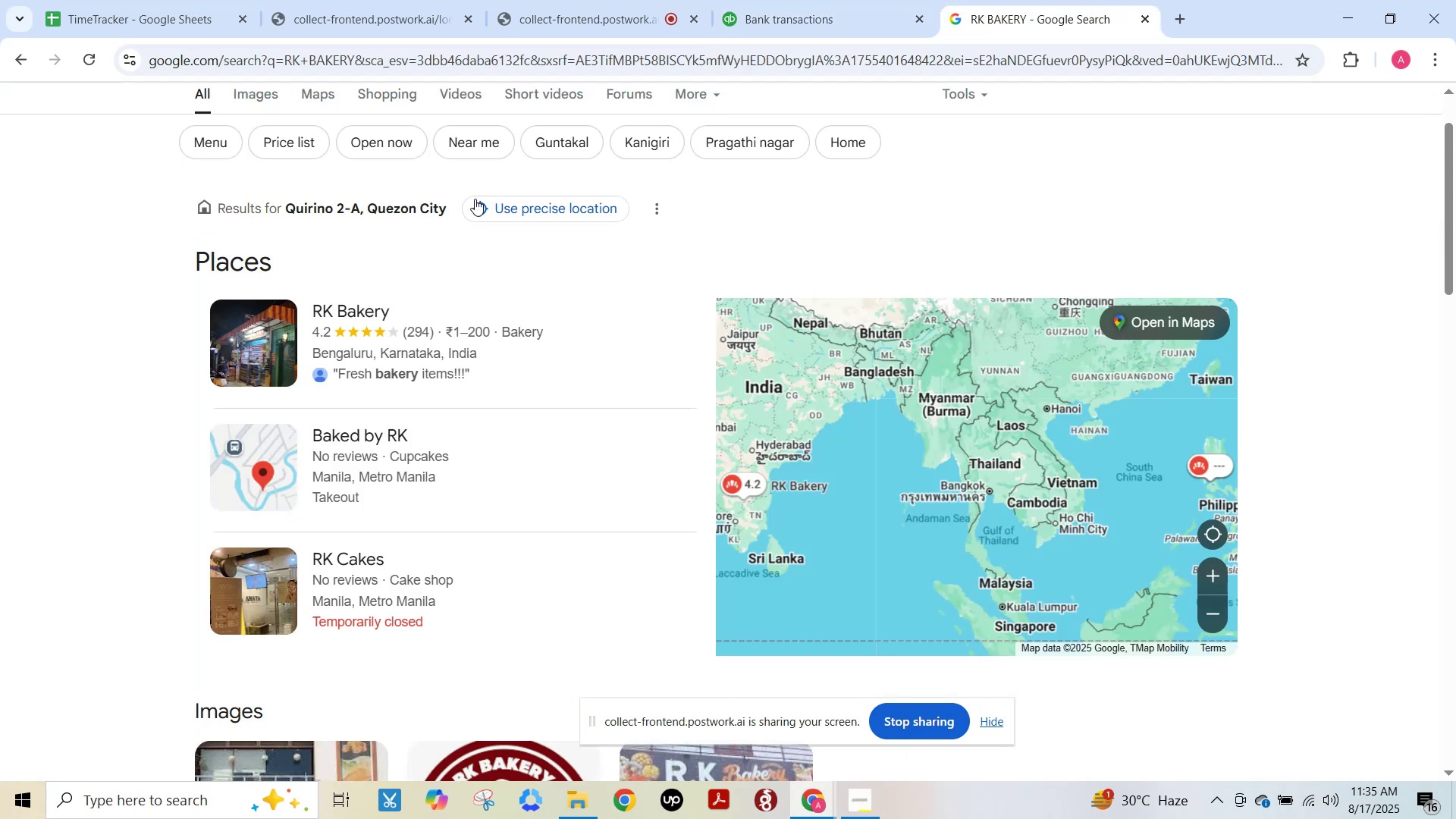 
scroll: coordinate [582, 290], scroll_direction: up, amount: 3.0
 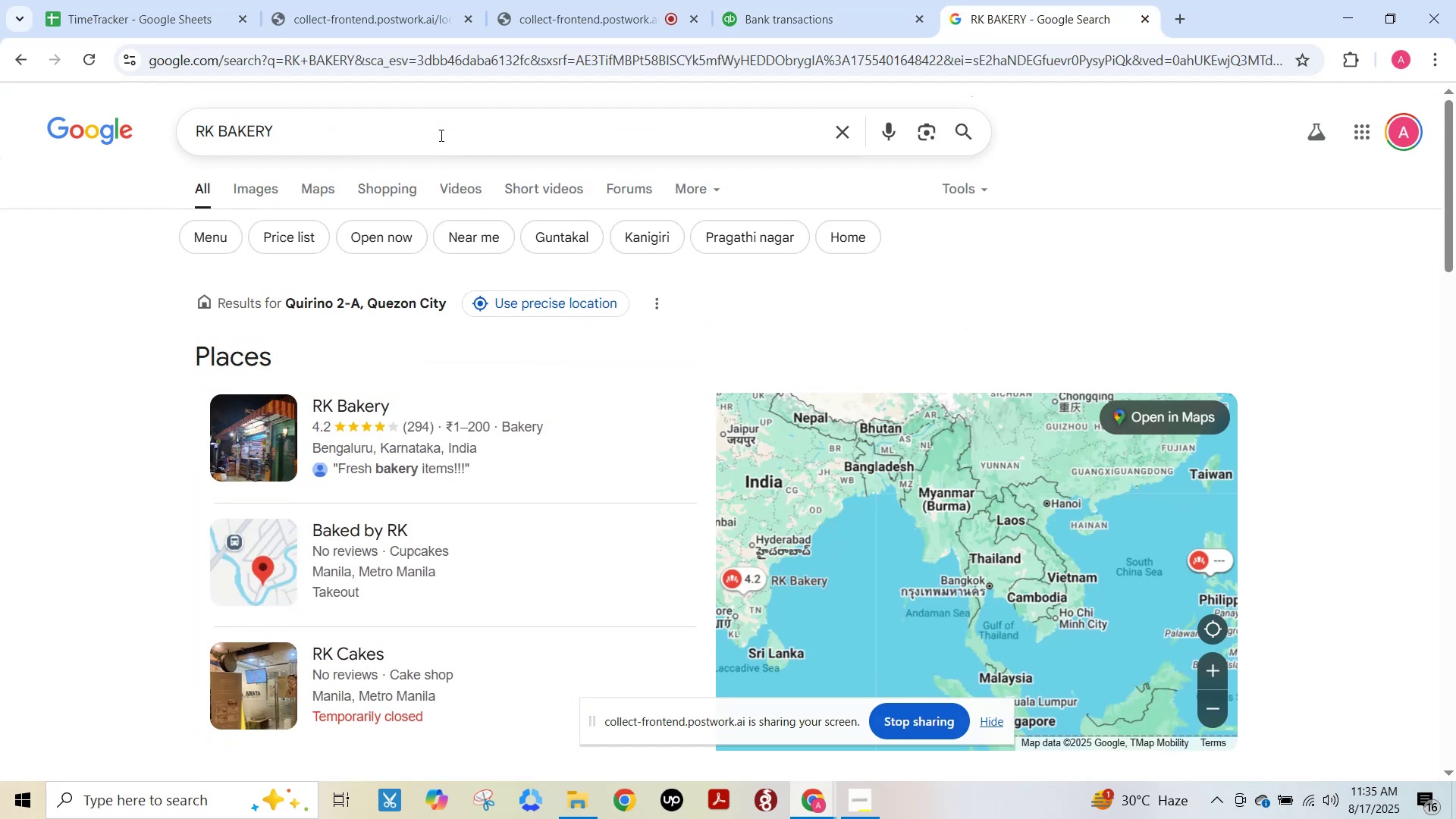 
left_click([440, 135])
 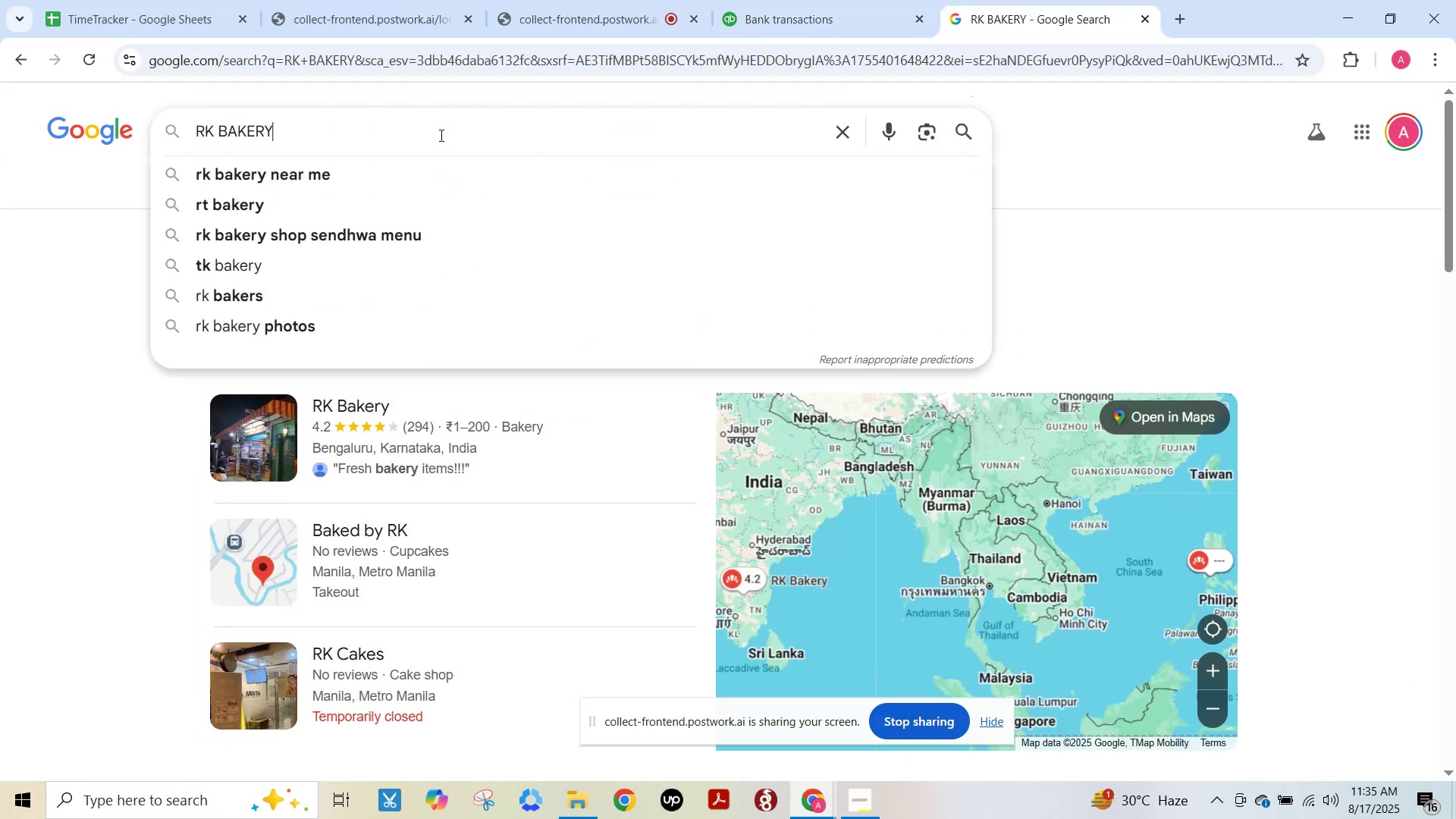 
key(Control+ControlLeft)
 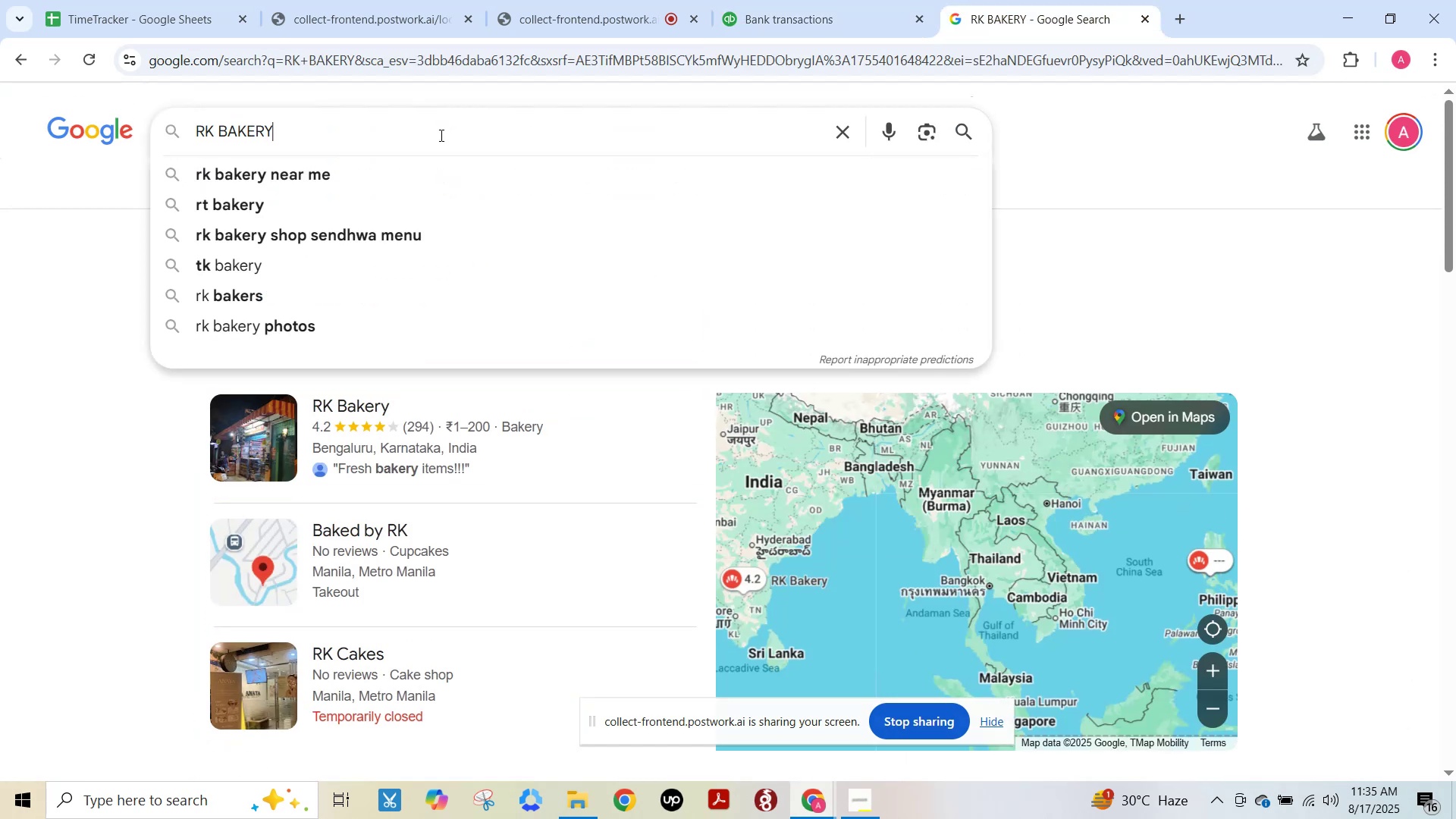 
key(Control+A)
 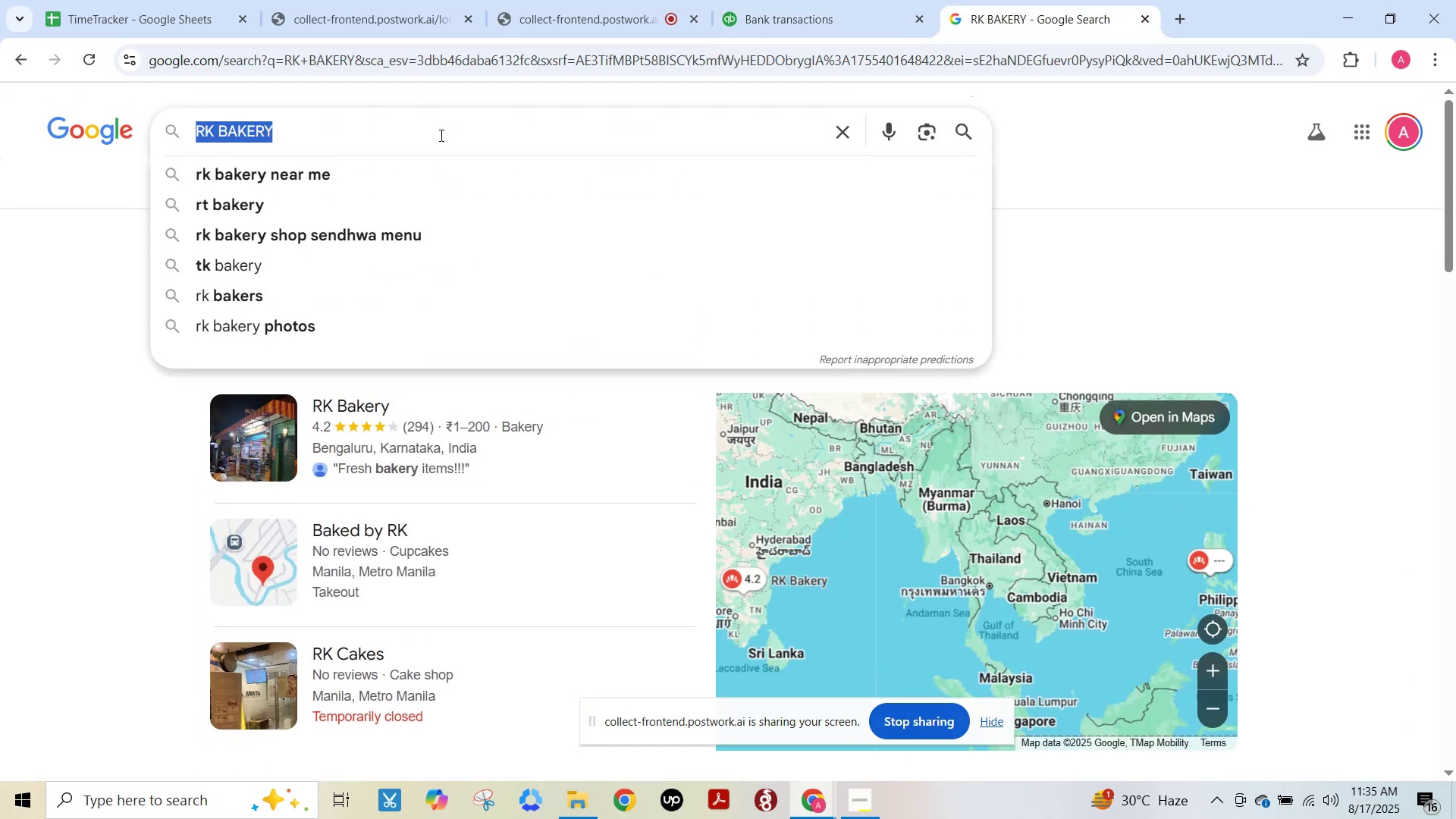 
key(Control+V)
 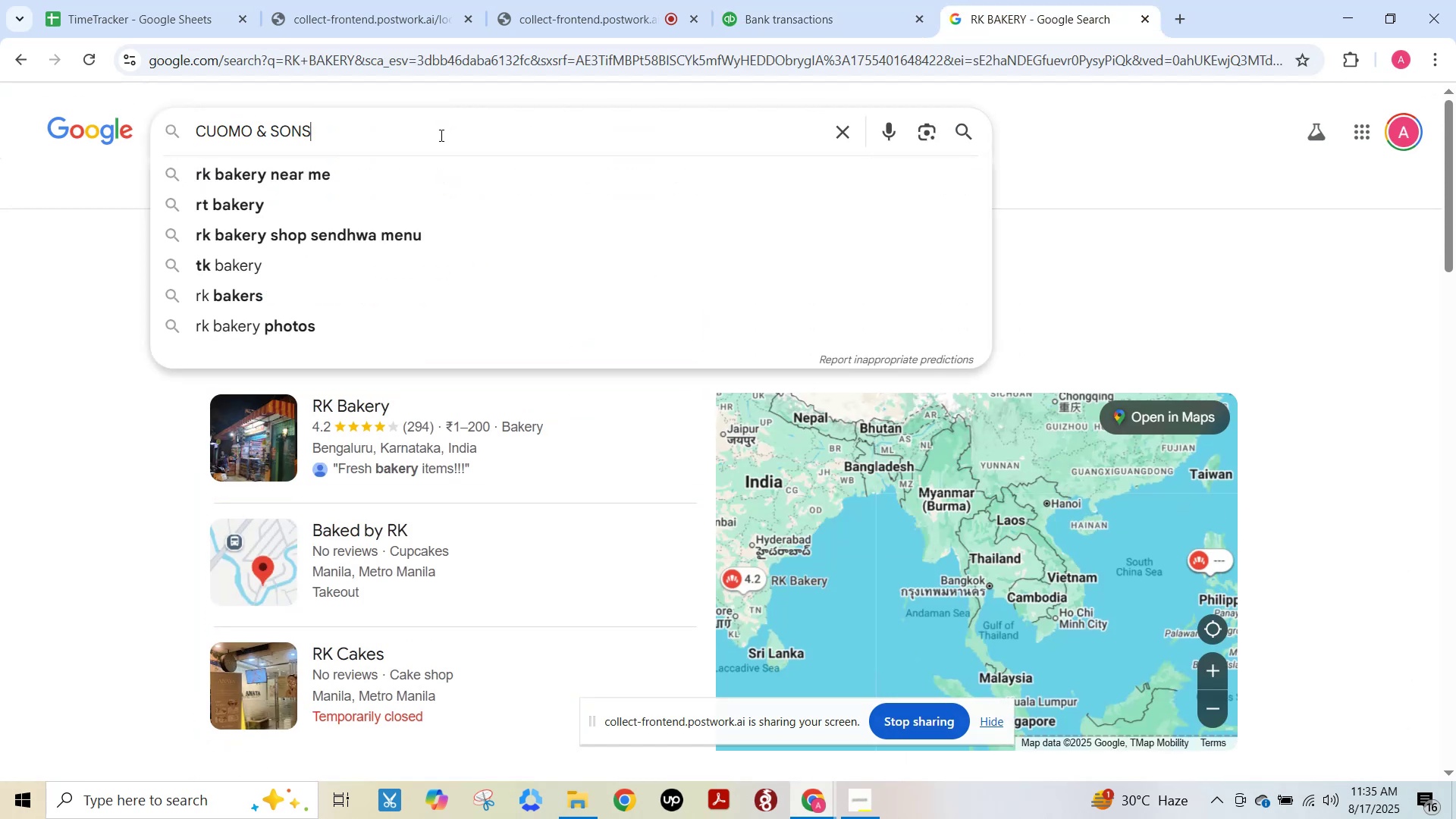 
key(NumpadEnter)
 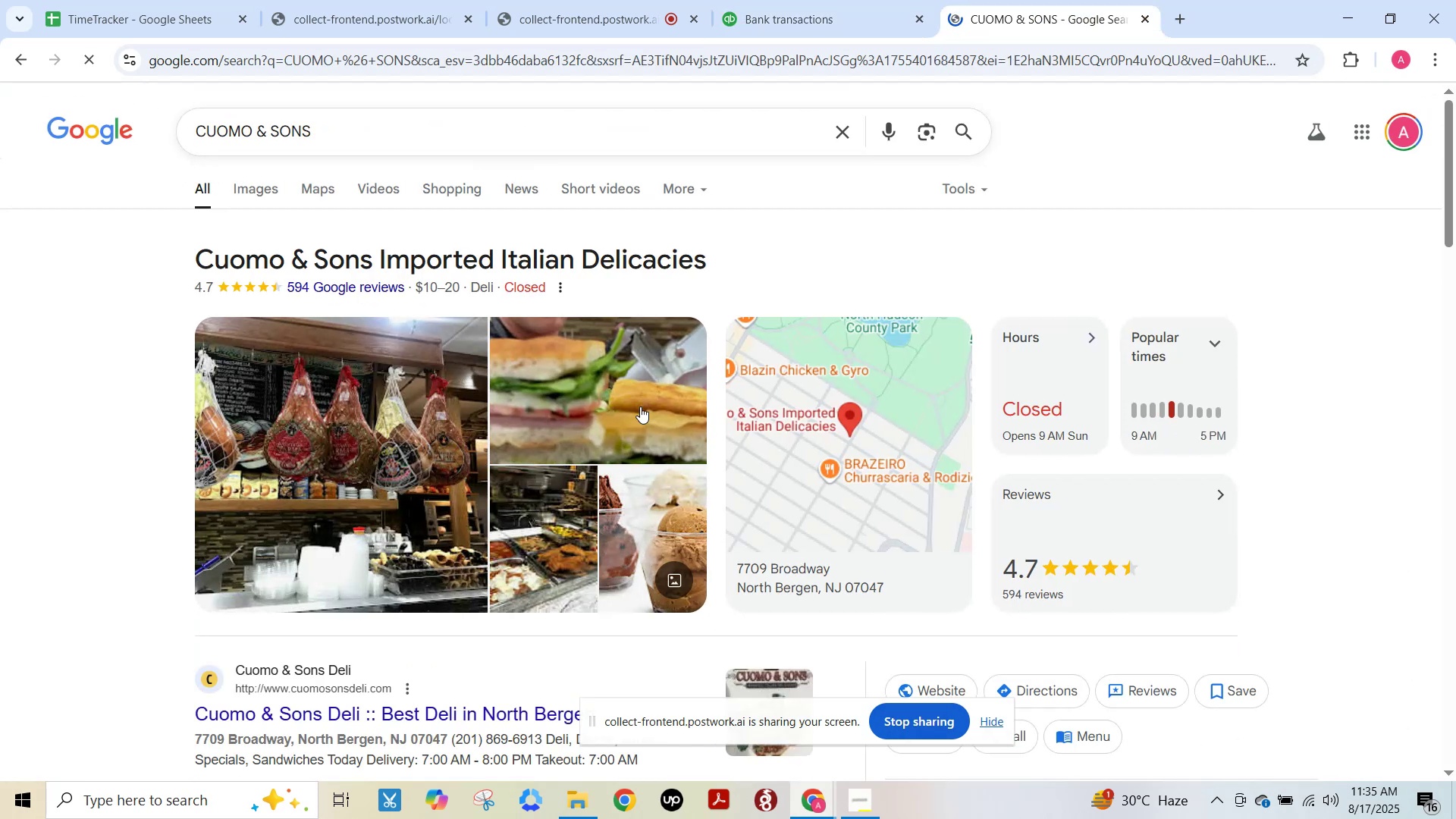 
left_click([846, 0])
 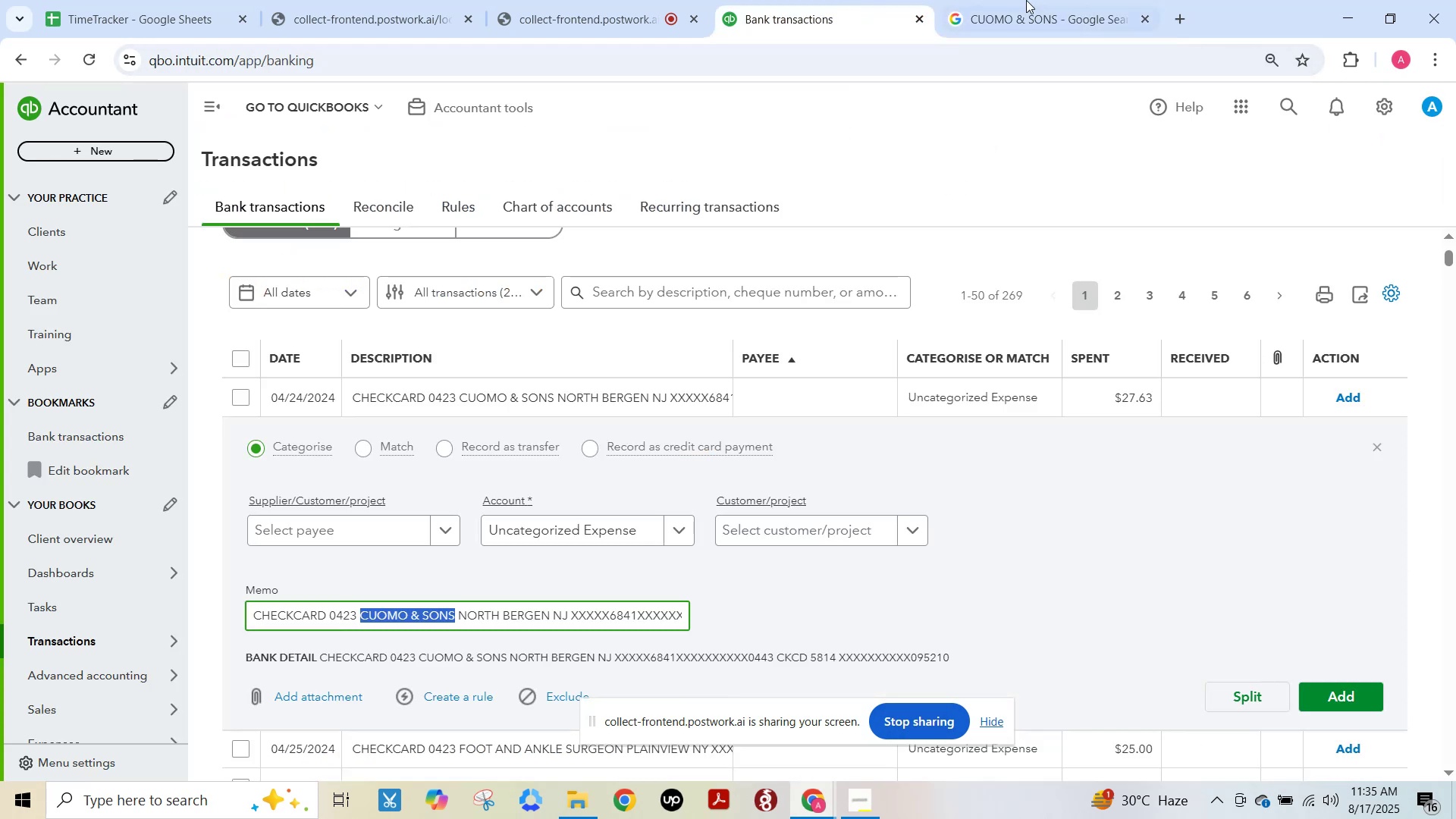 
left_click([1041, 0])
 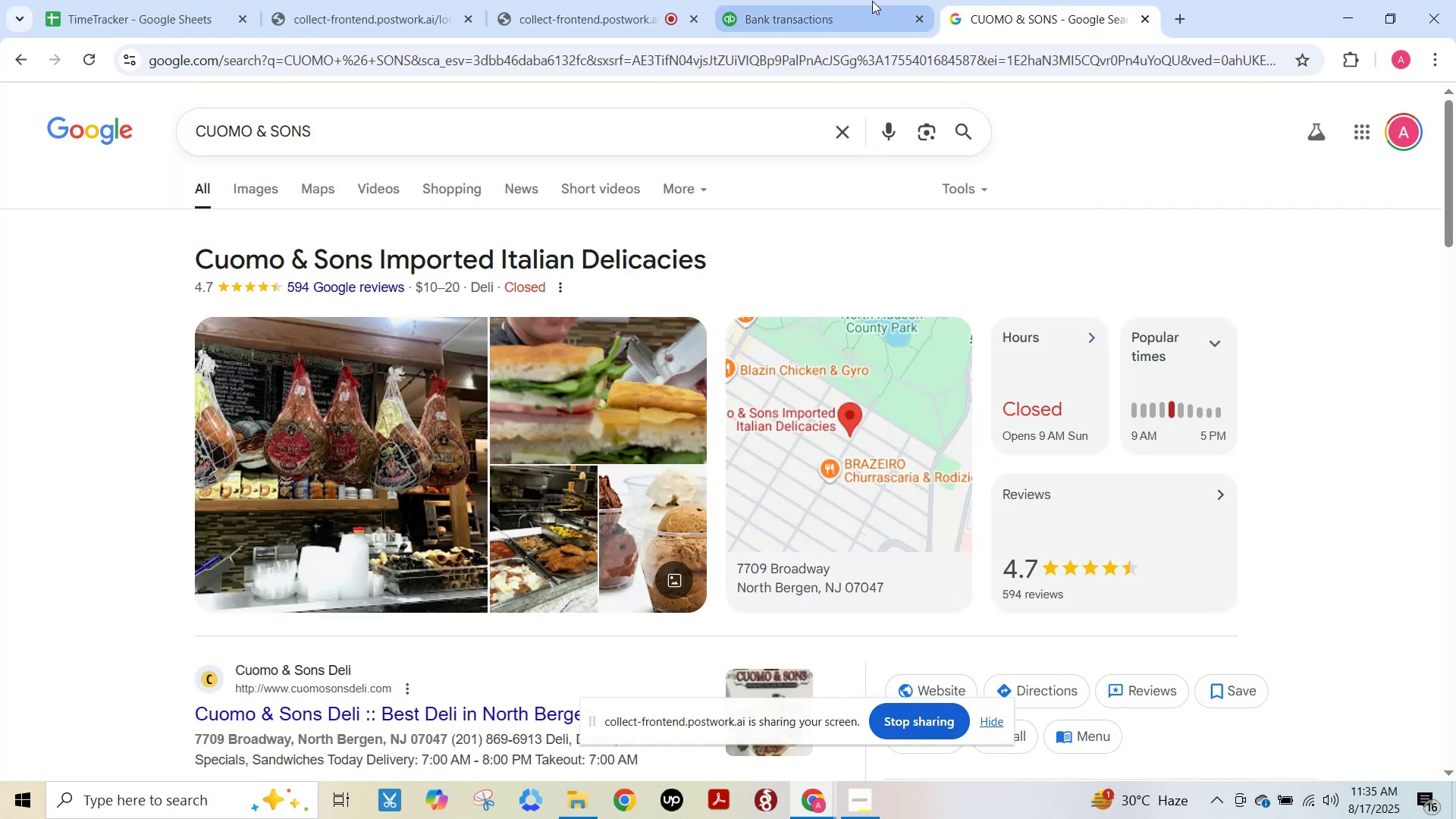 
left_click([867, 0])
 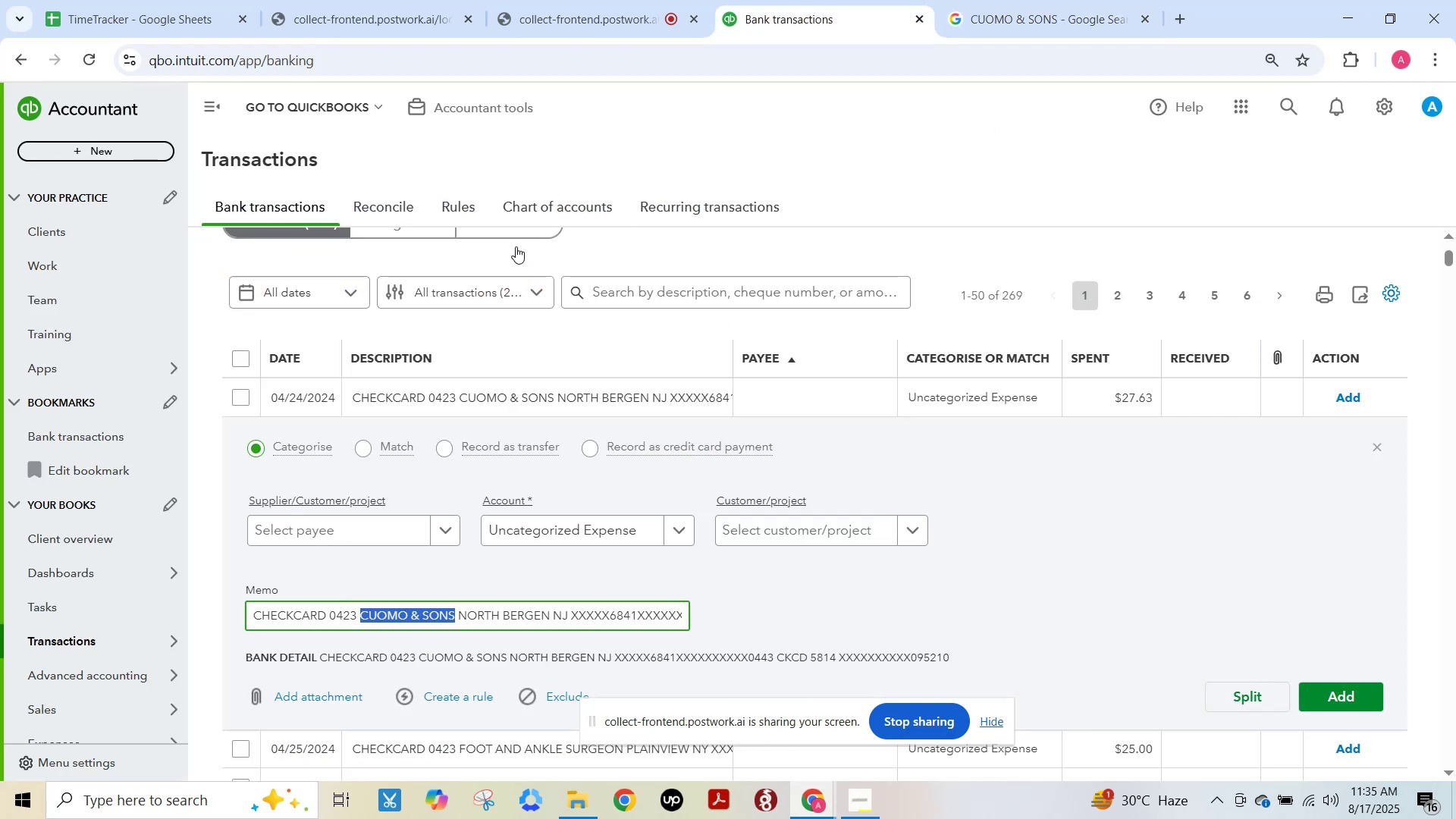 
scroll: coordinate [441, 409], scroll_direction: up, amount: 6.0
 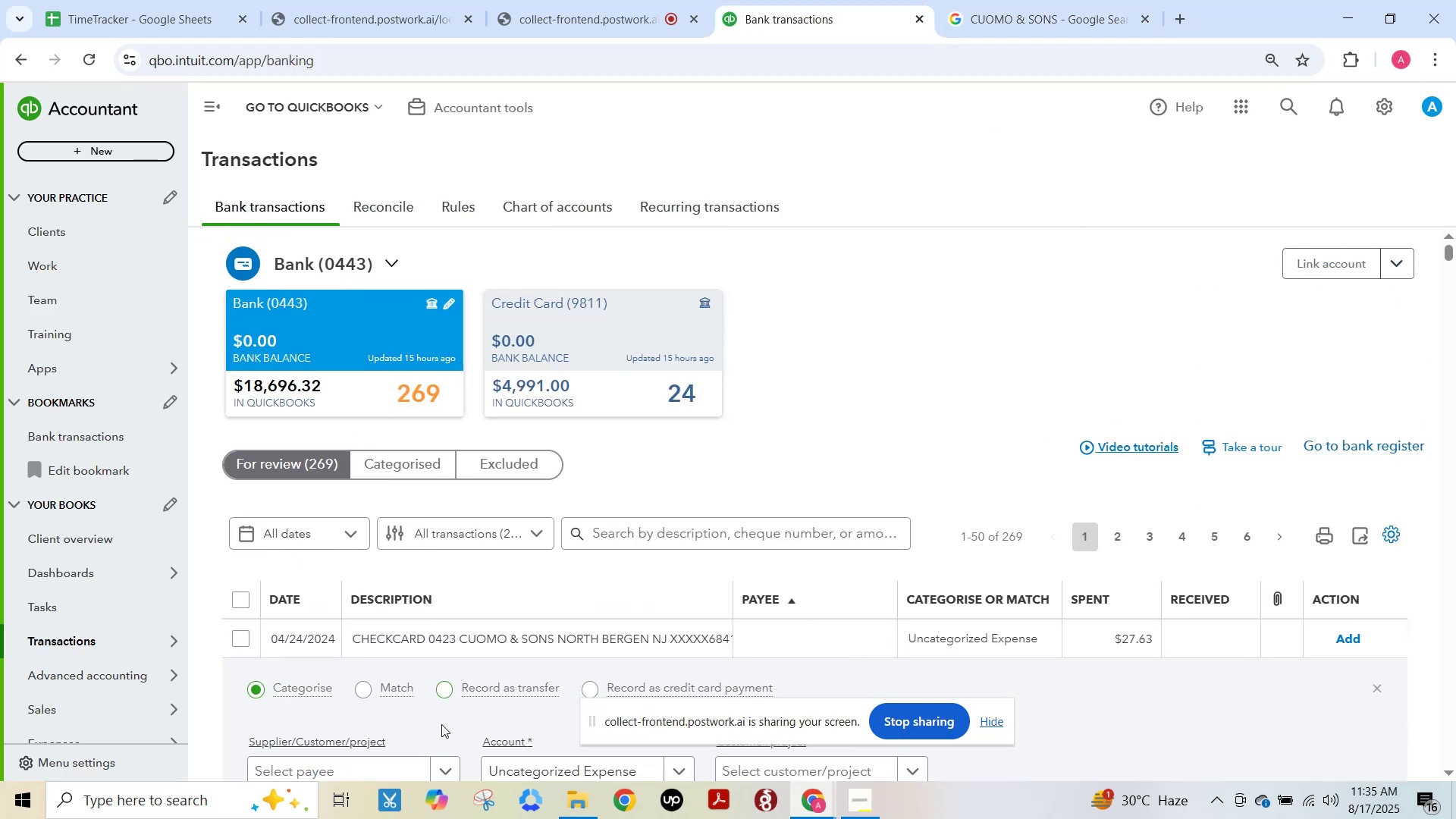 
scroll: coordinate [452, 689], scroll_direction: down, amount: 1.0
 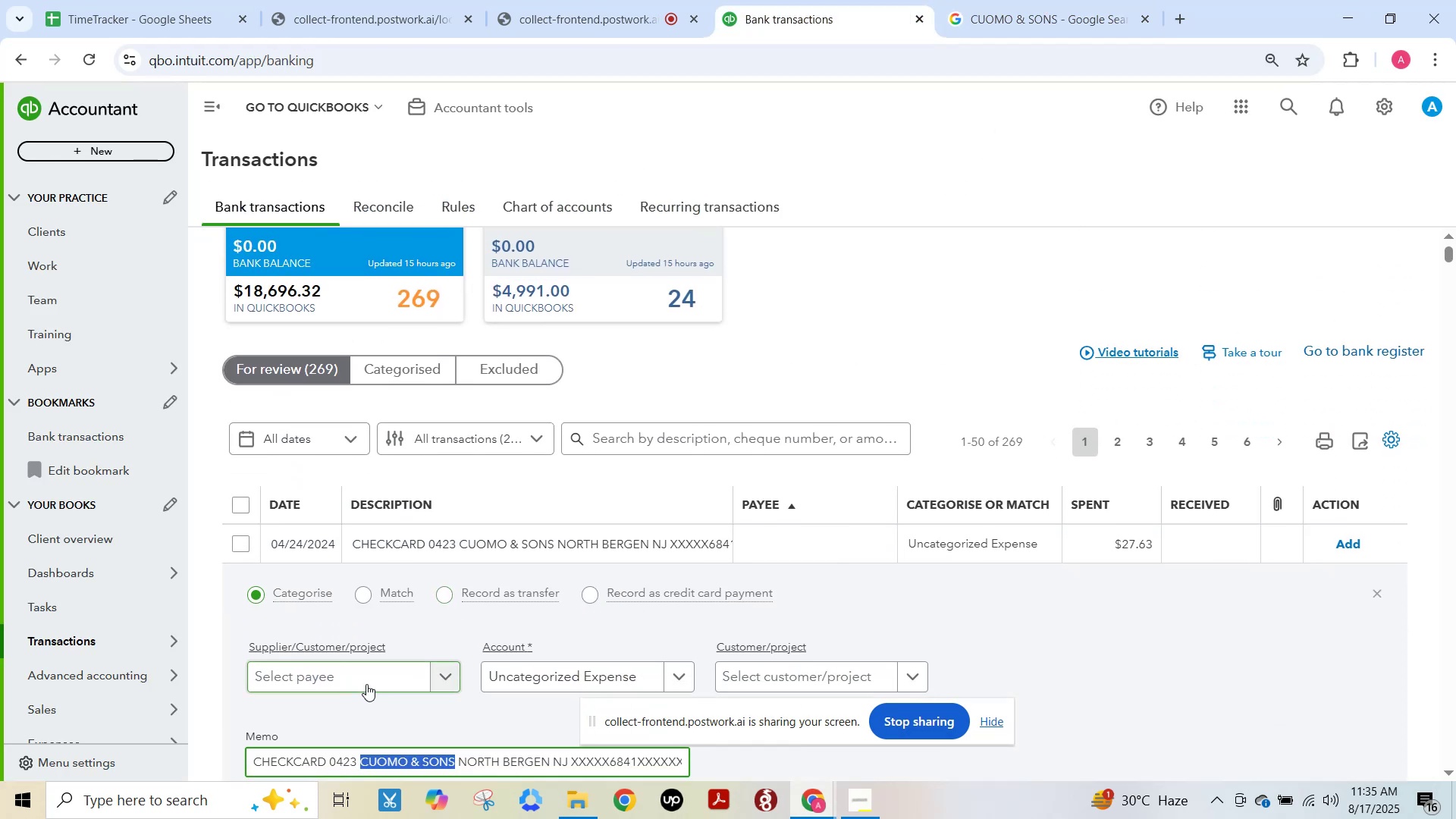 
left_click([360, 679])
 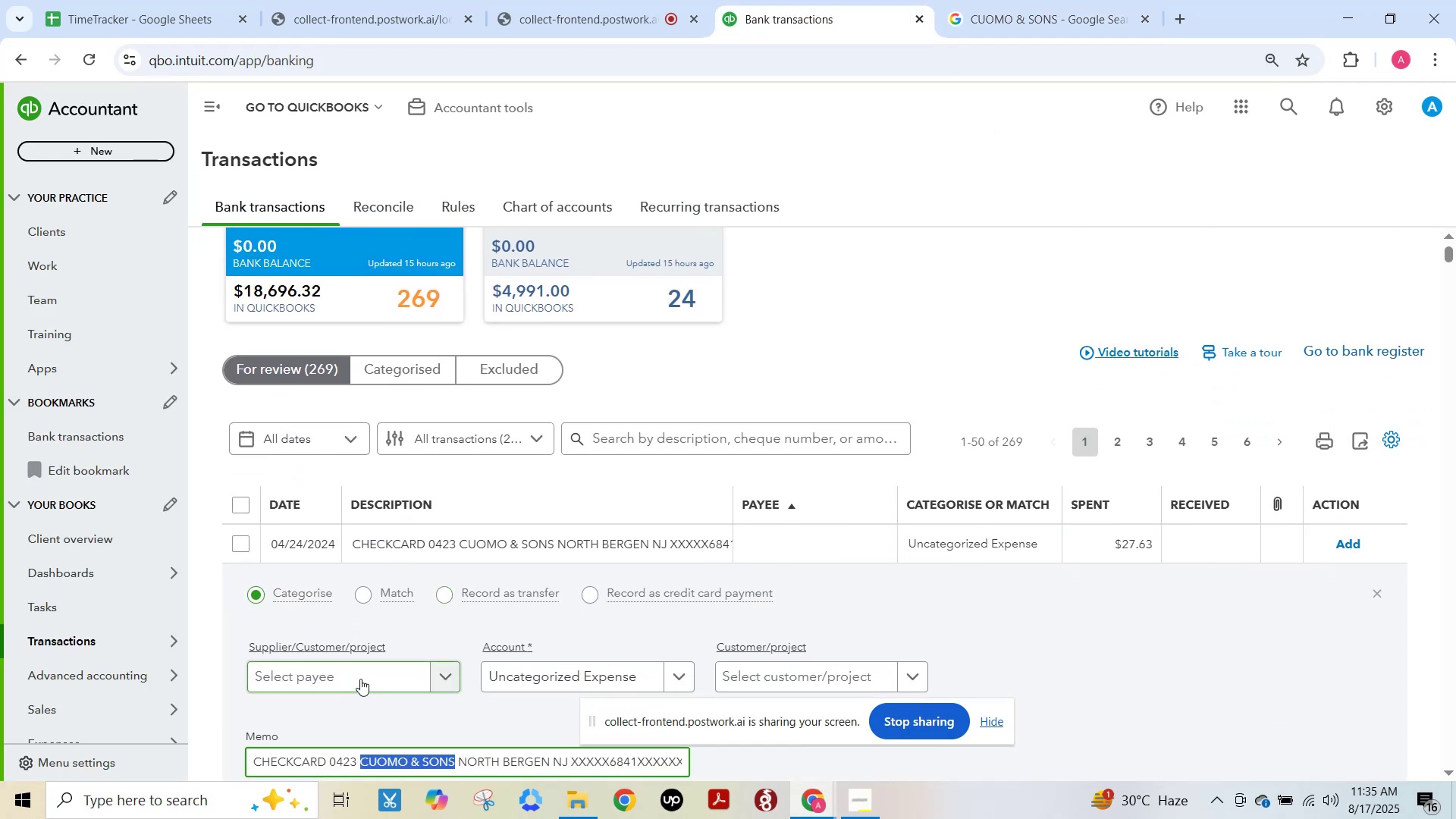 
key(Control+V)
 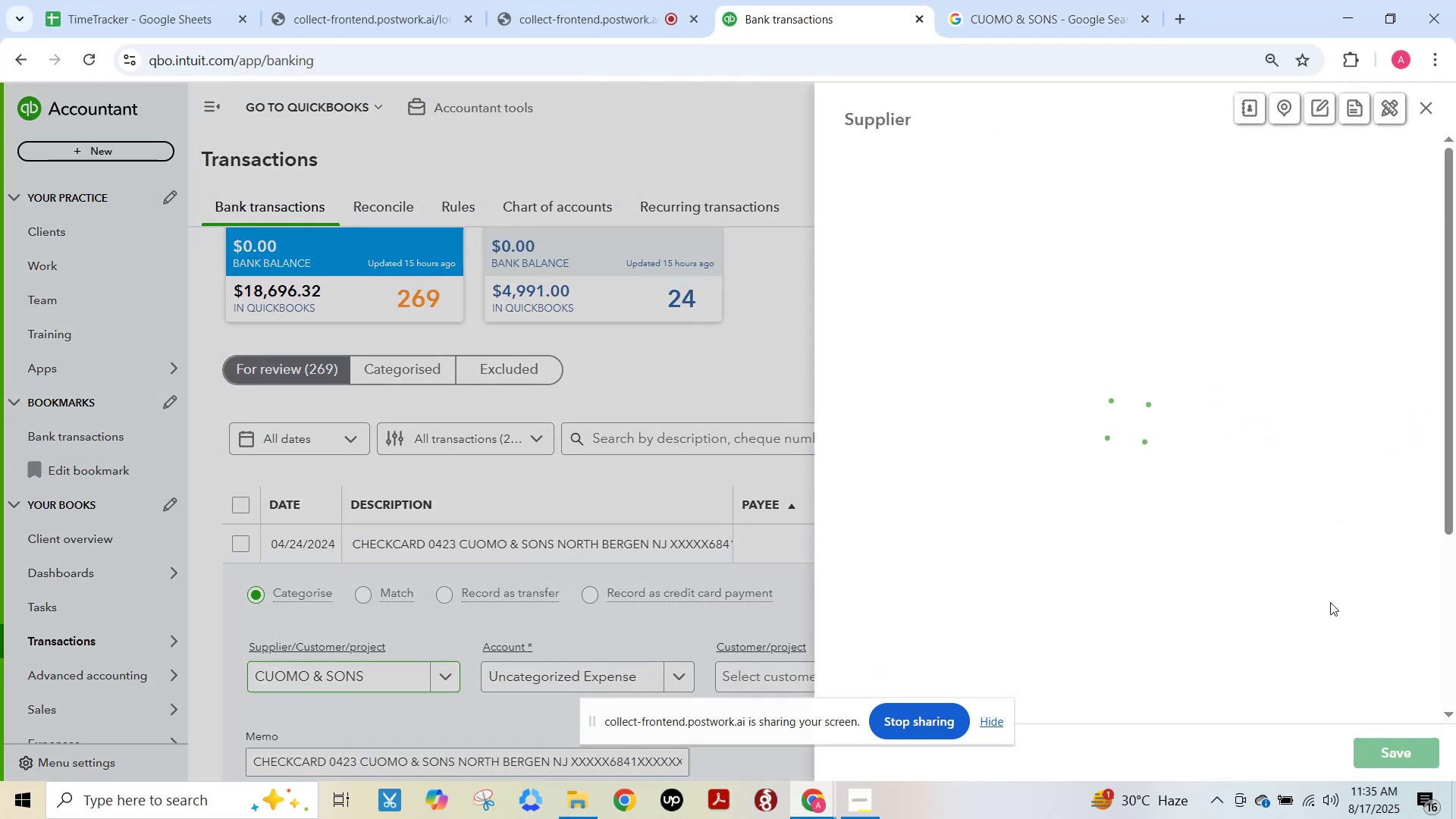 
wait(5.64)
 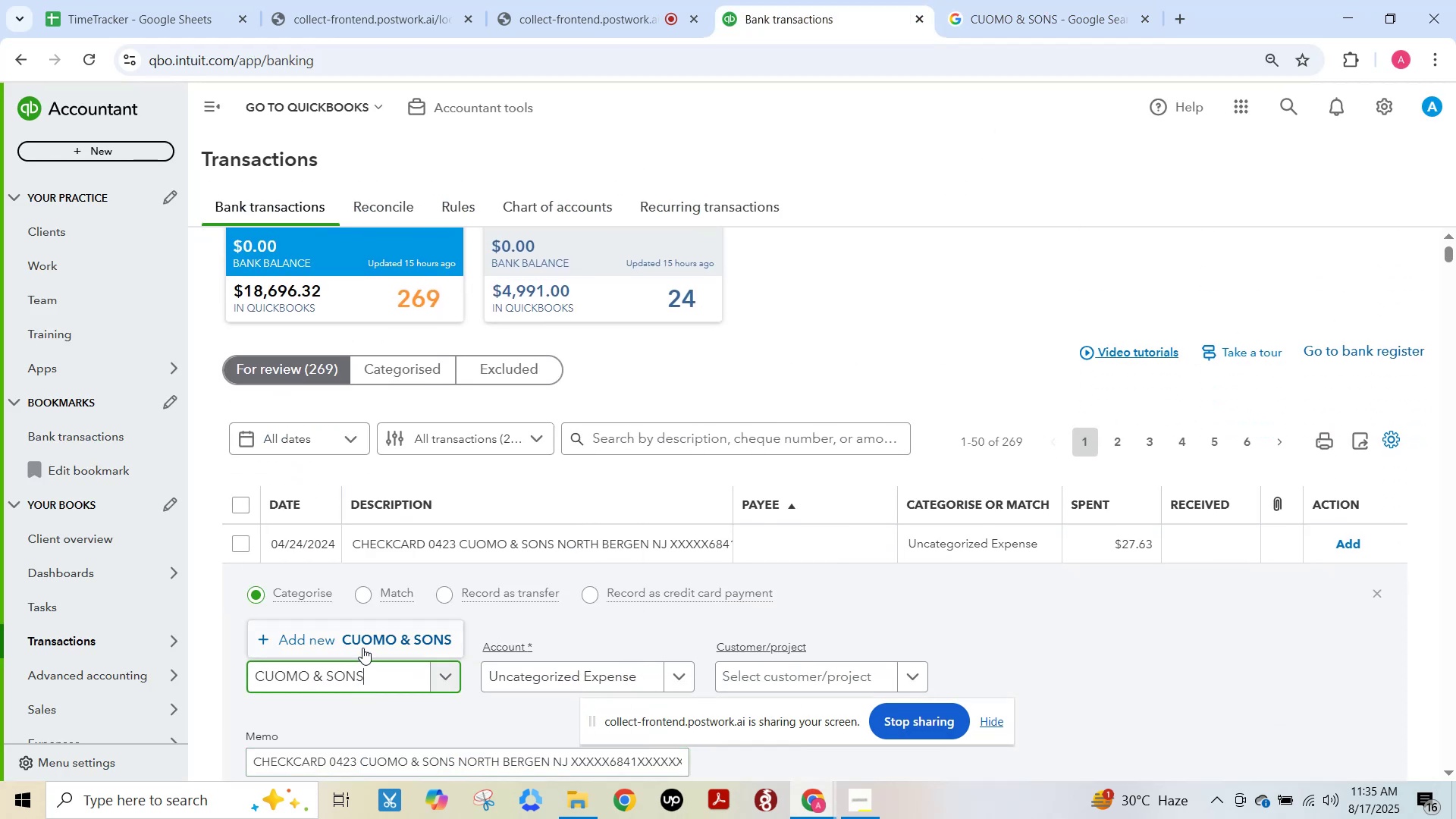 
left_click([1397, 748])
 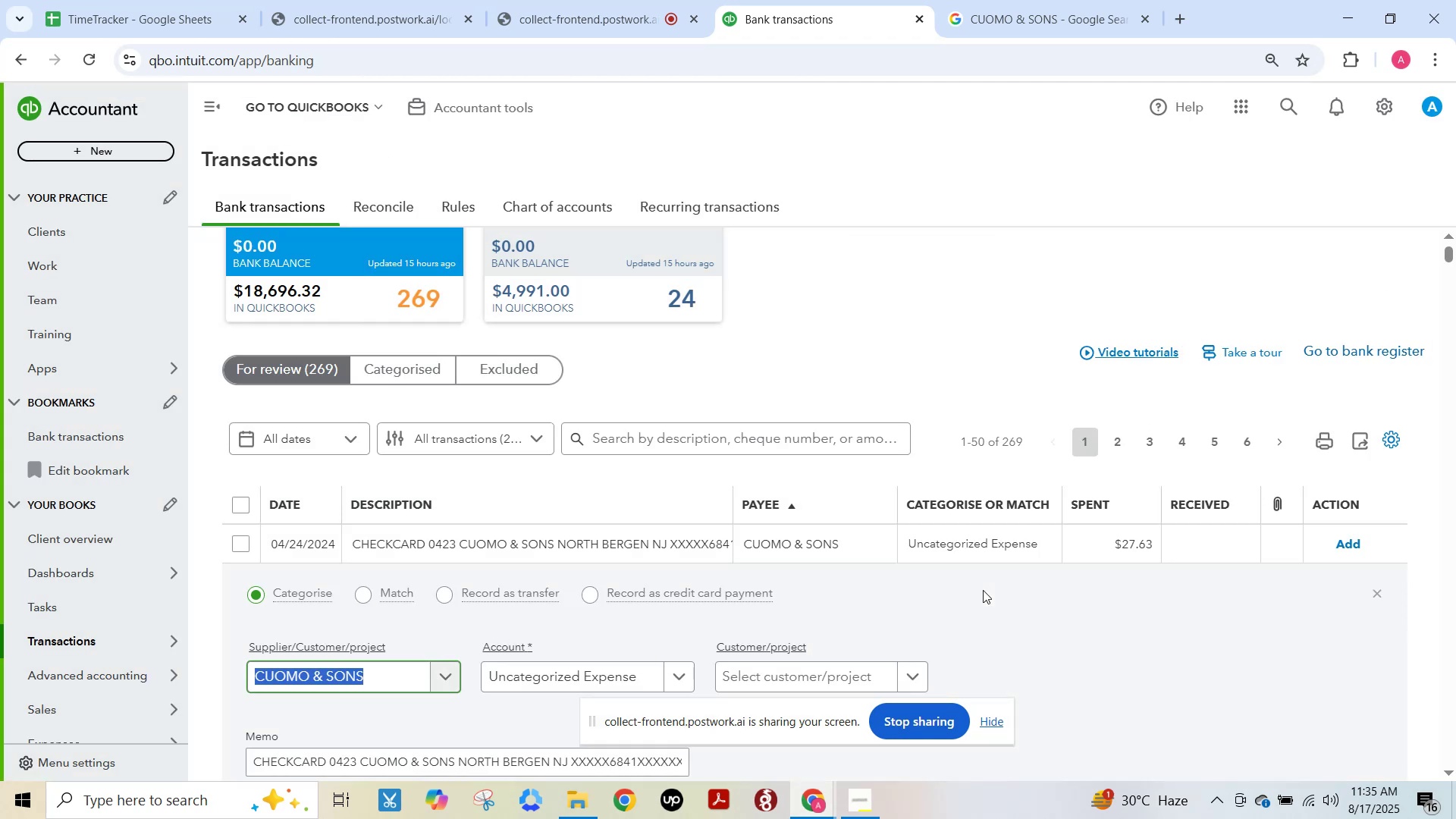 
scroll: coordinate [663, 669], scroll_direction: down, amount: 1.0
 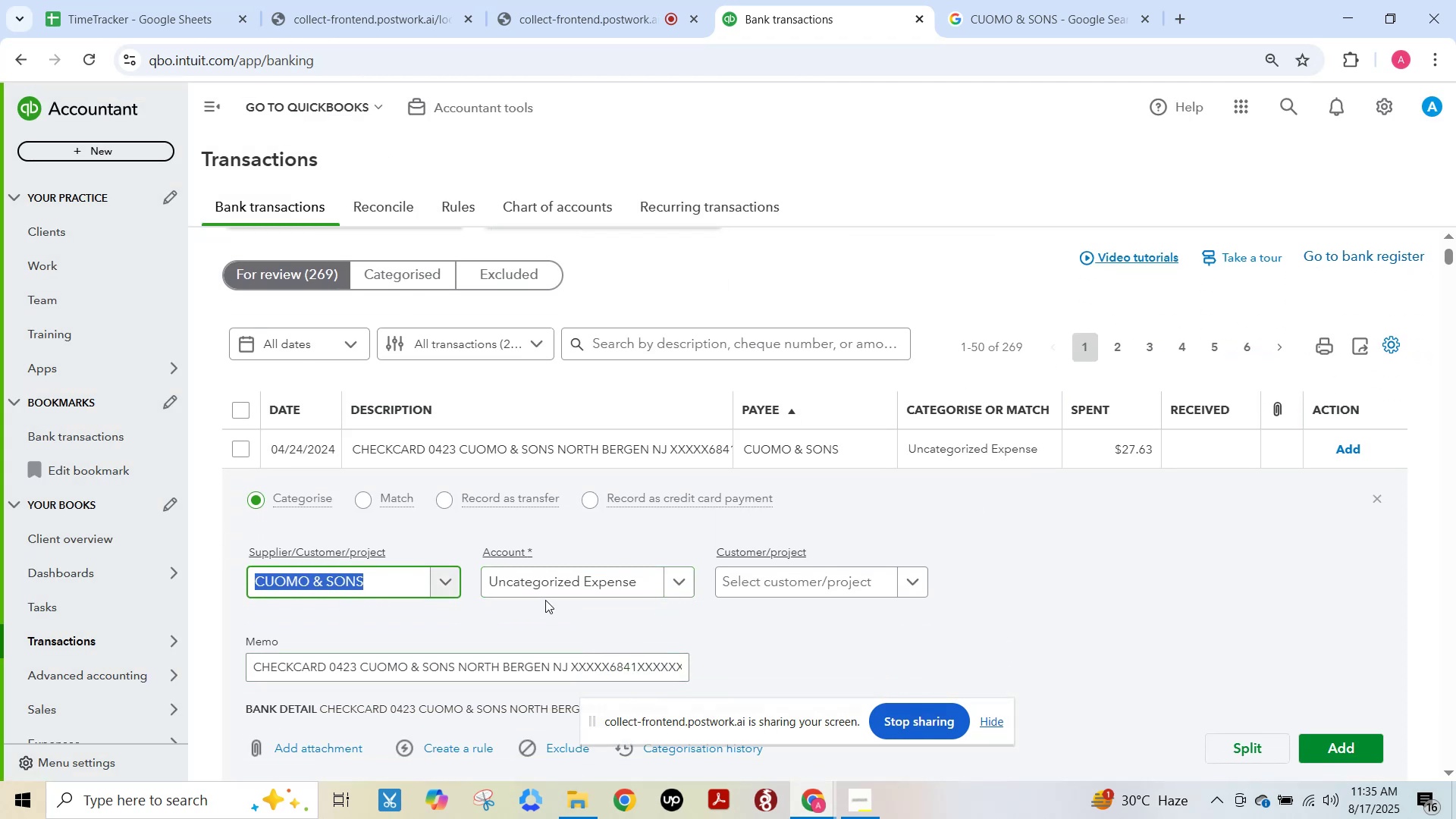 
left_click([543, 582])
 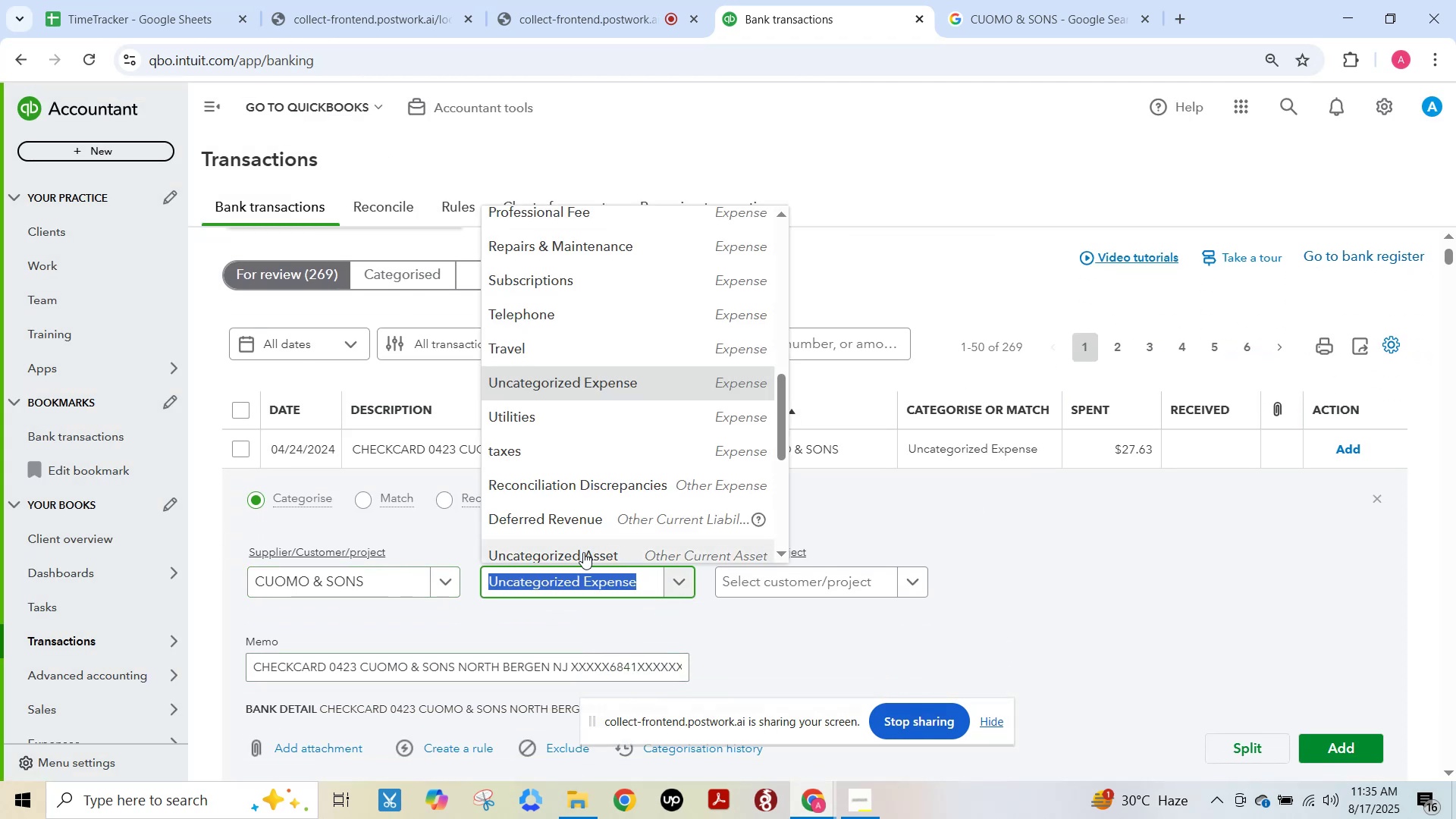 
type(meals)
 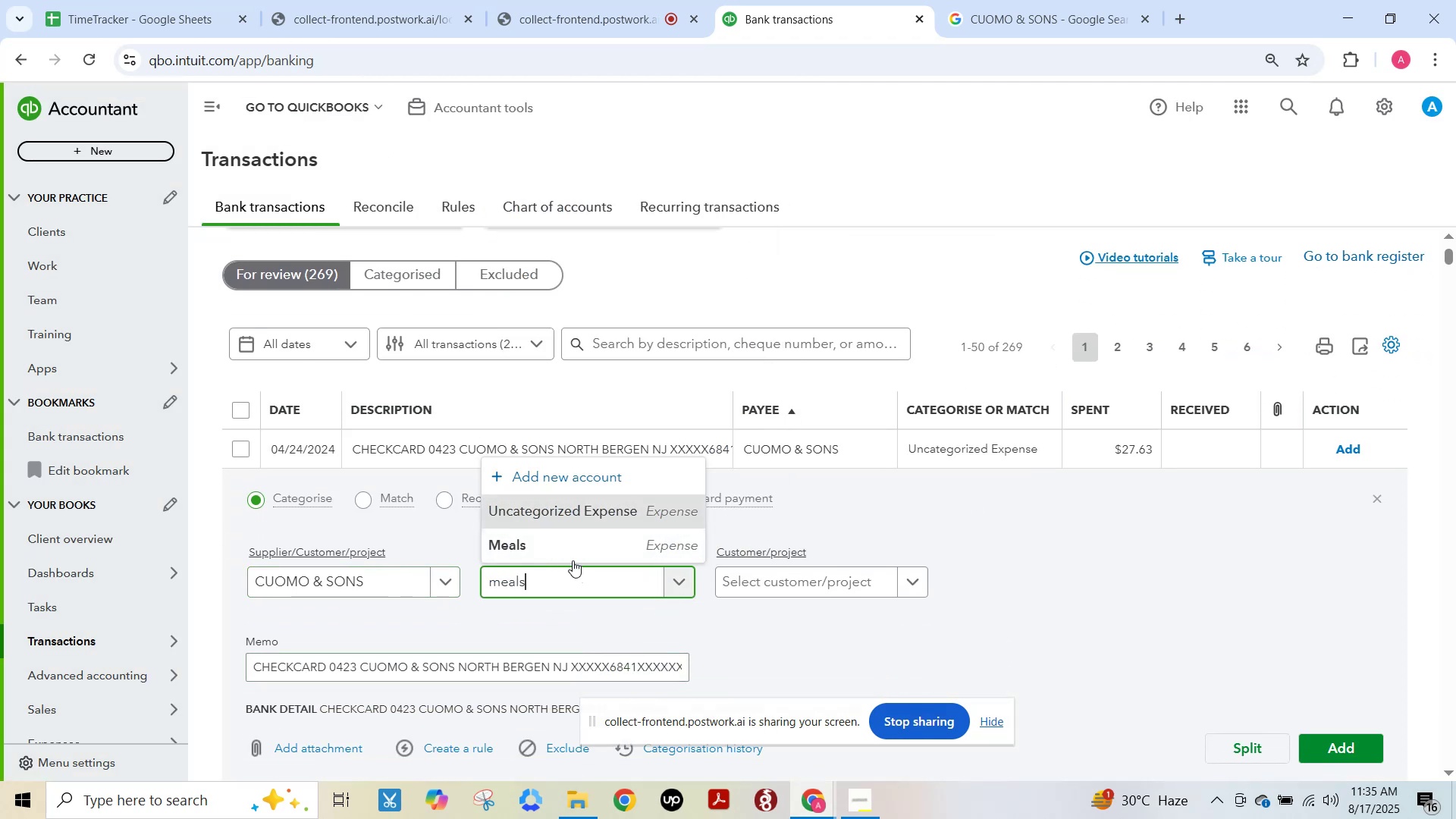 
left_click([563, 547])
 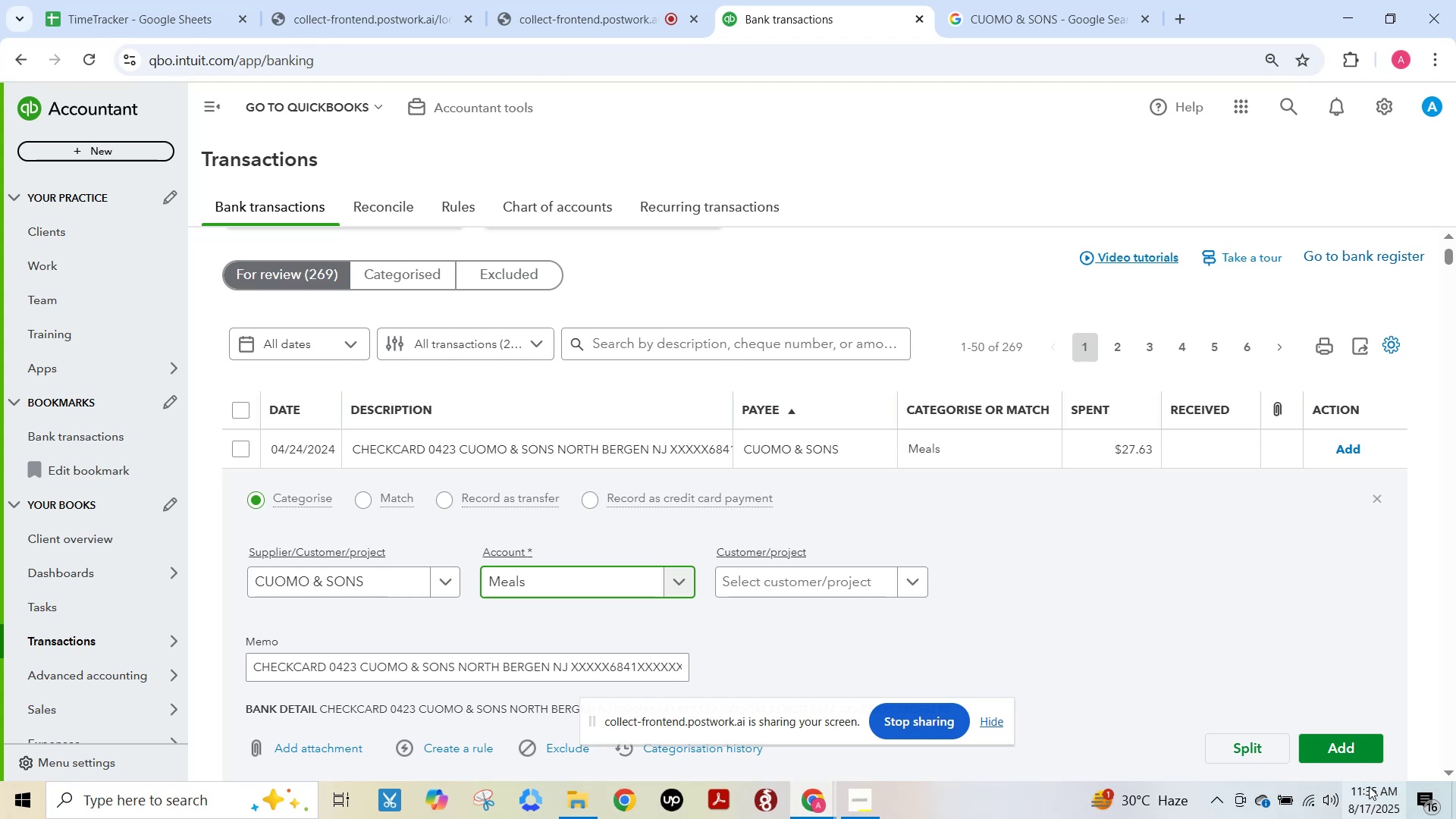 
left_click([1353, 747])
 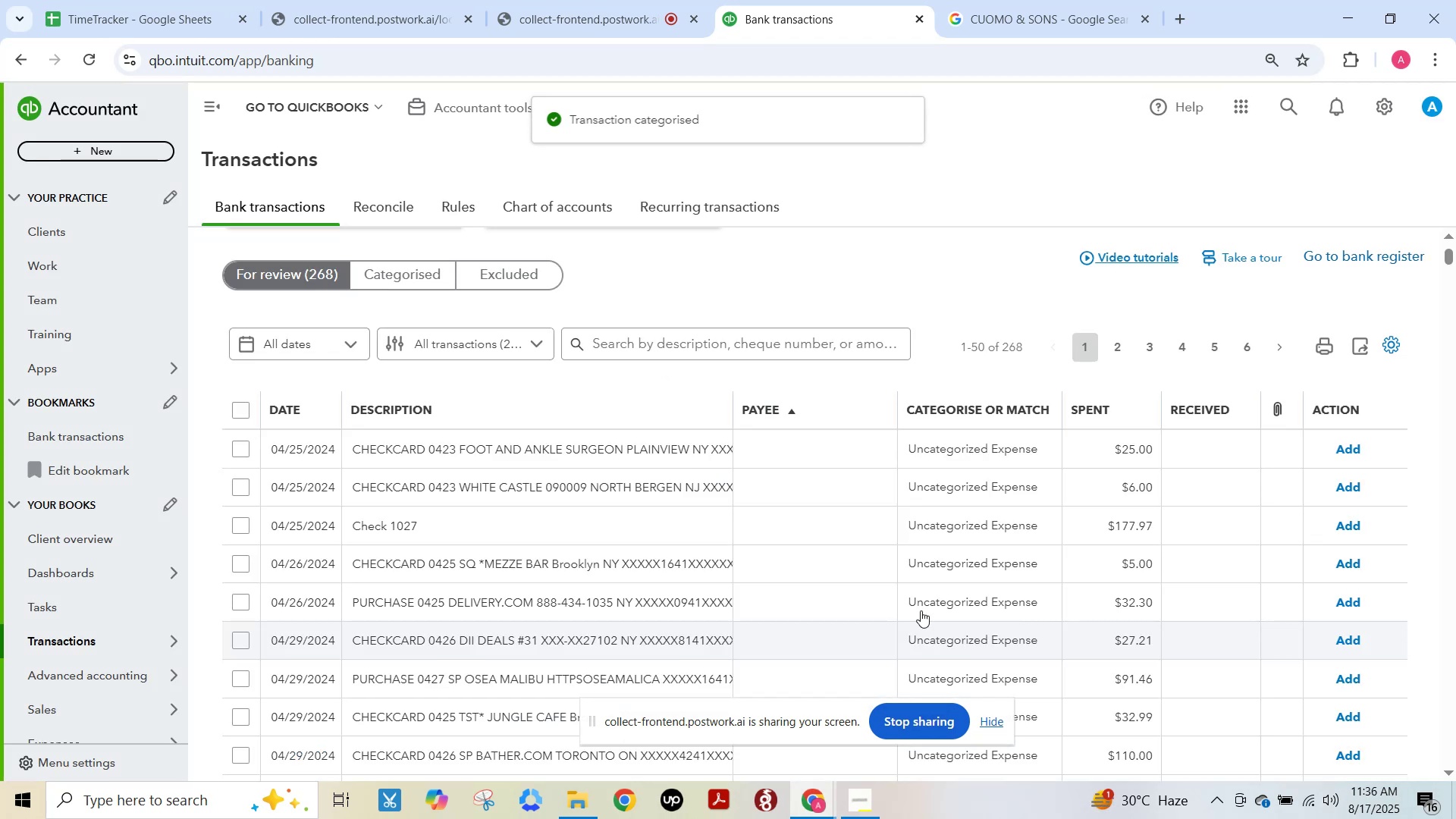 
left_click([633, 447])
 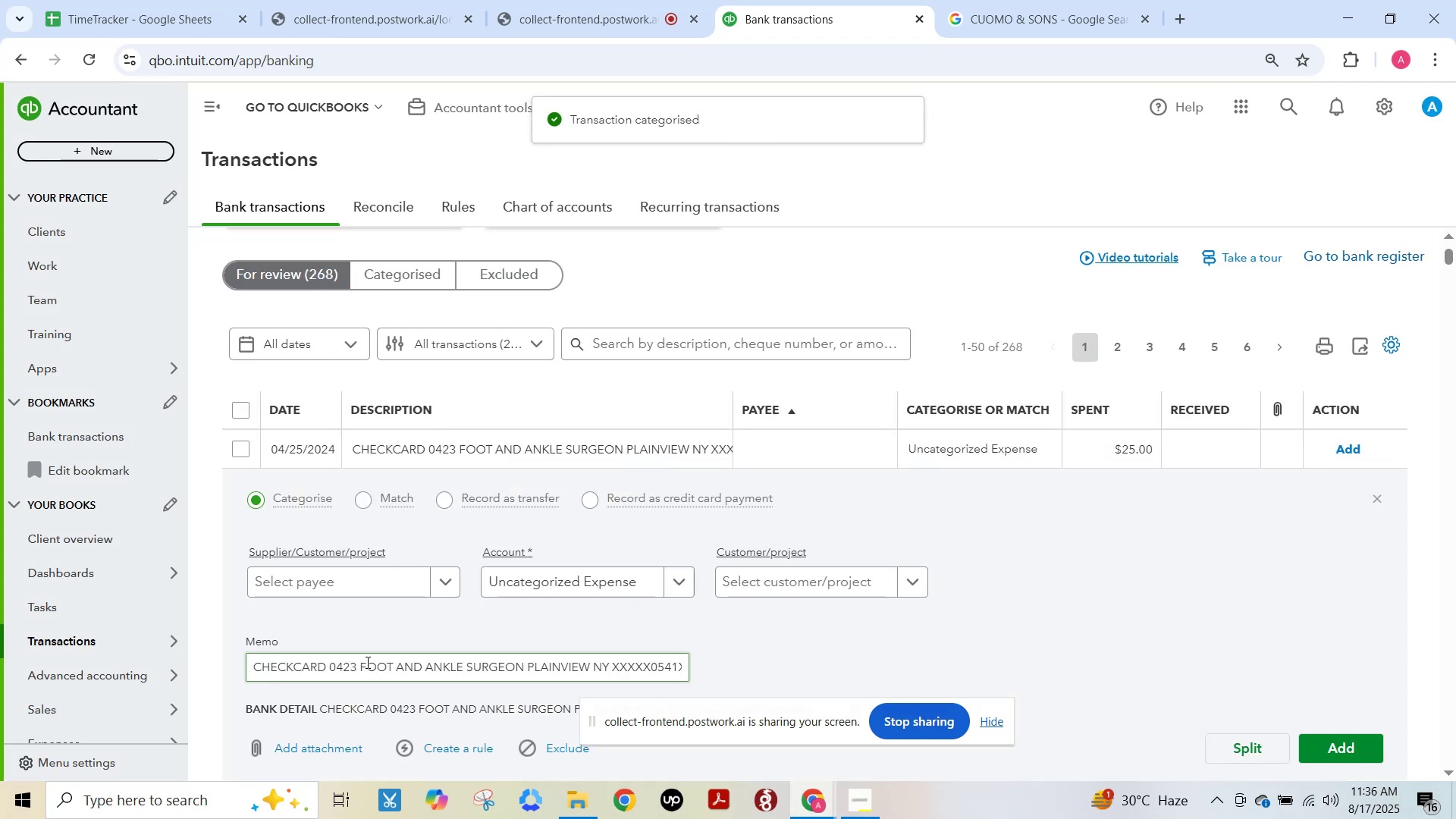 
left_click_drag(start_coordinate=[360, 661], to_coordinate=[610, 682])
 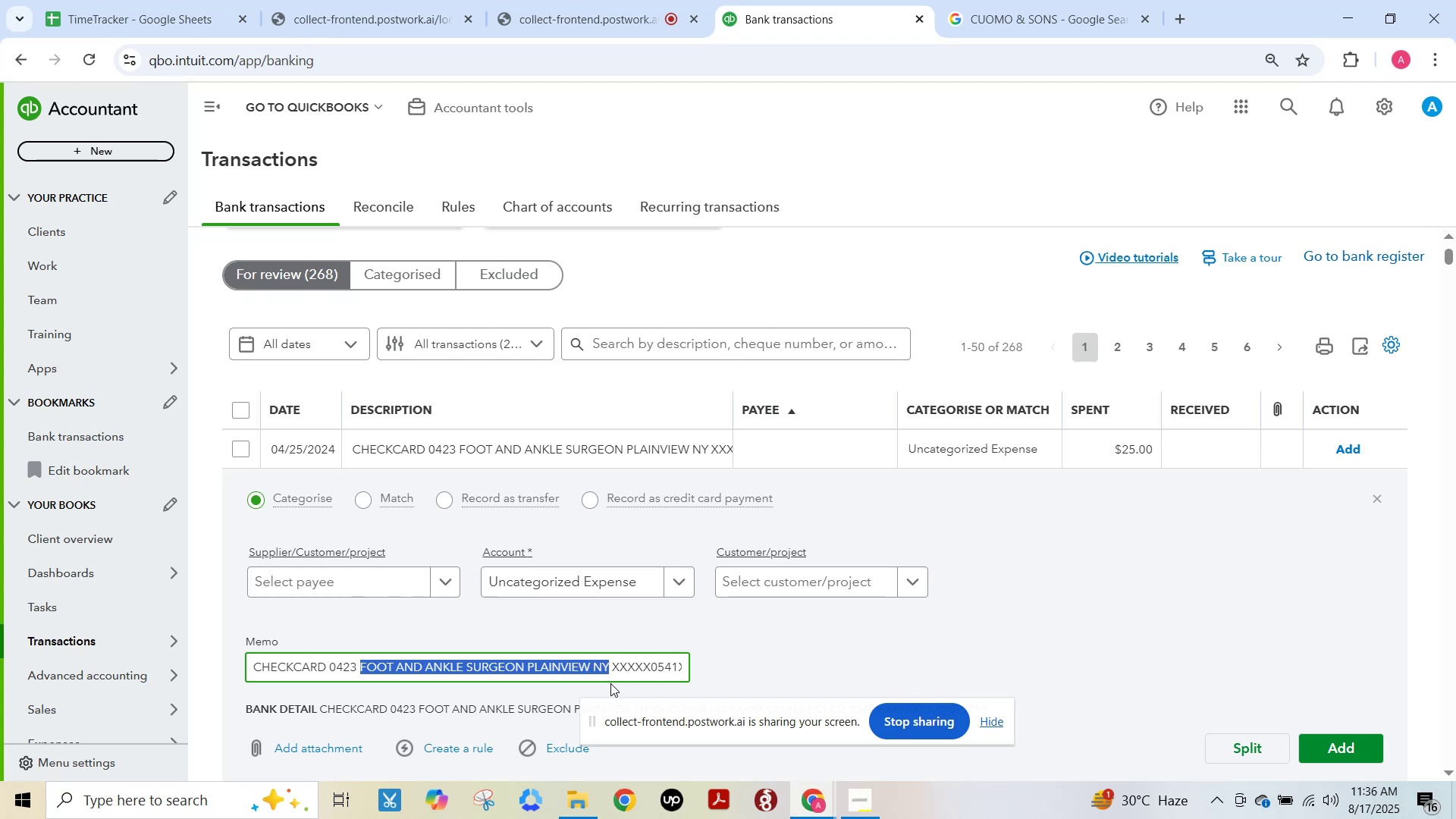 
key(Control+C)
 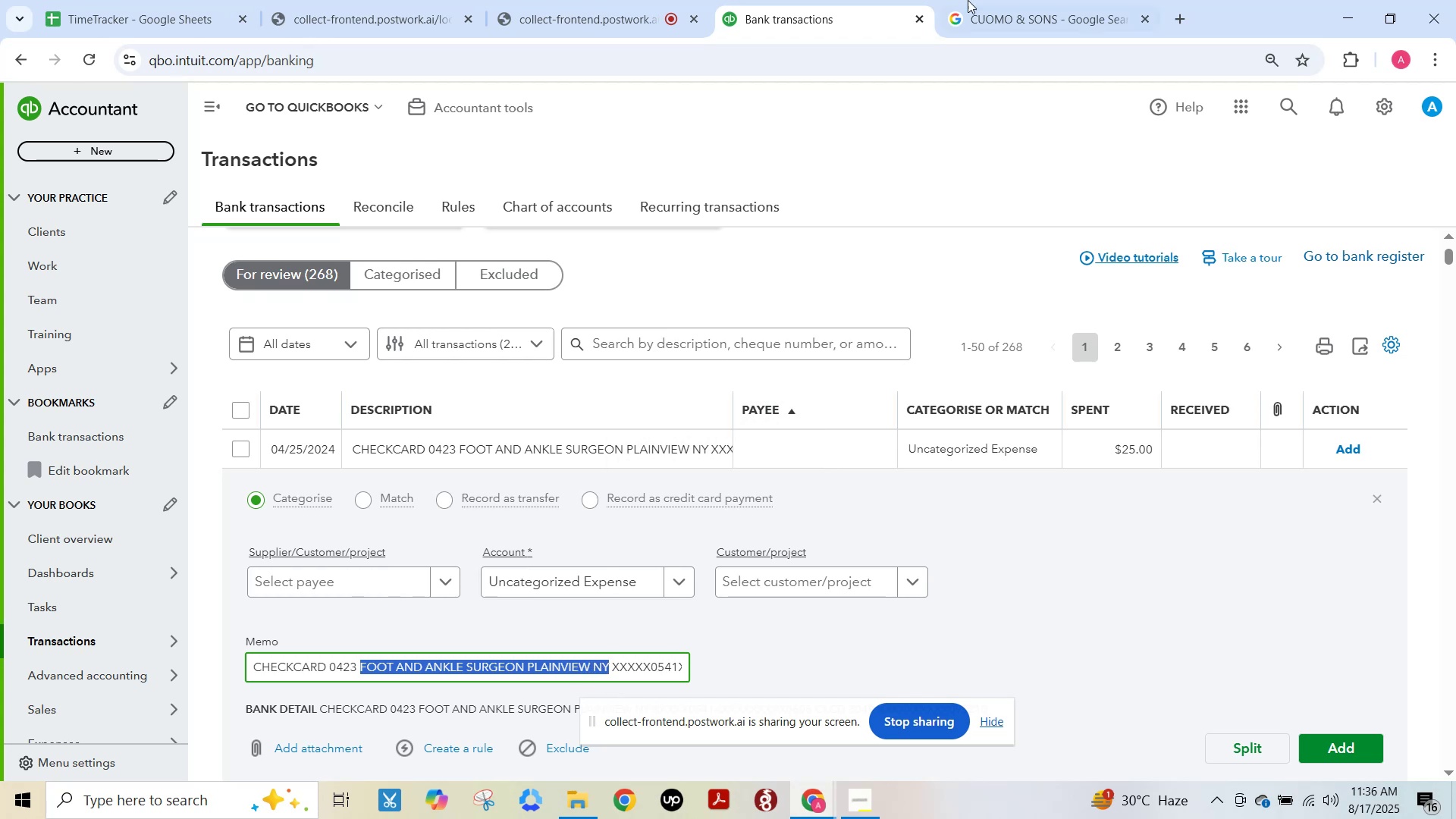 
left_click([992, 0])
 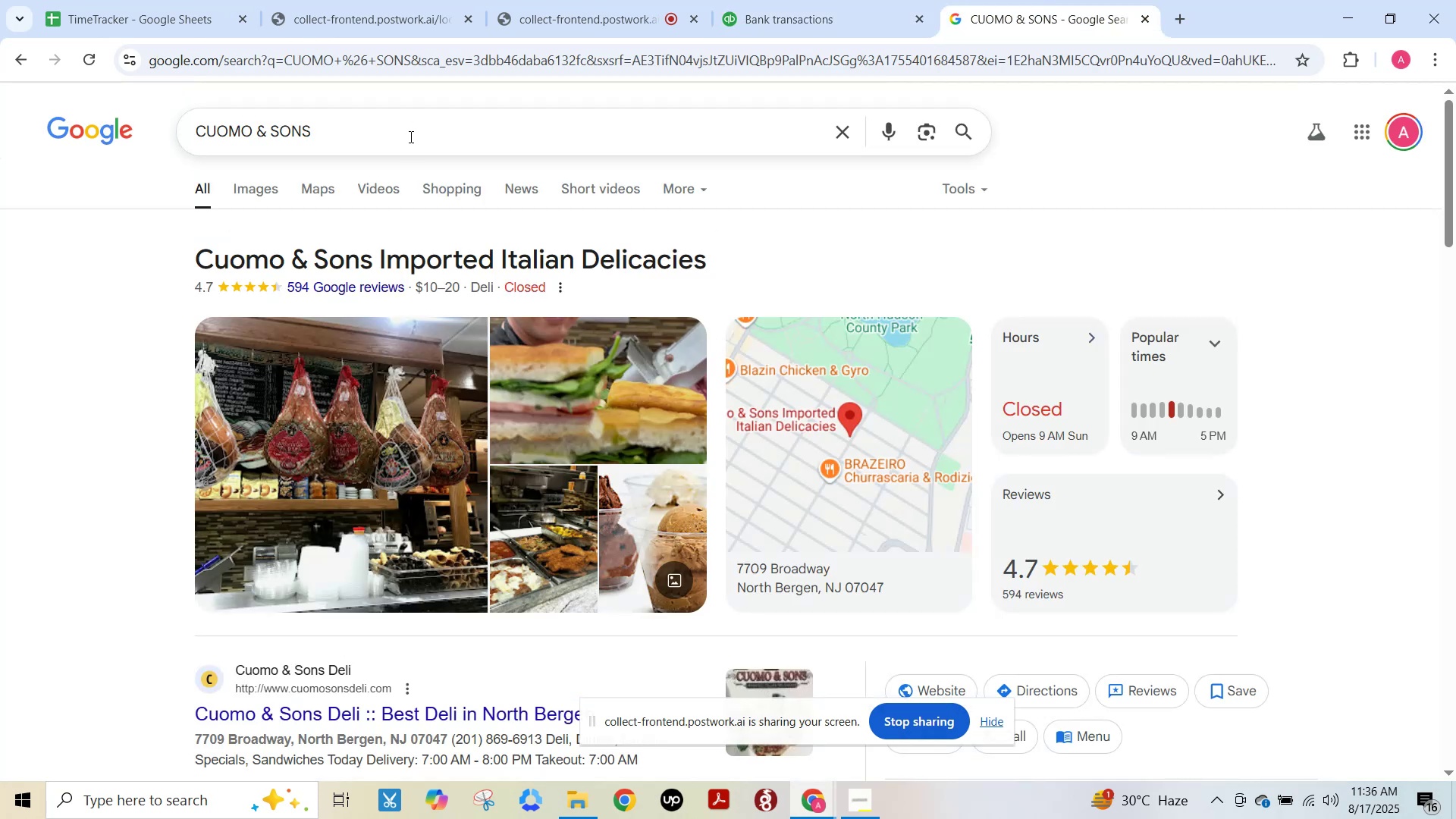 
key(Control+ControlLeft)
 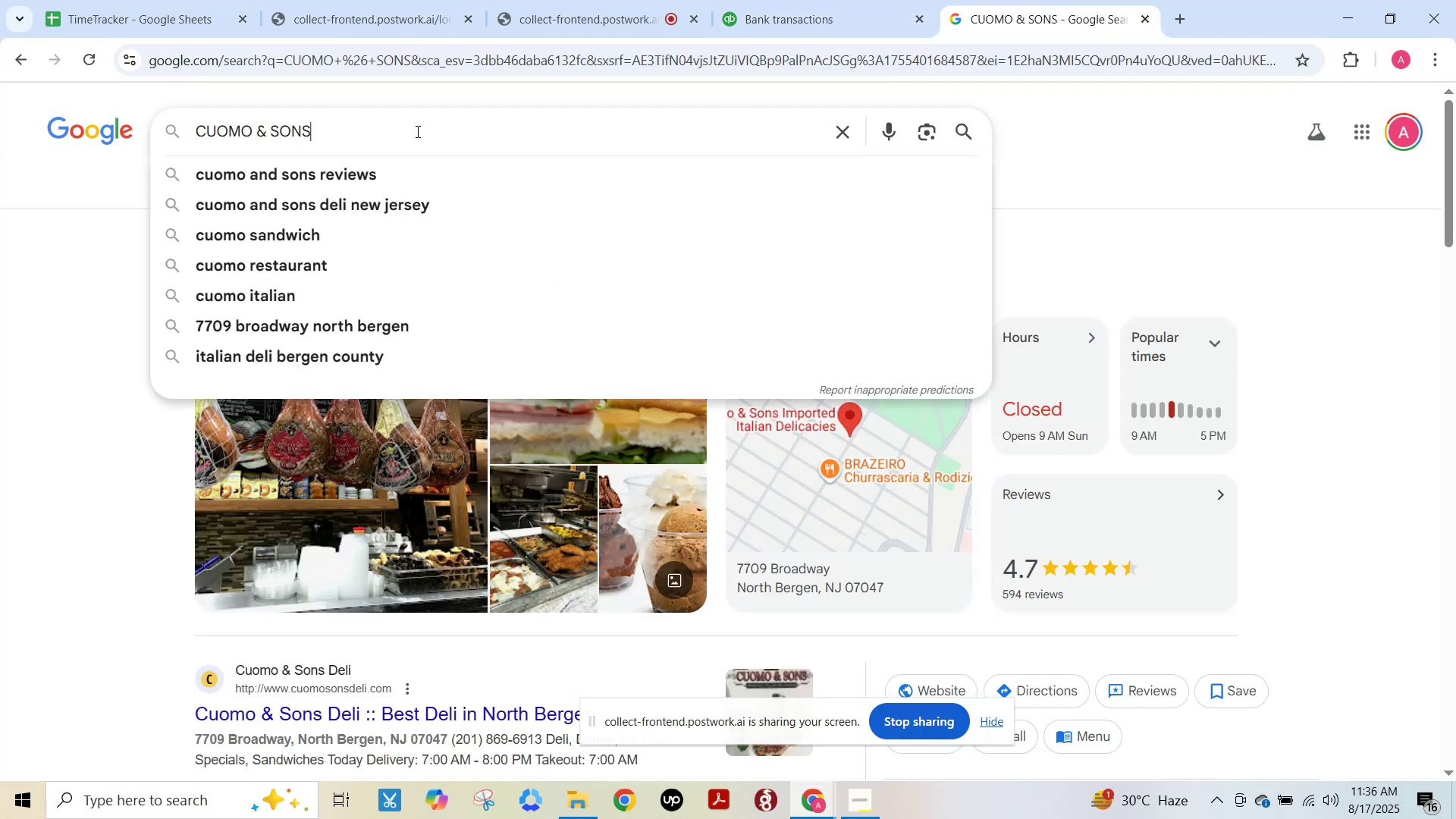 
key(Control+A)
 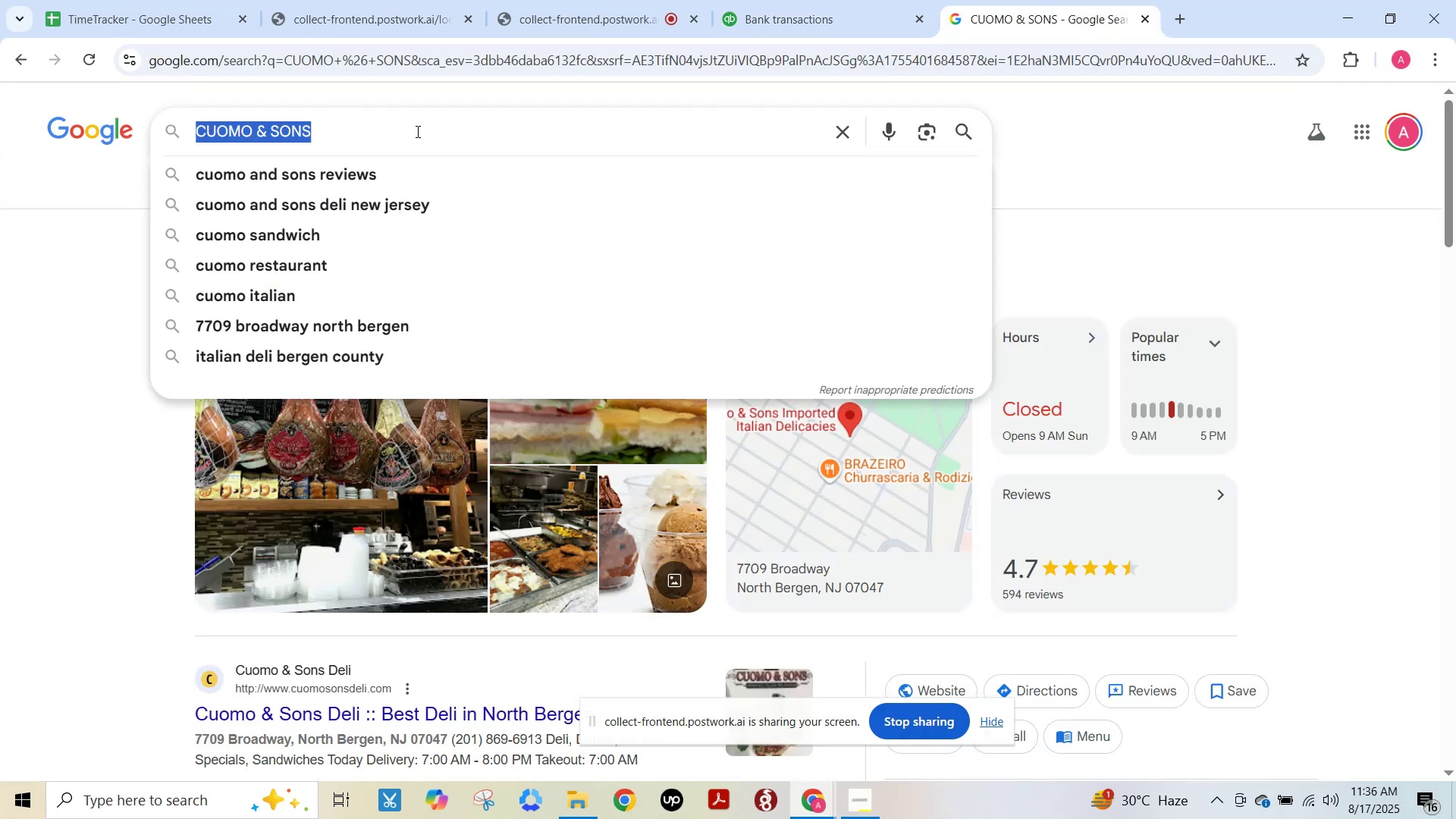 
key(Control+V)
 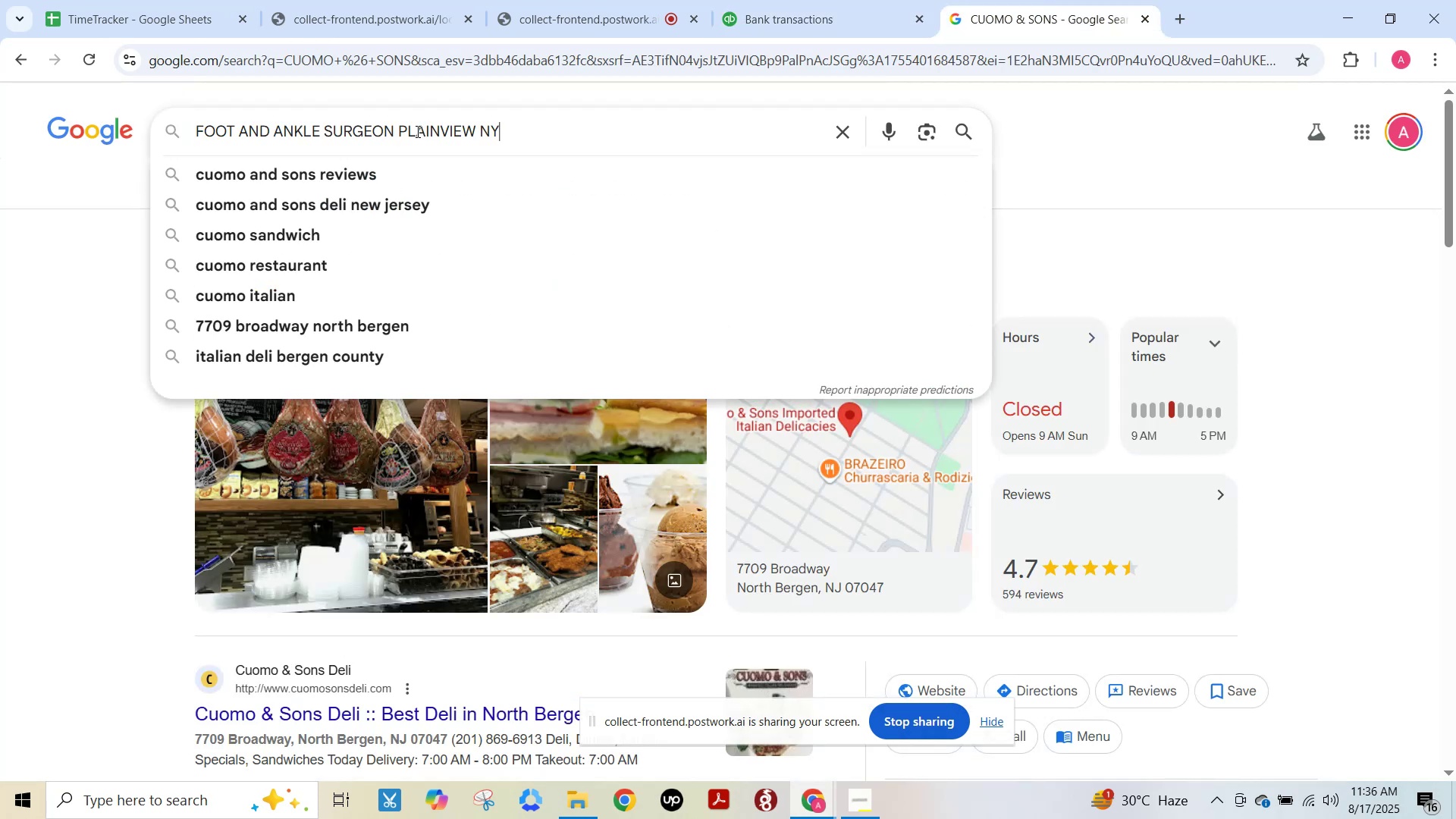 
key(NumpadEnter)
 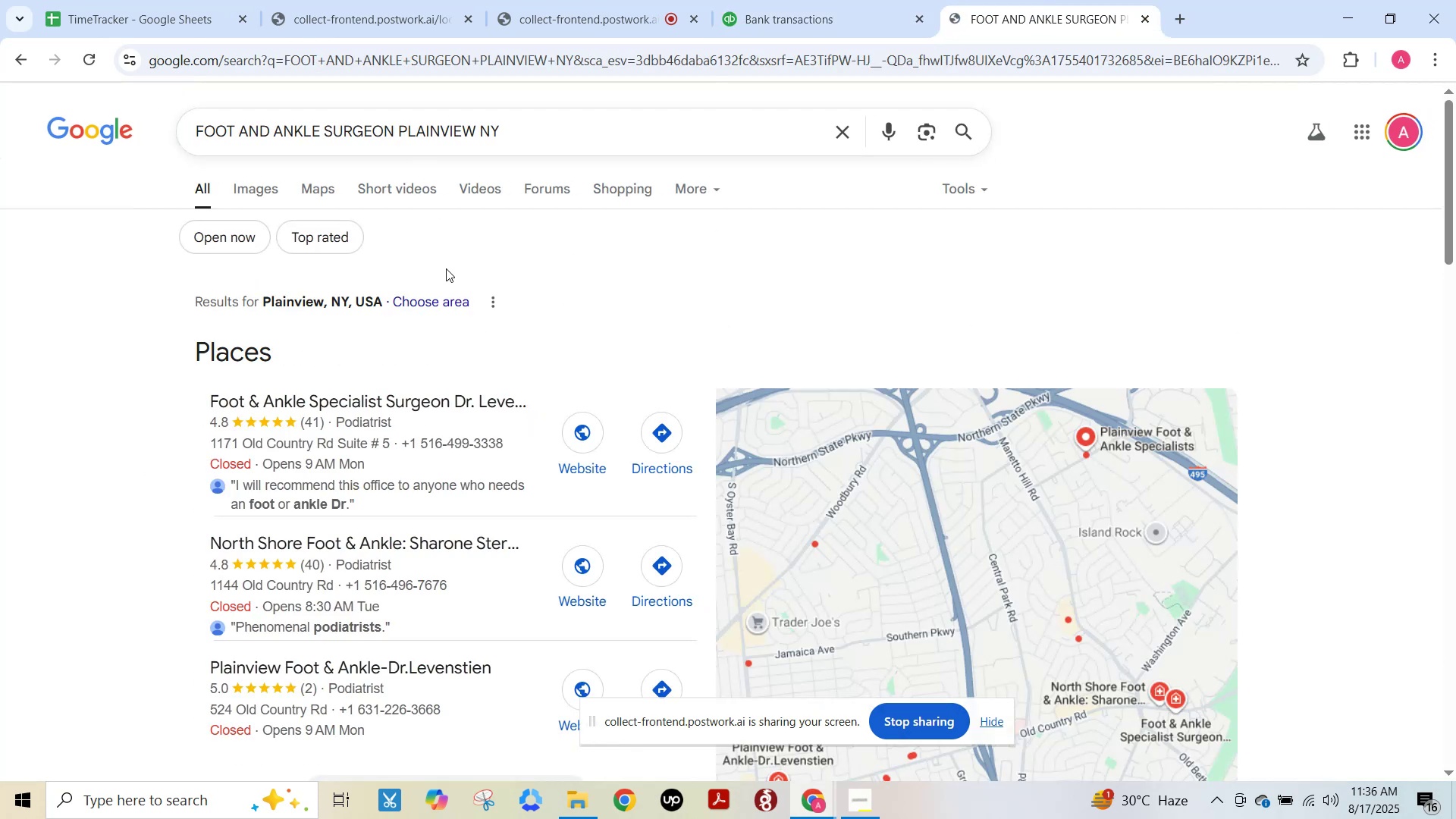 
scroll: coordinate [604, 602], scroll_direction: down, amount: 4.0
 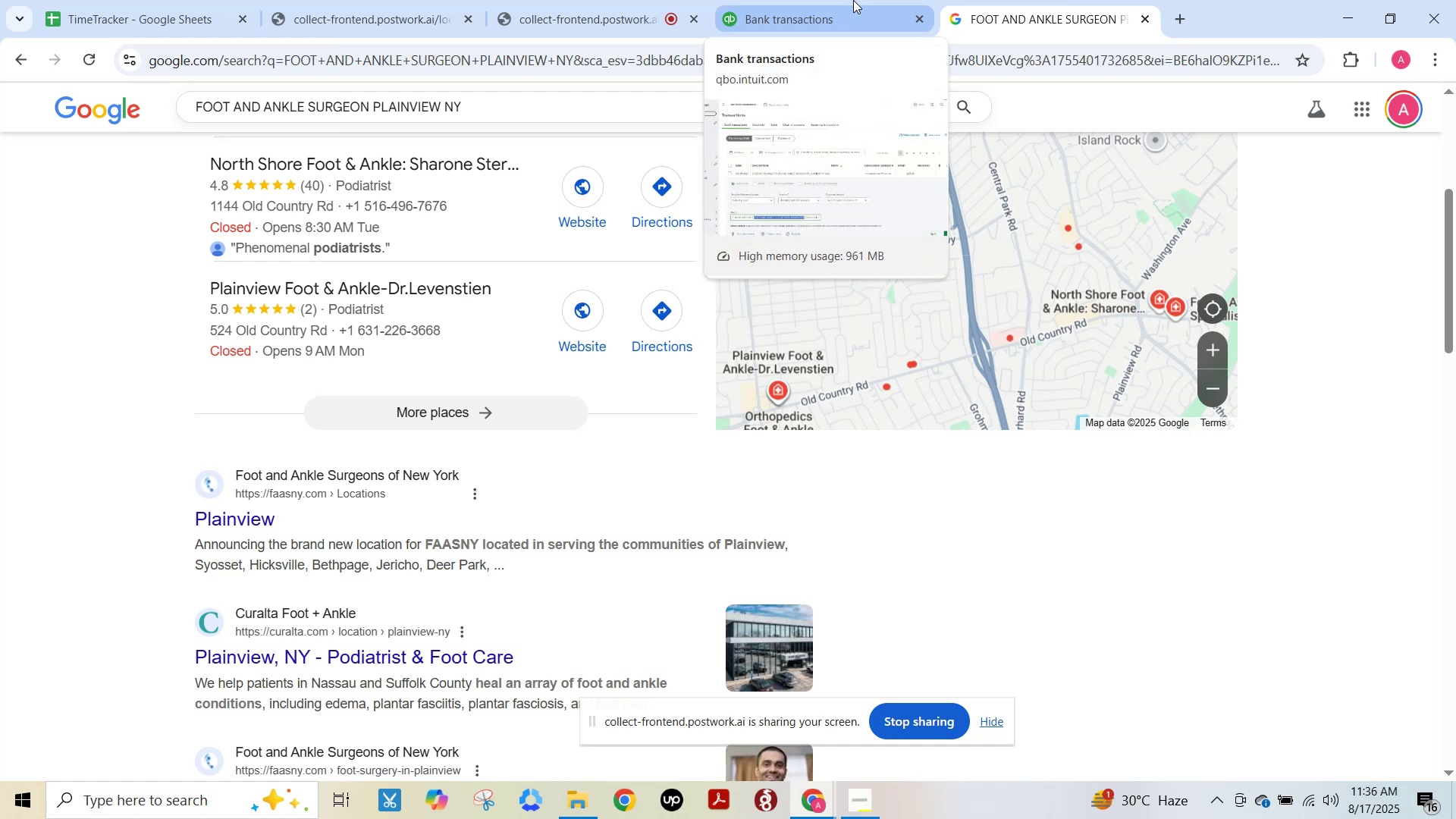 
wait(10.62)
 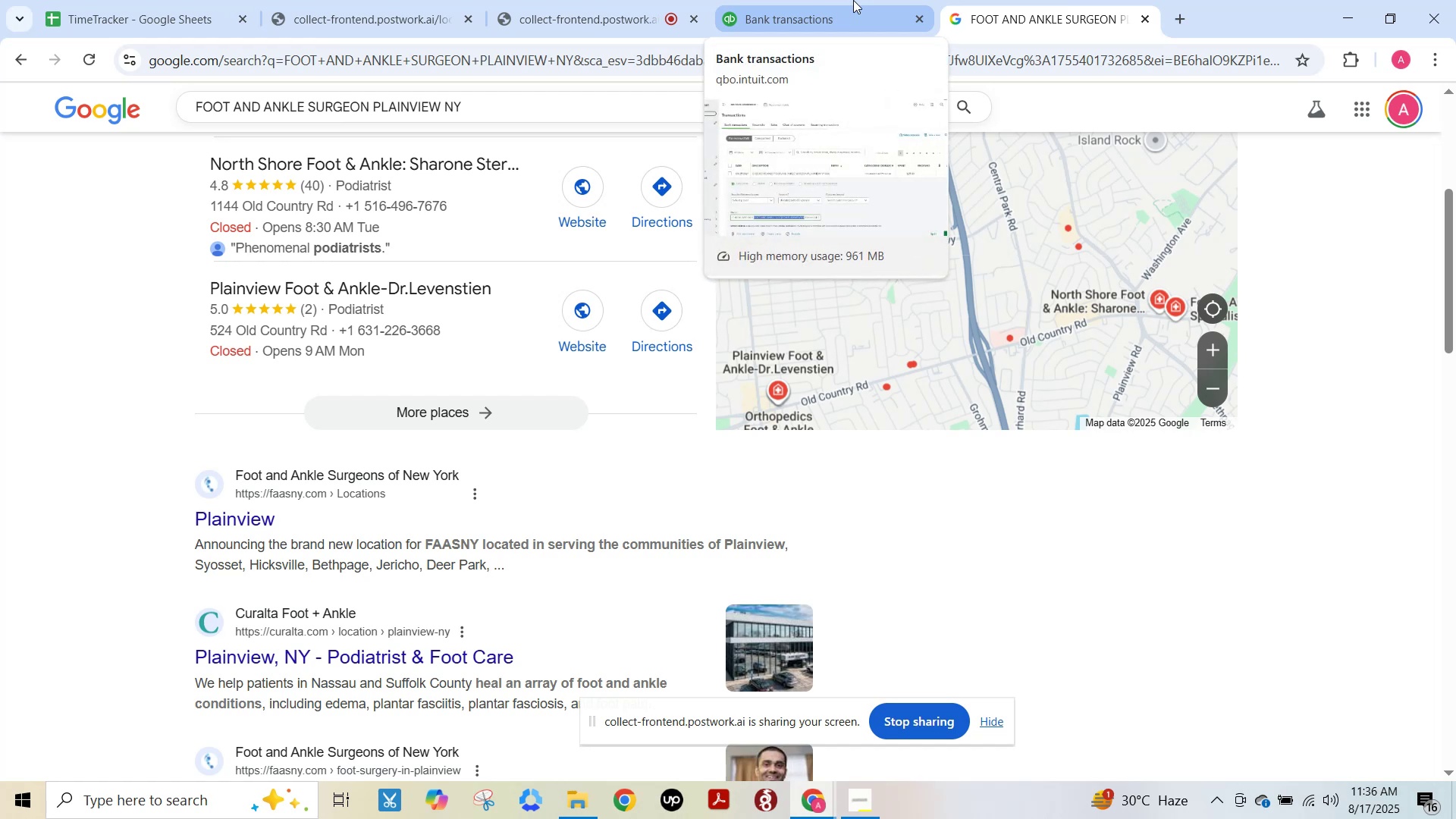 
left_click([853, 0])
 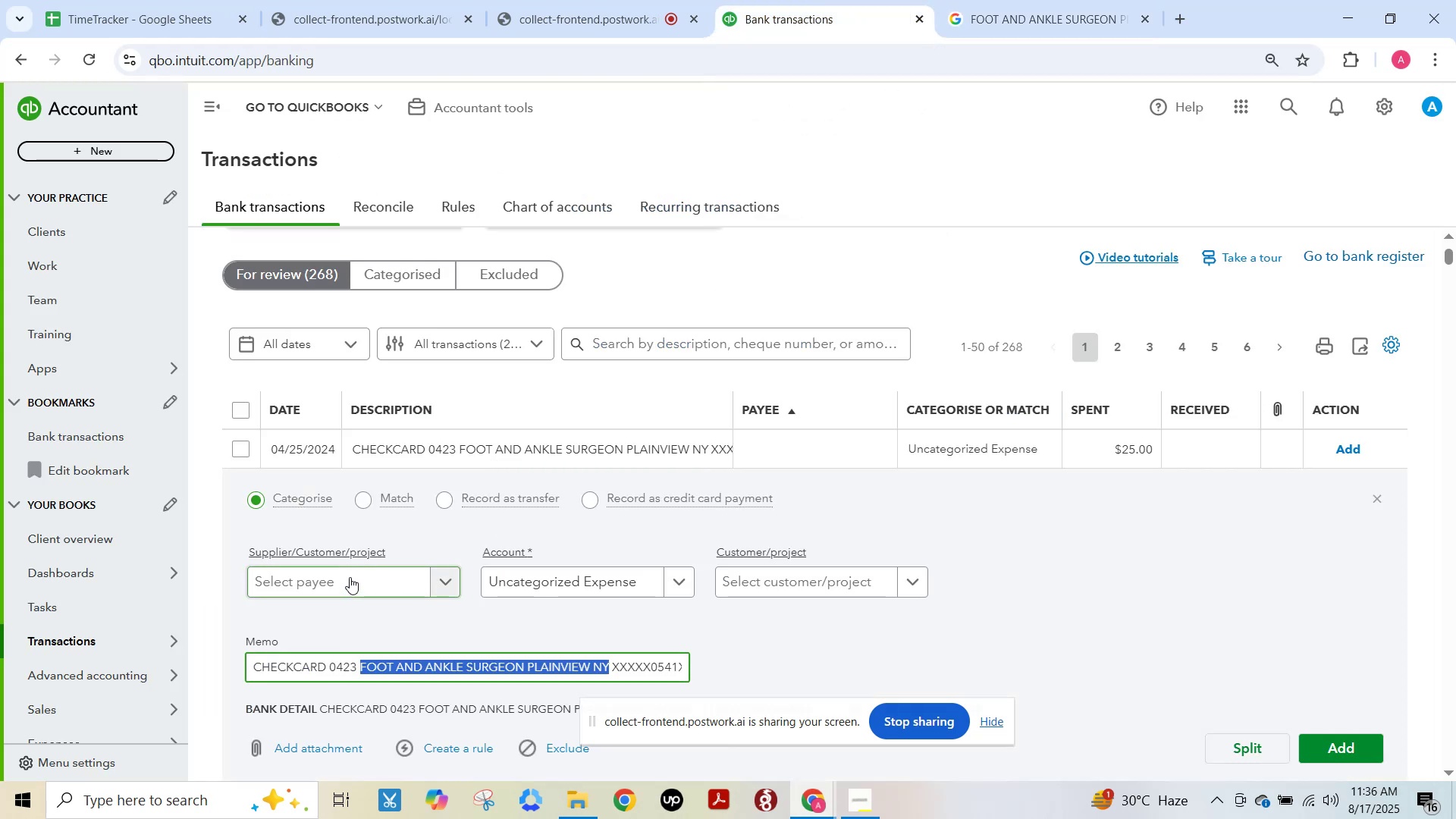 
left_click([350, 577])
 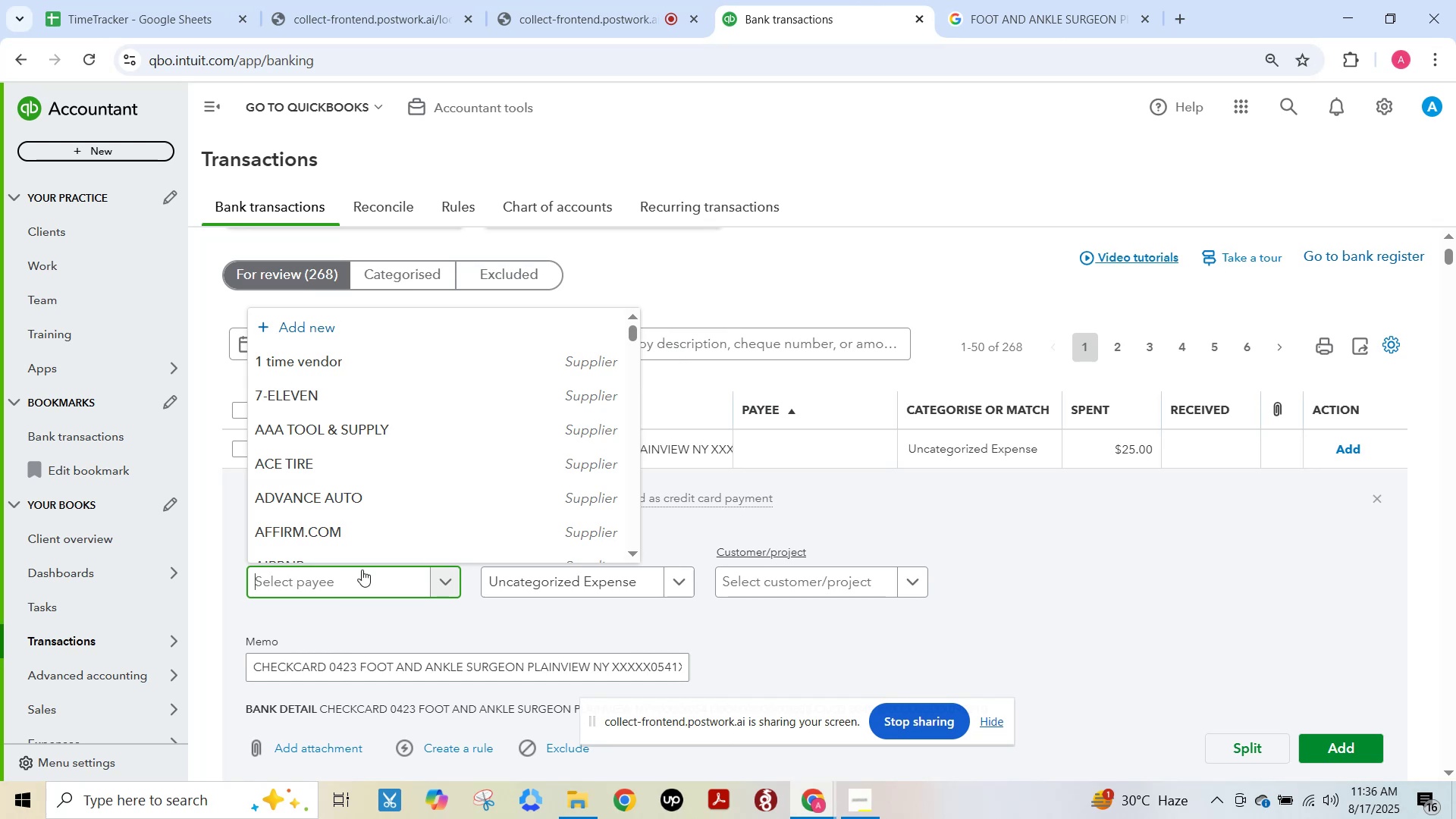 
left_click([1060, 0])
 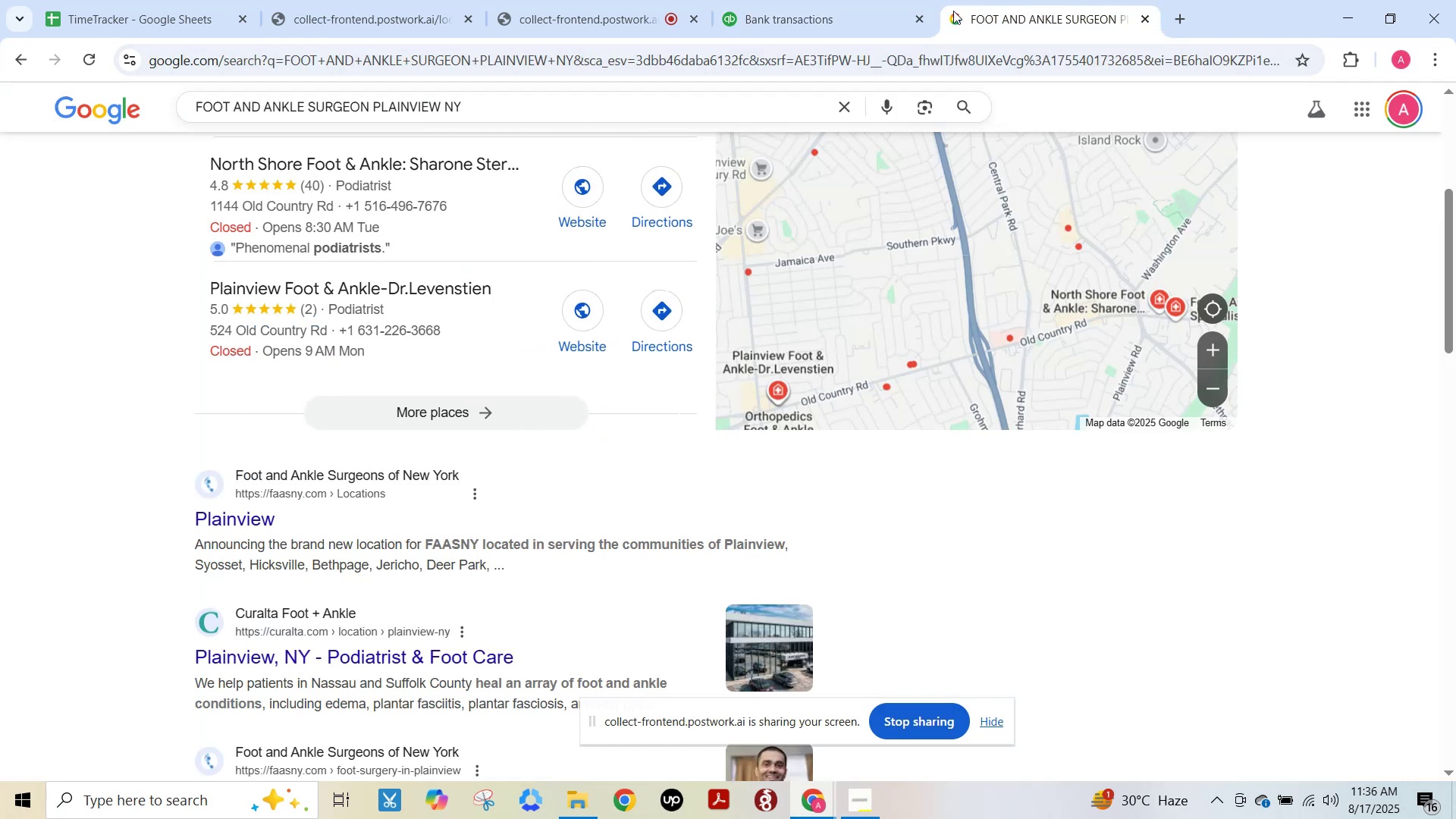 
key(Control+ControlLeft)
 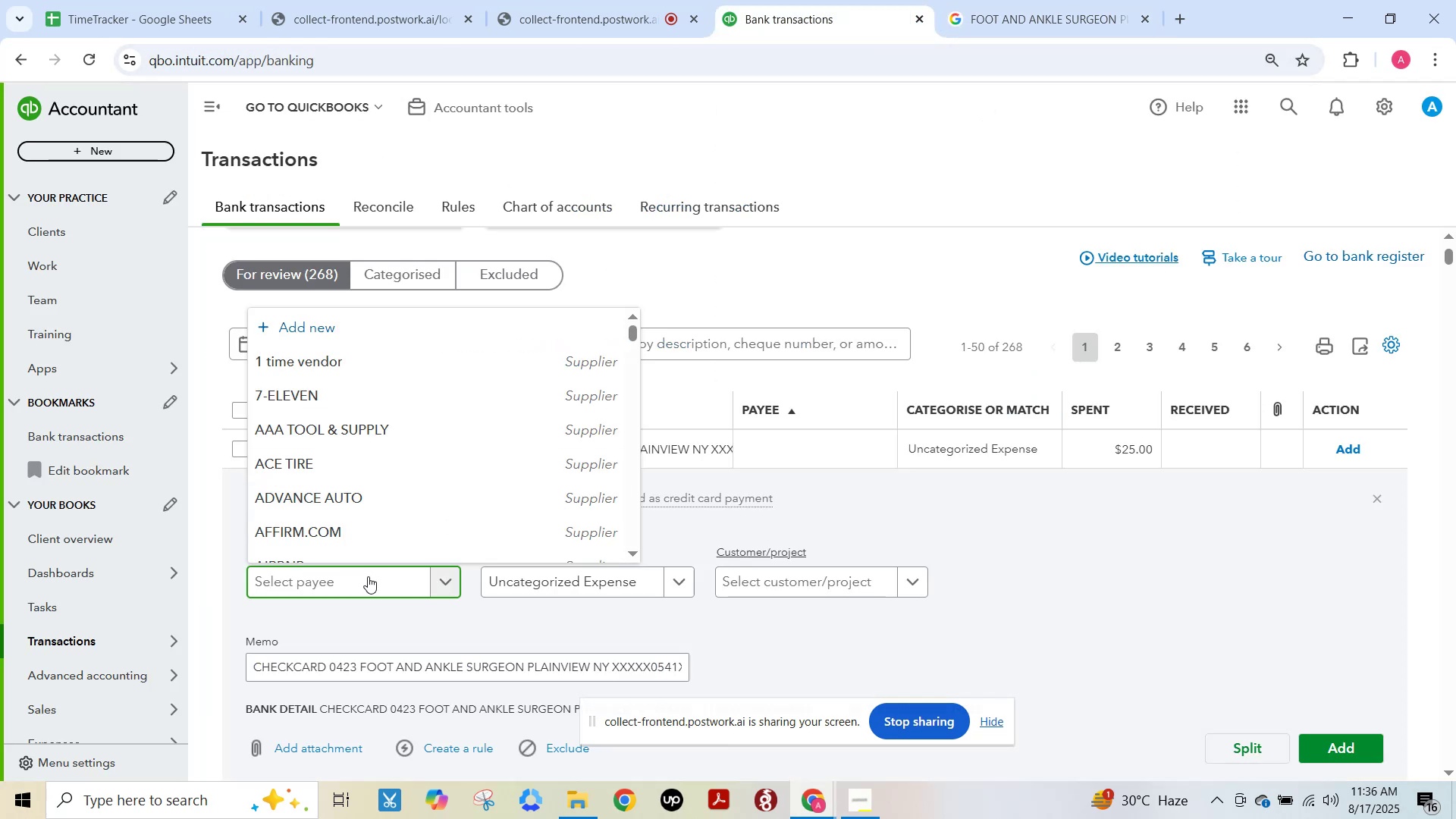 
key(Control+V)
 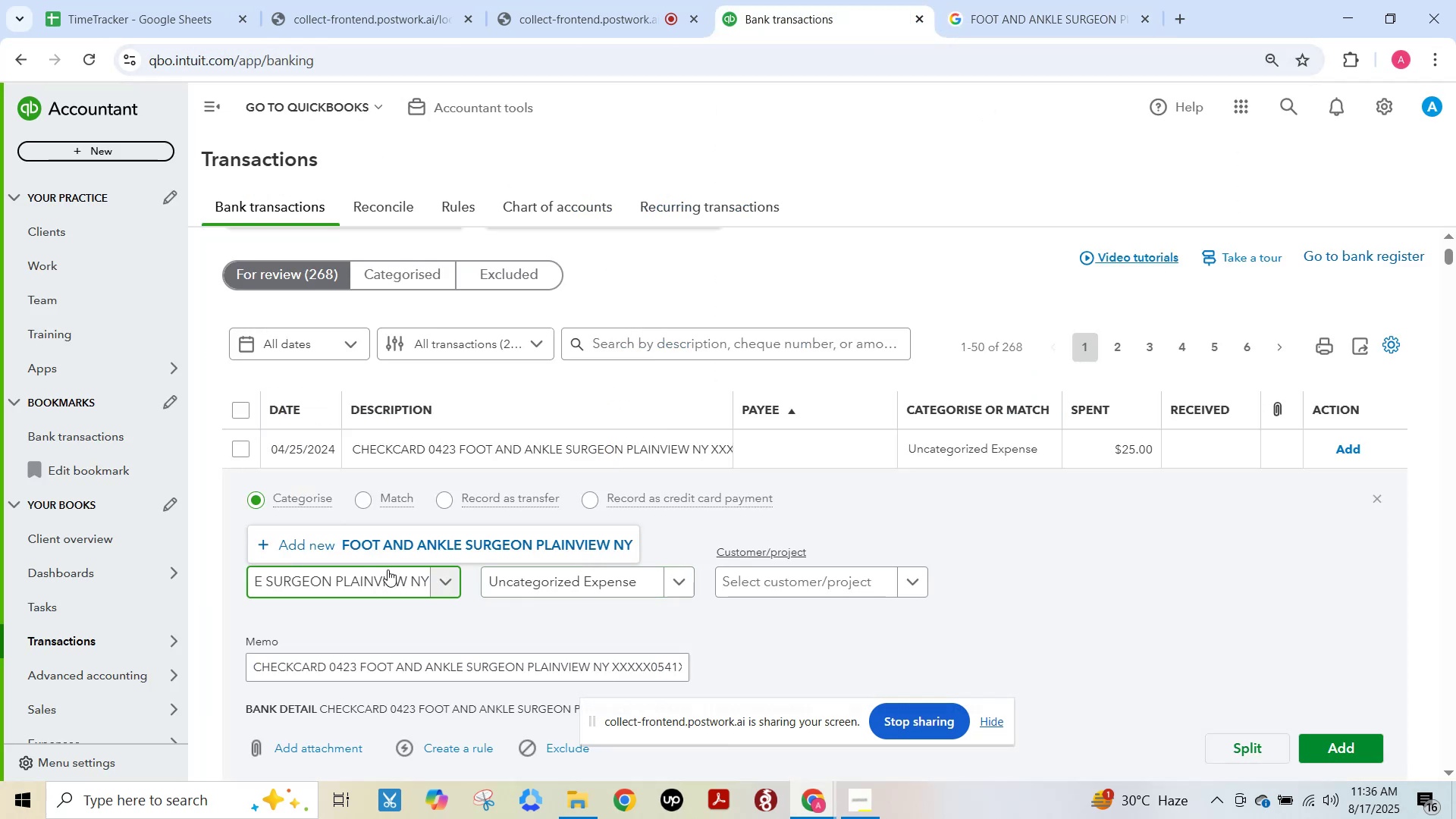 
key(Backspace)
 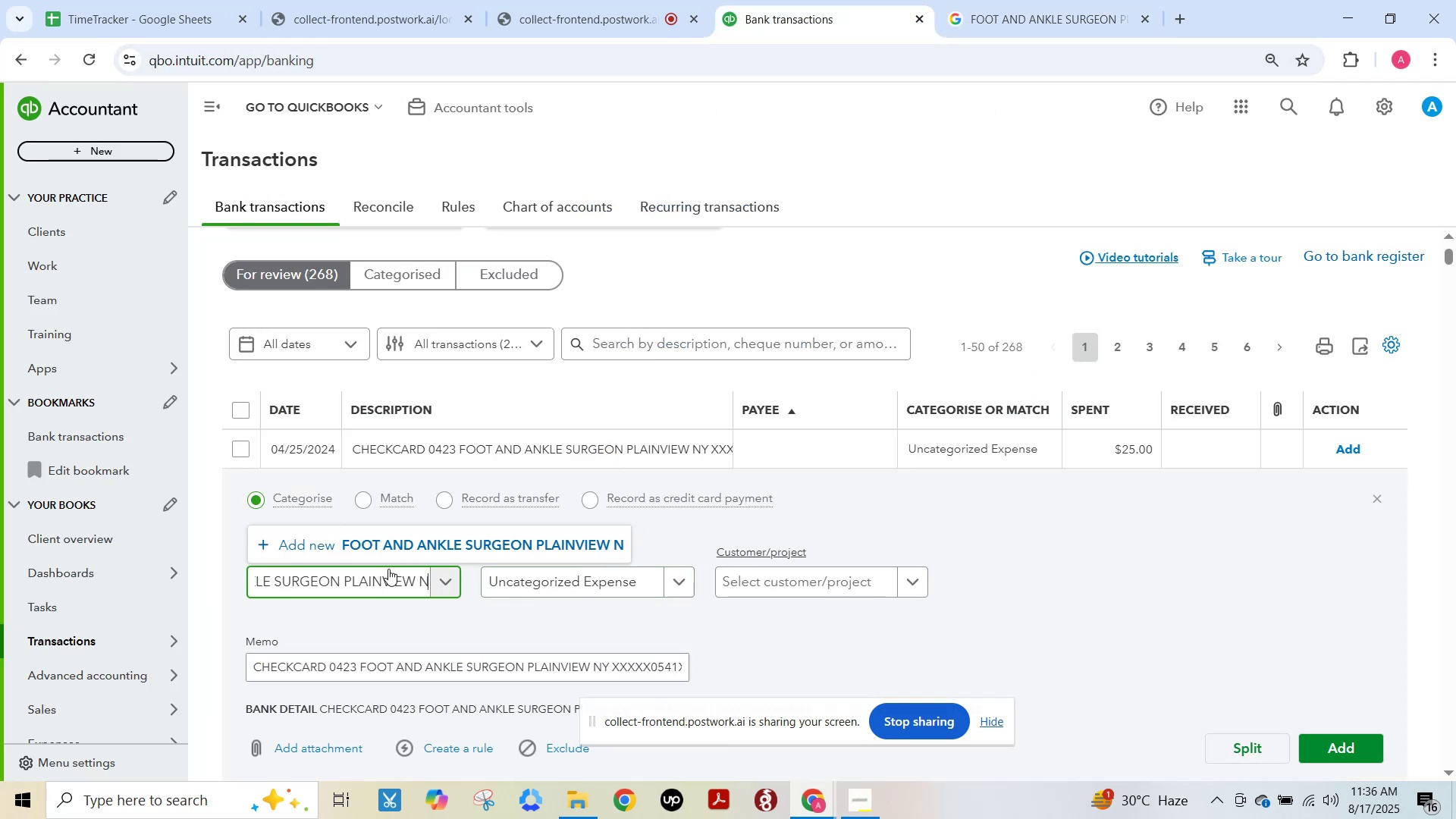 
hold_key(key=Backspace, duration=0.76)
 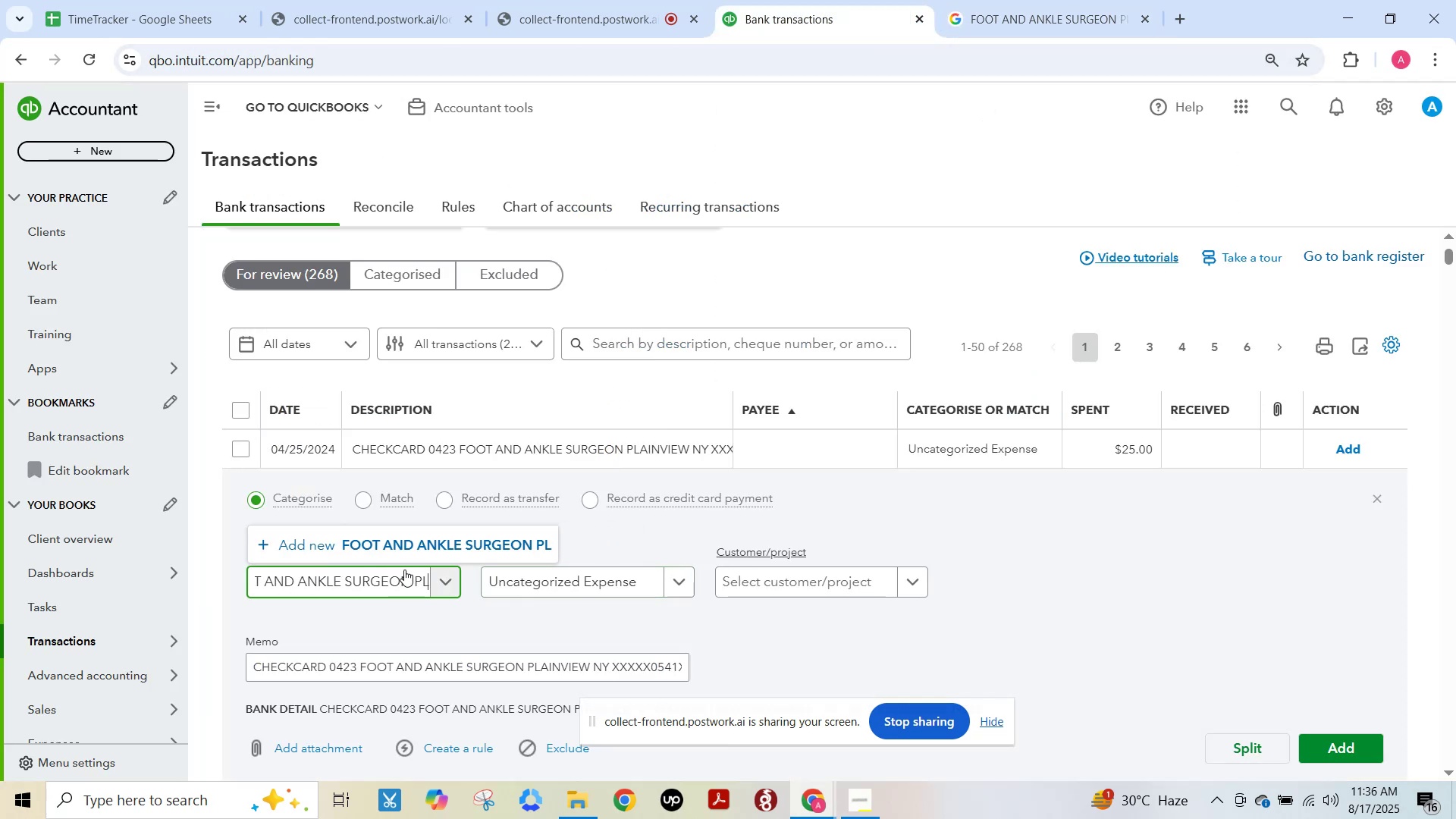 
key(Backspace)
 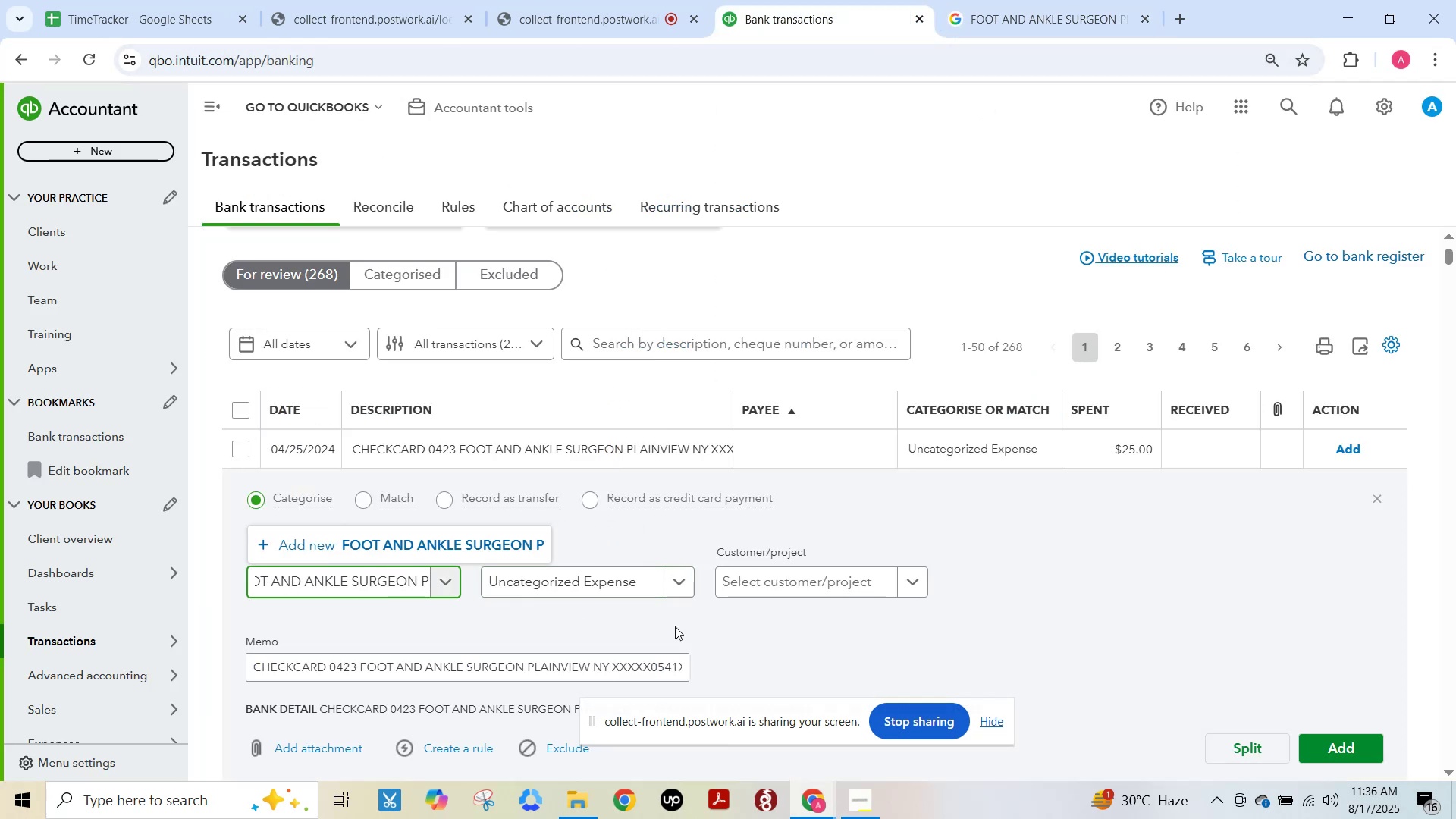 
key(Backspace)
 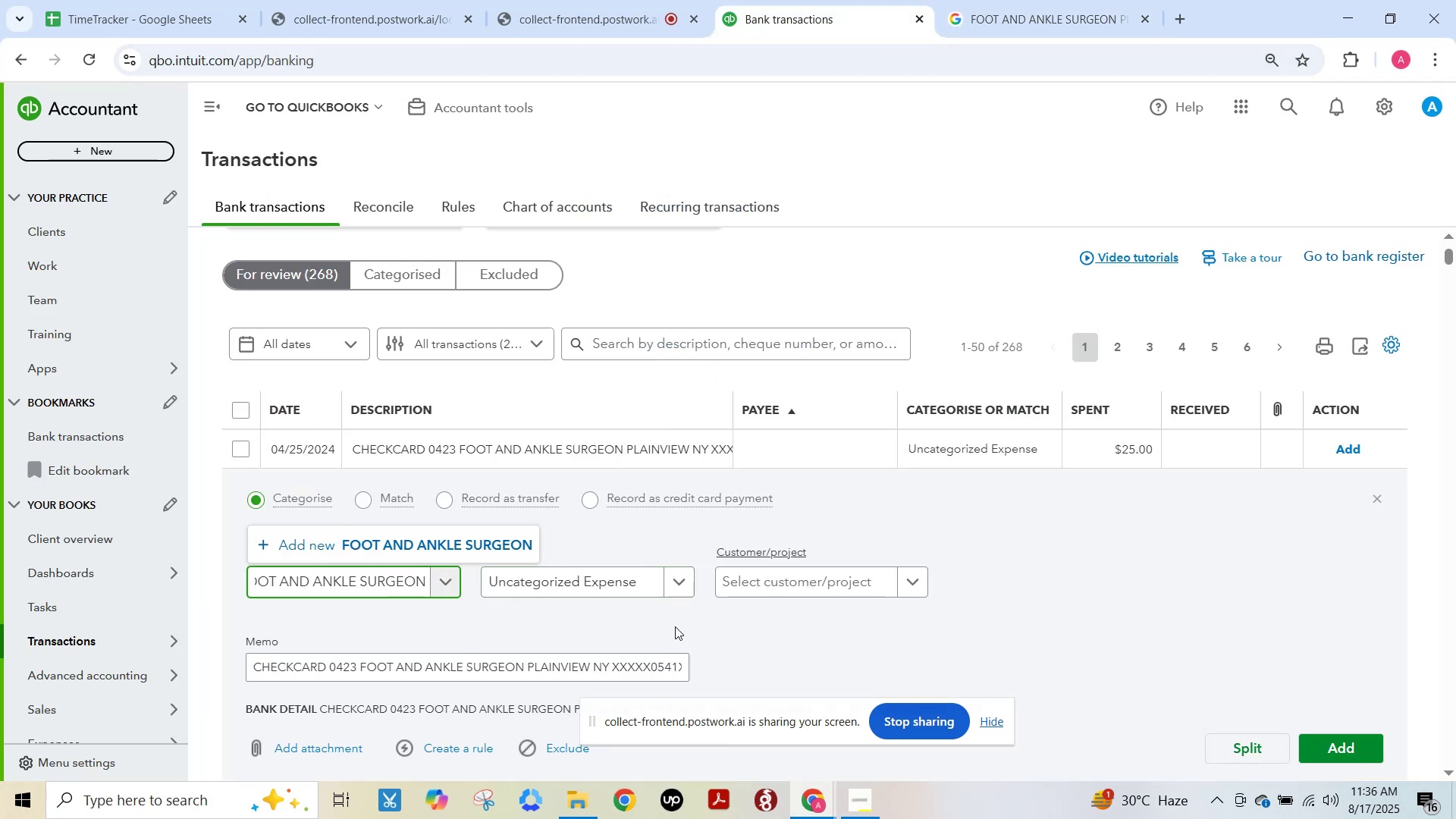 
key(Backspace)
 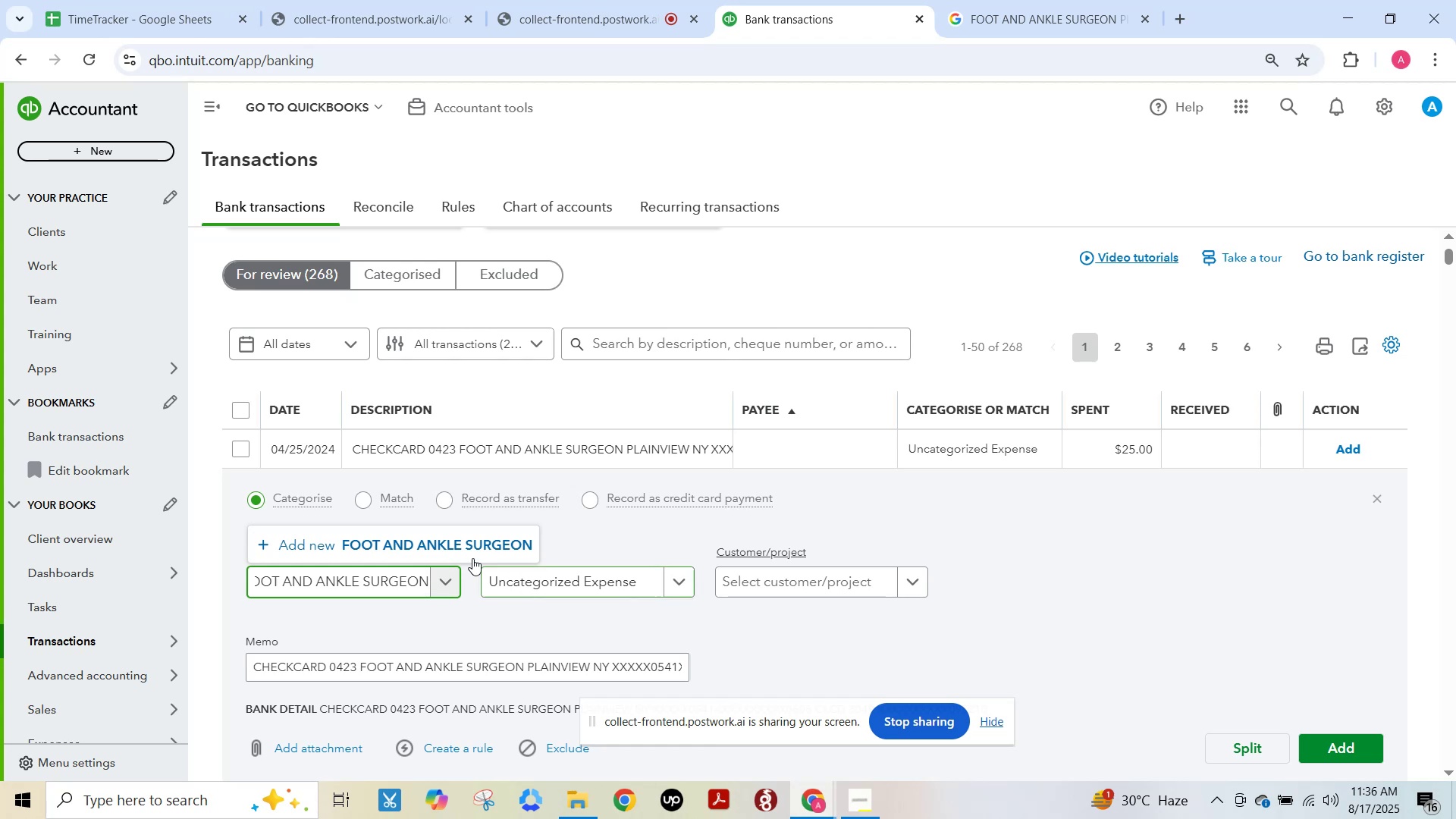 
left_click([465, 544])
 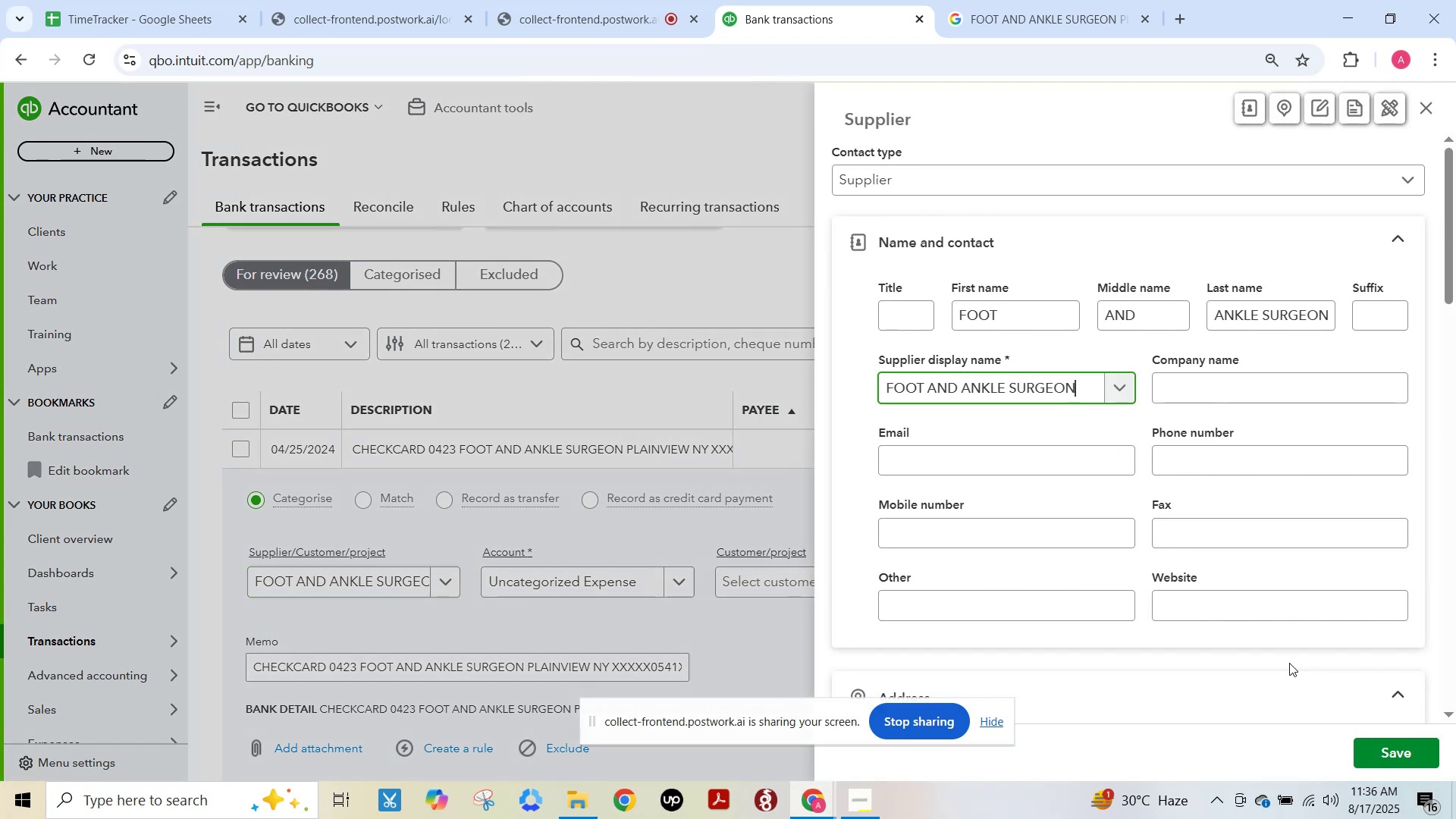 
left_click([1412, 755])
 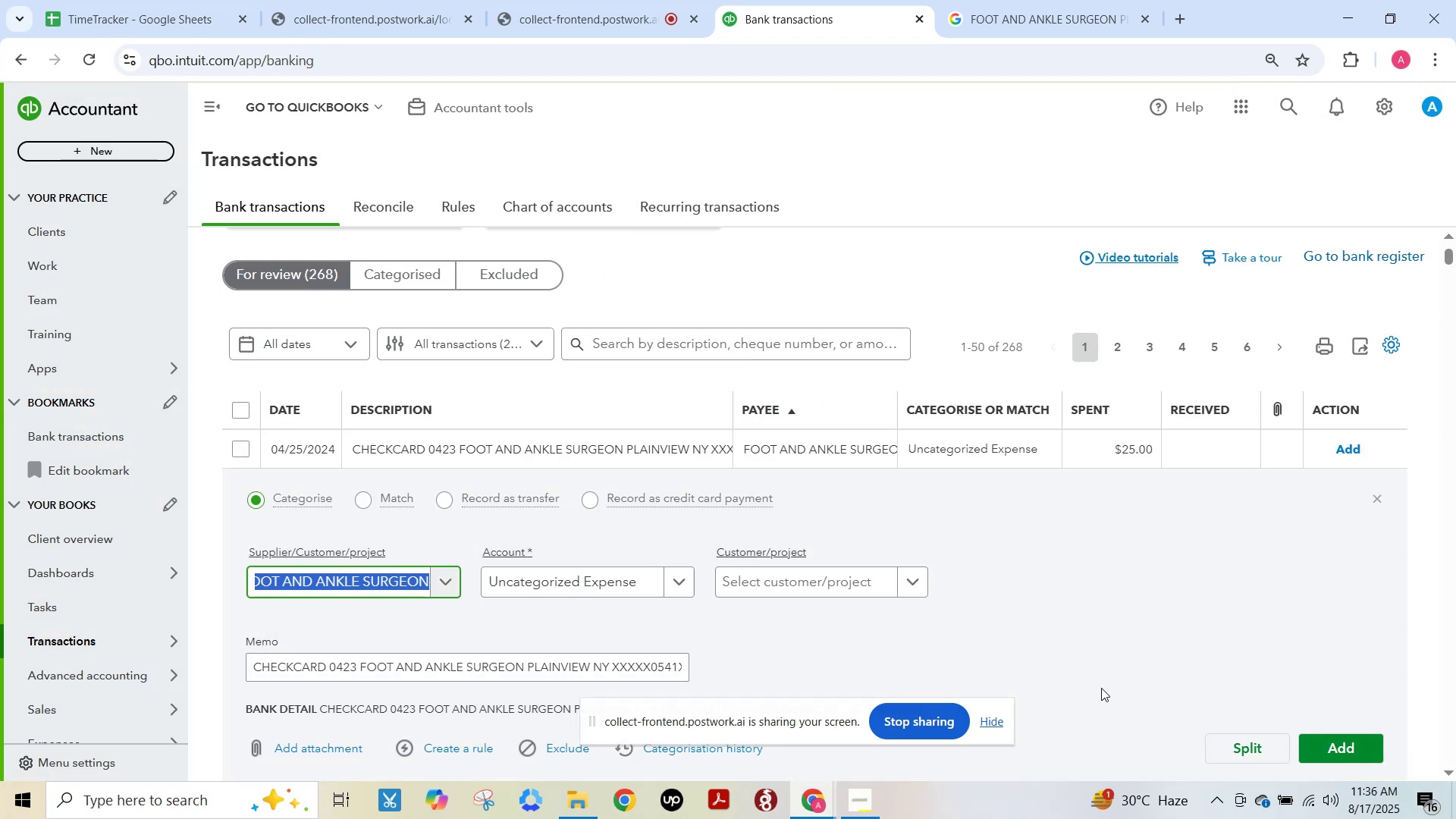 
left_click([561, 579])
 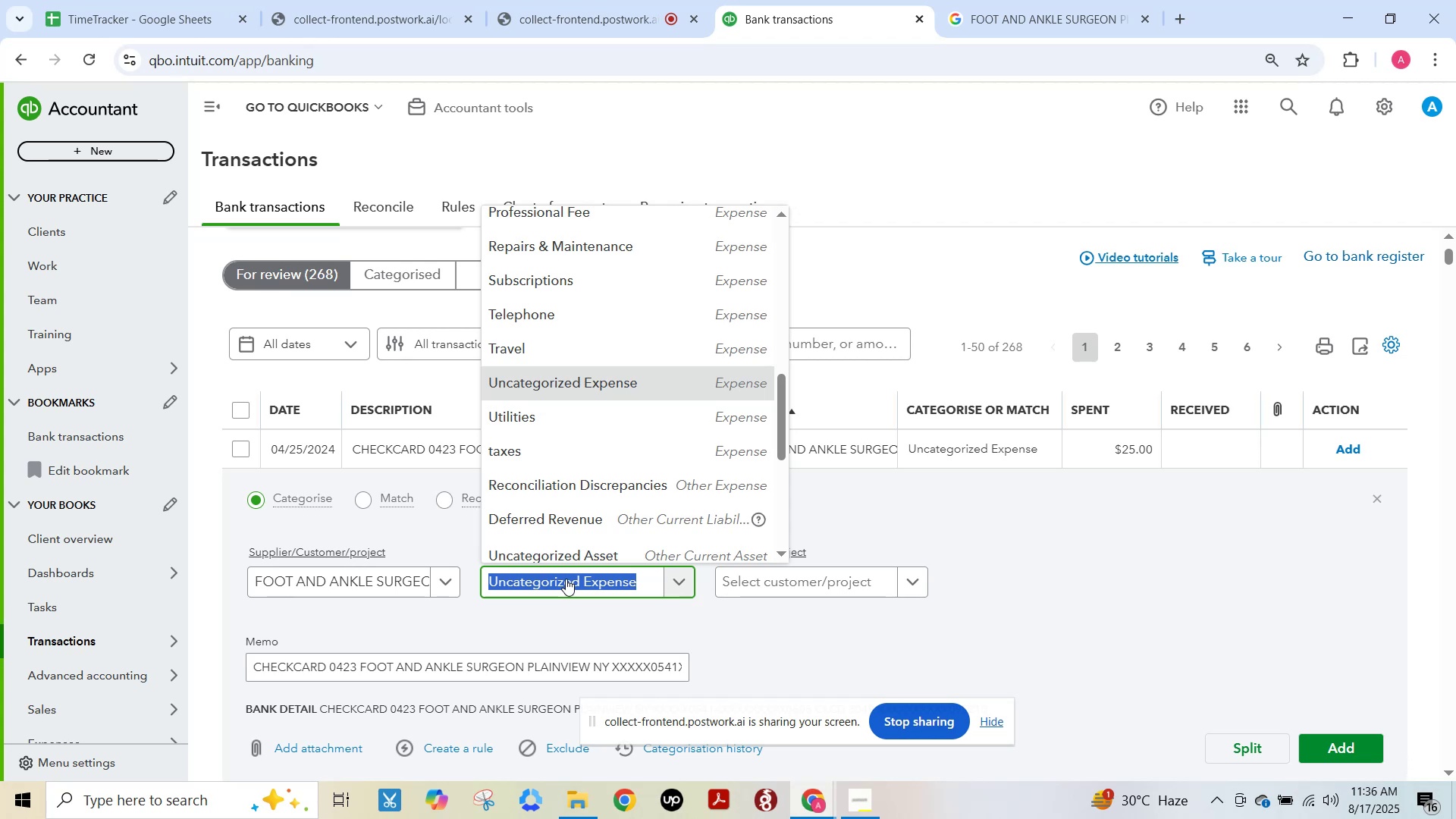 
type(health)
 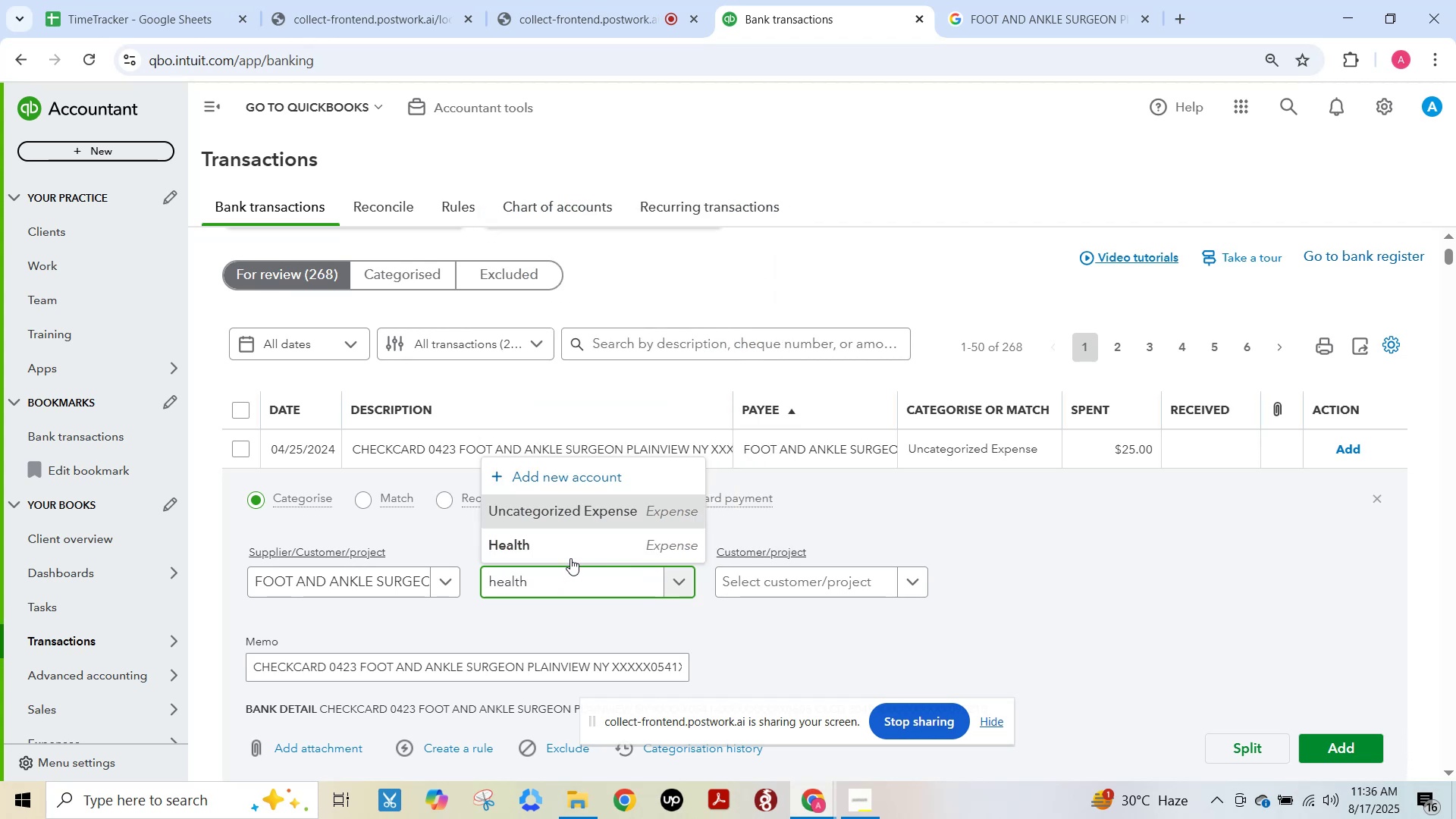 
left_click([570, 551])
 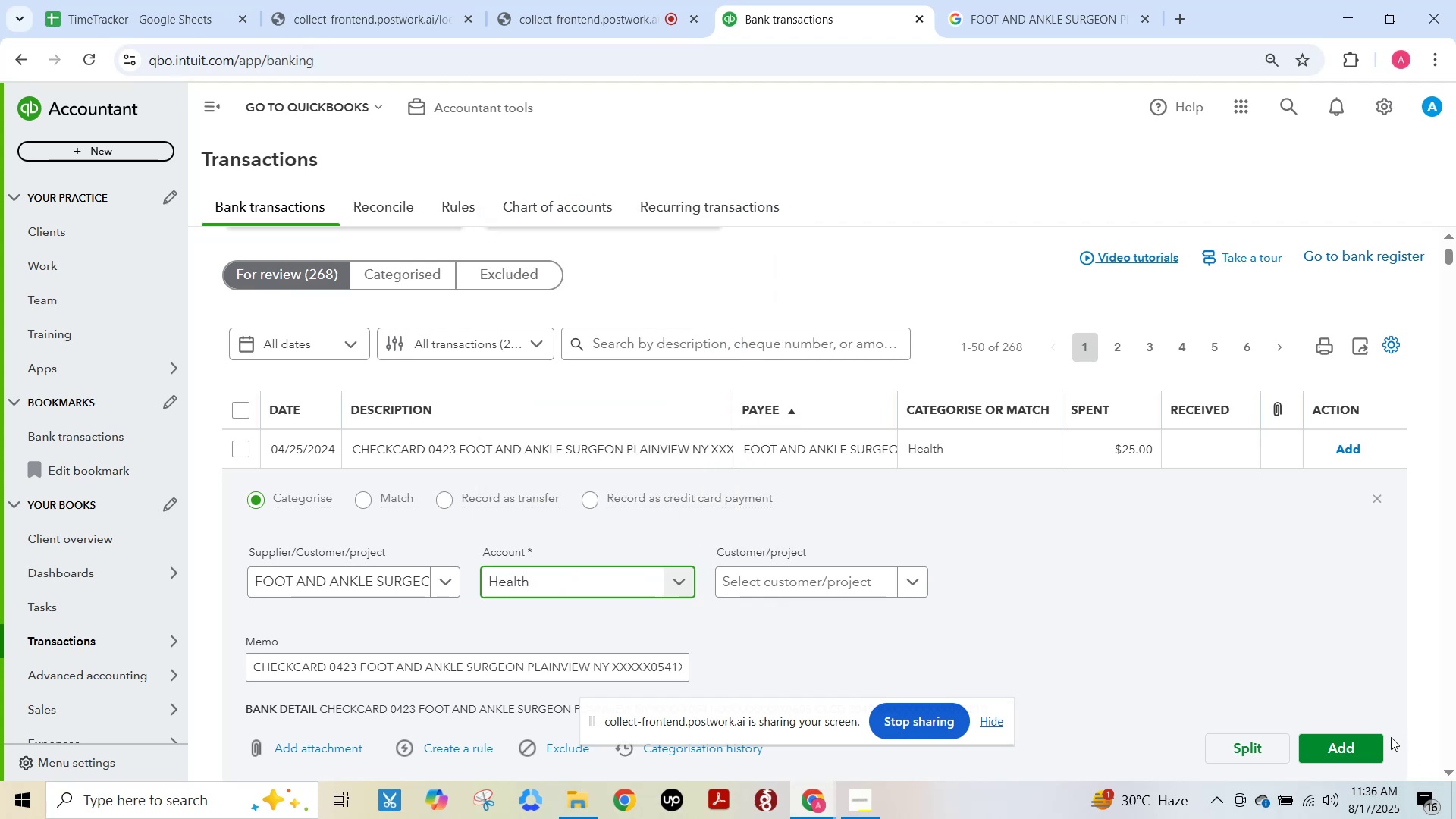 
left_click([1336, 748])
 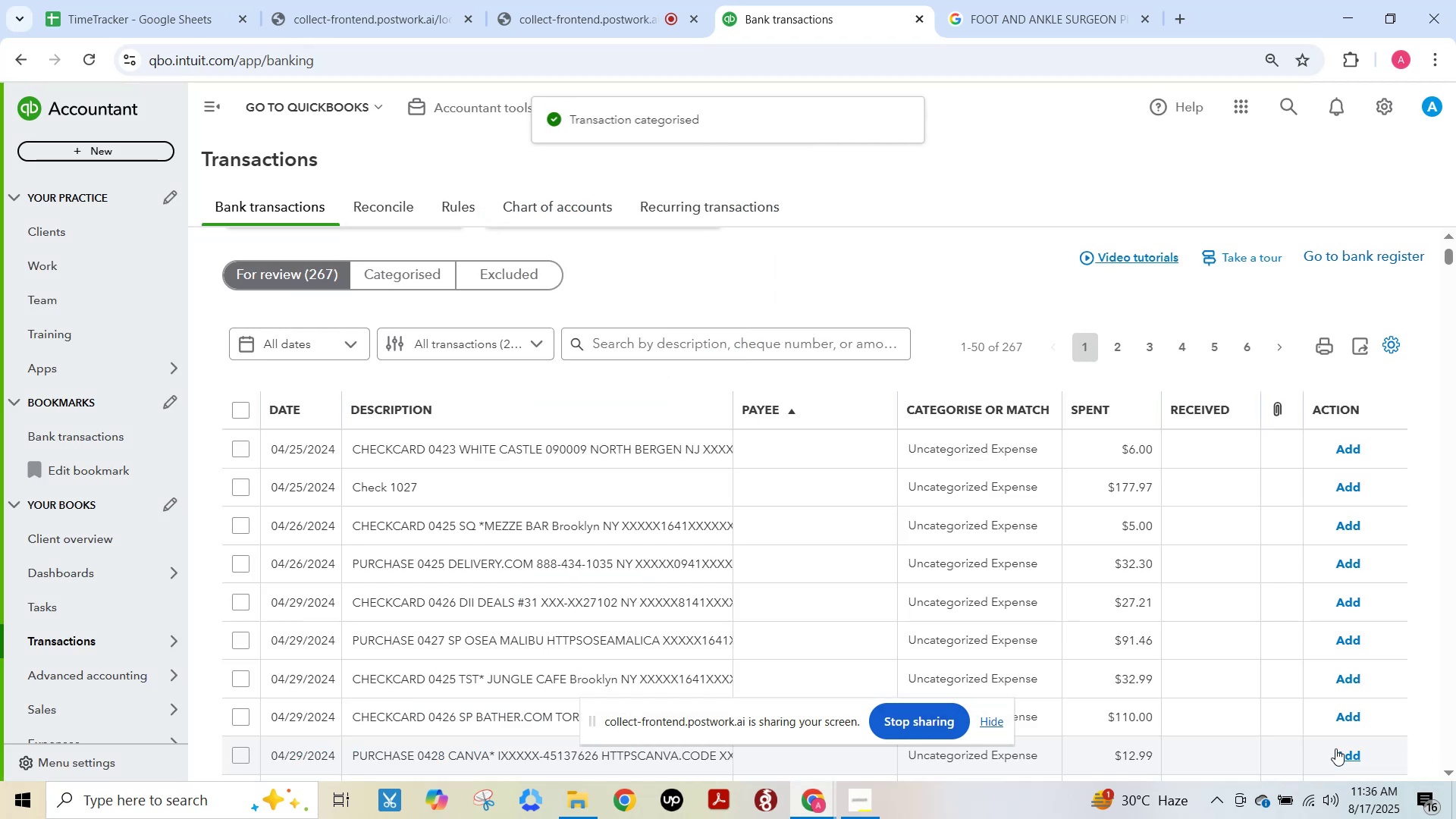 
left_click([547, 457])
 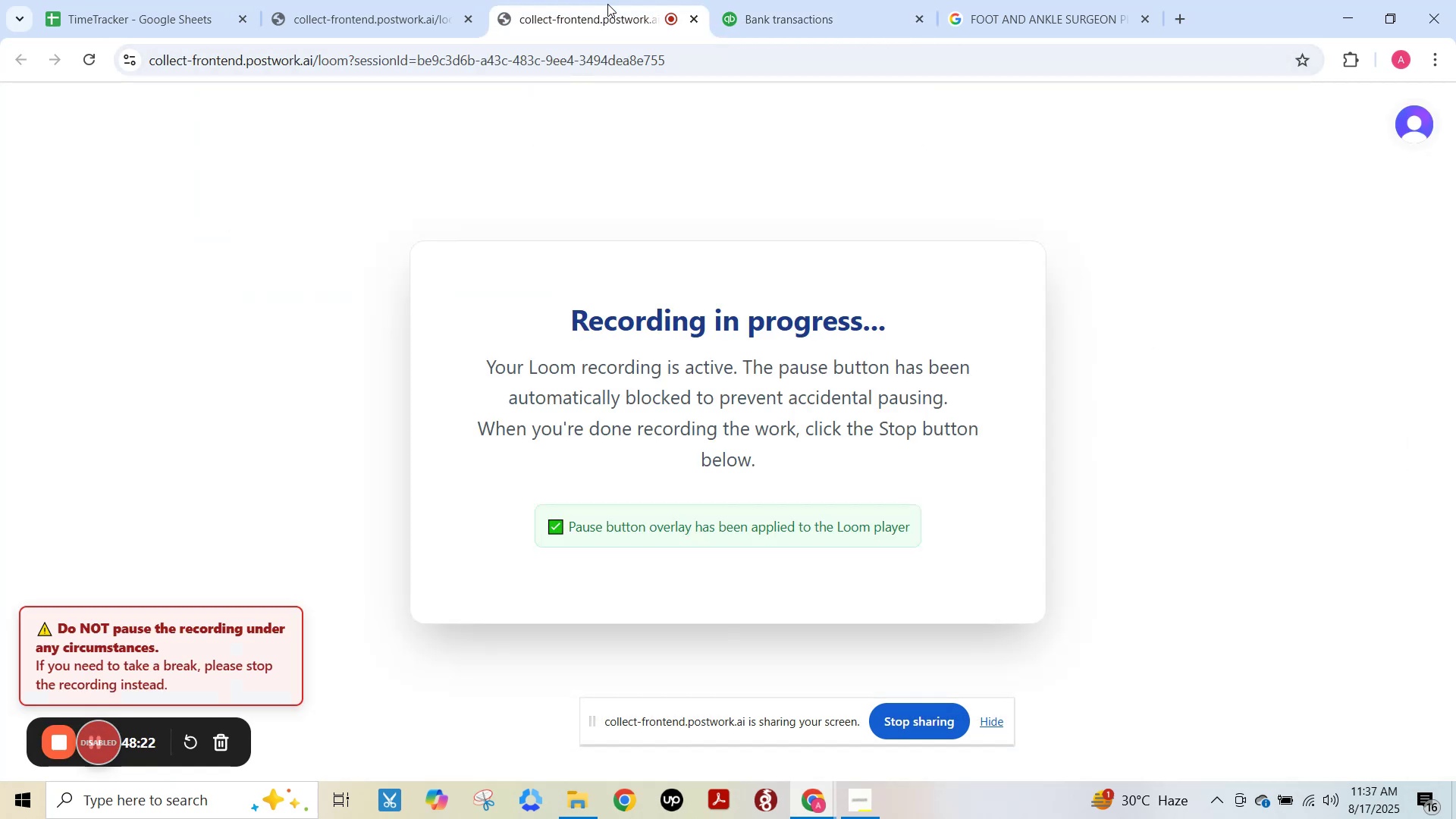 
left_click([799, 17])
 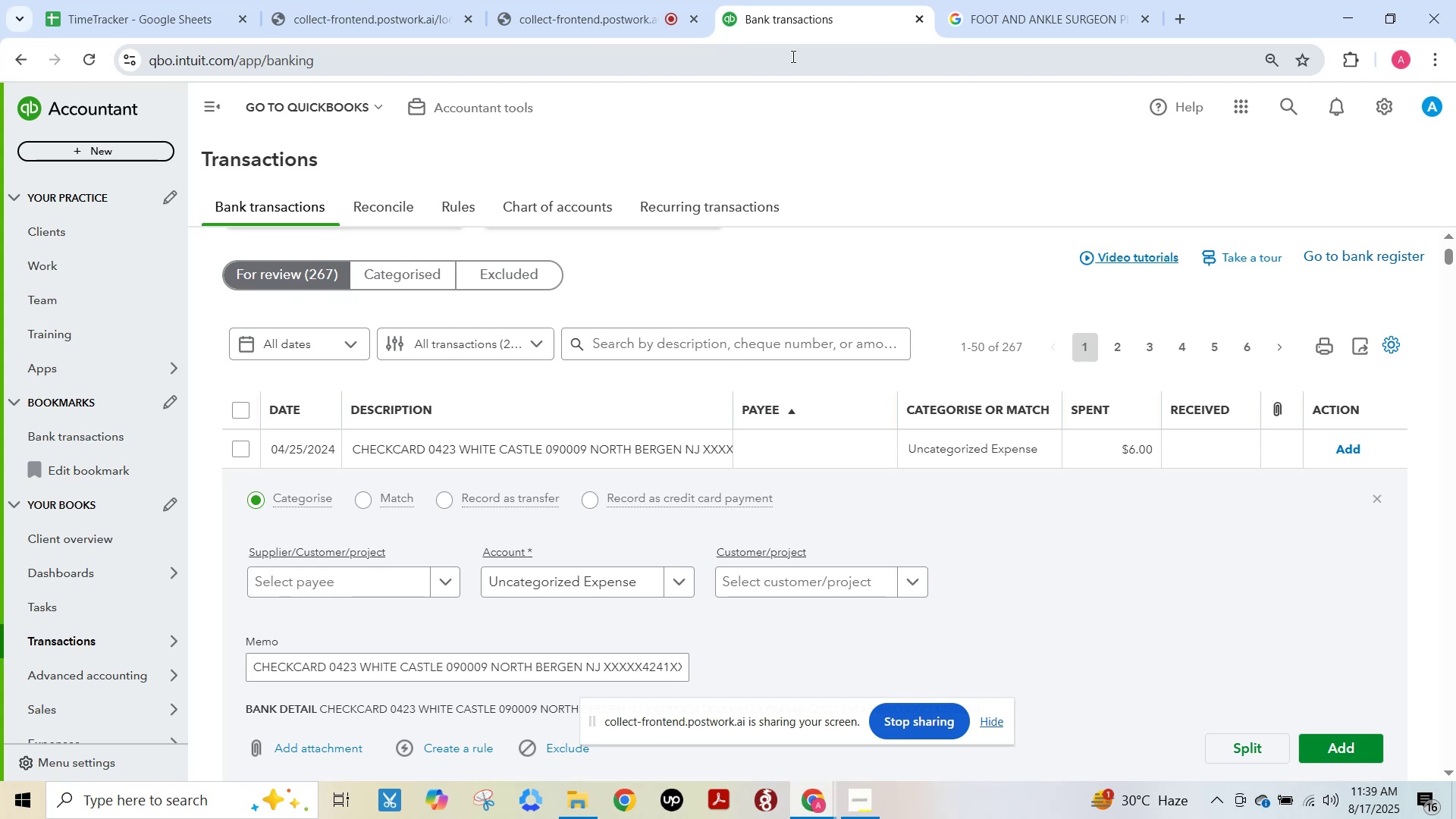 
wait(135.61)
 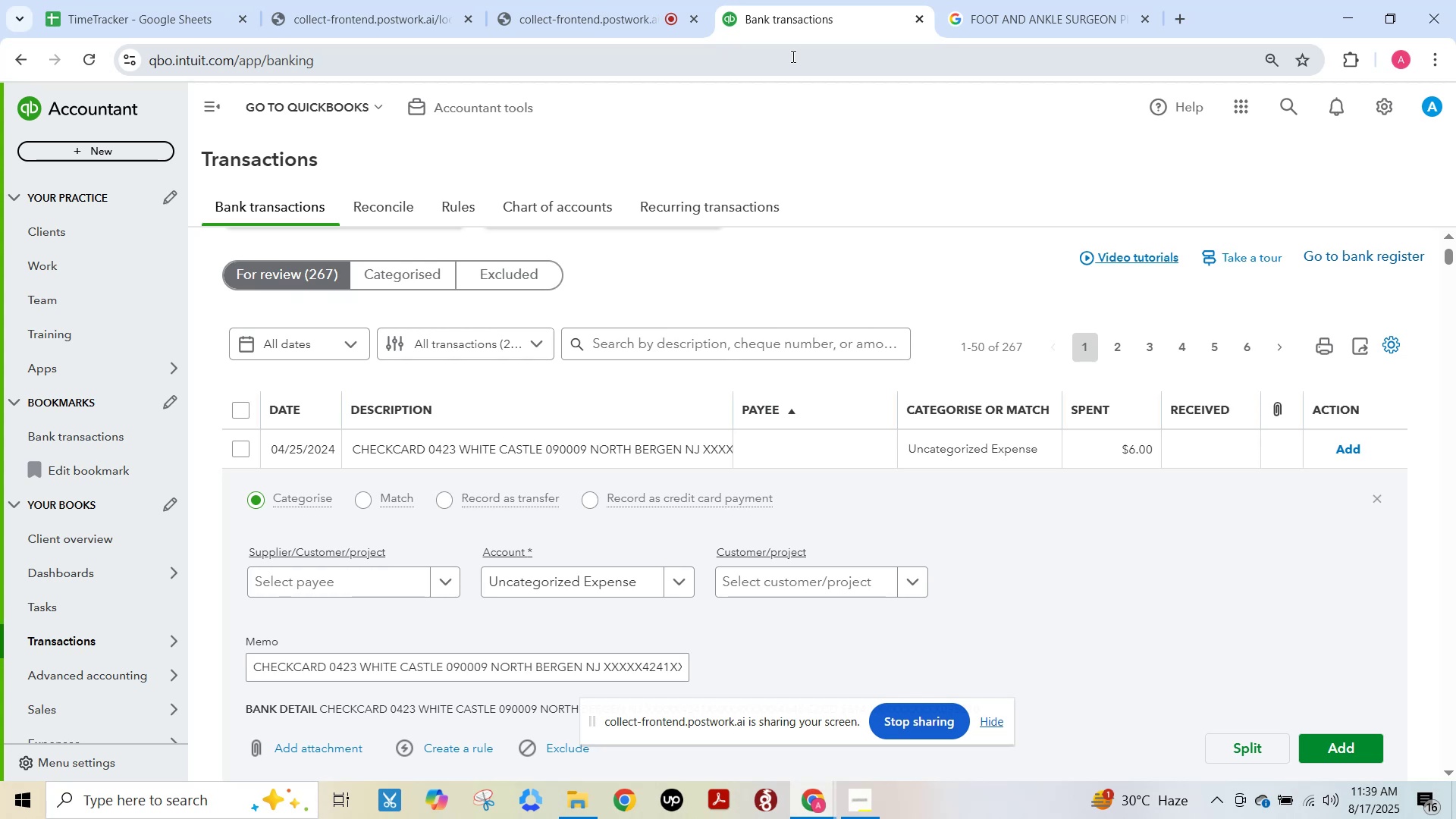 
left_click([553, 444])
 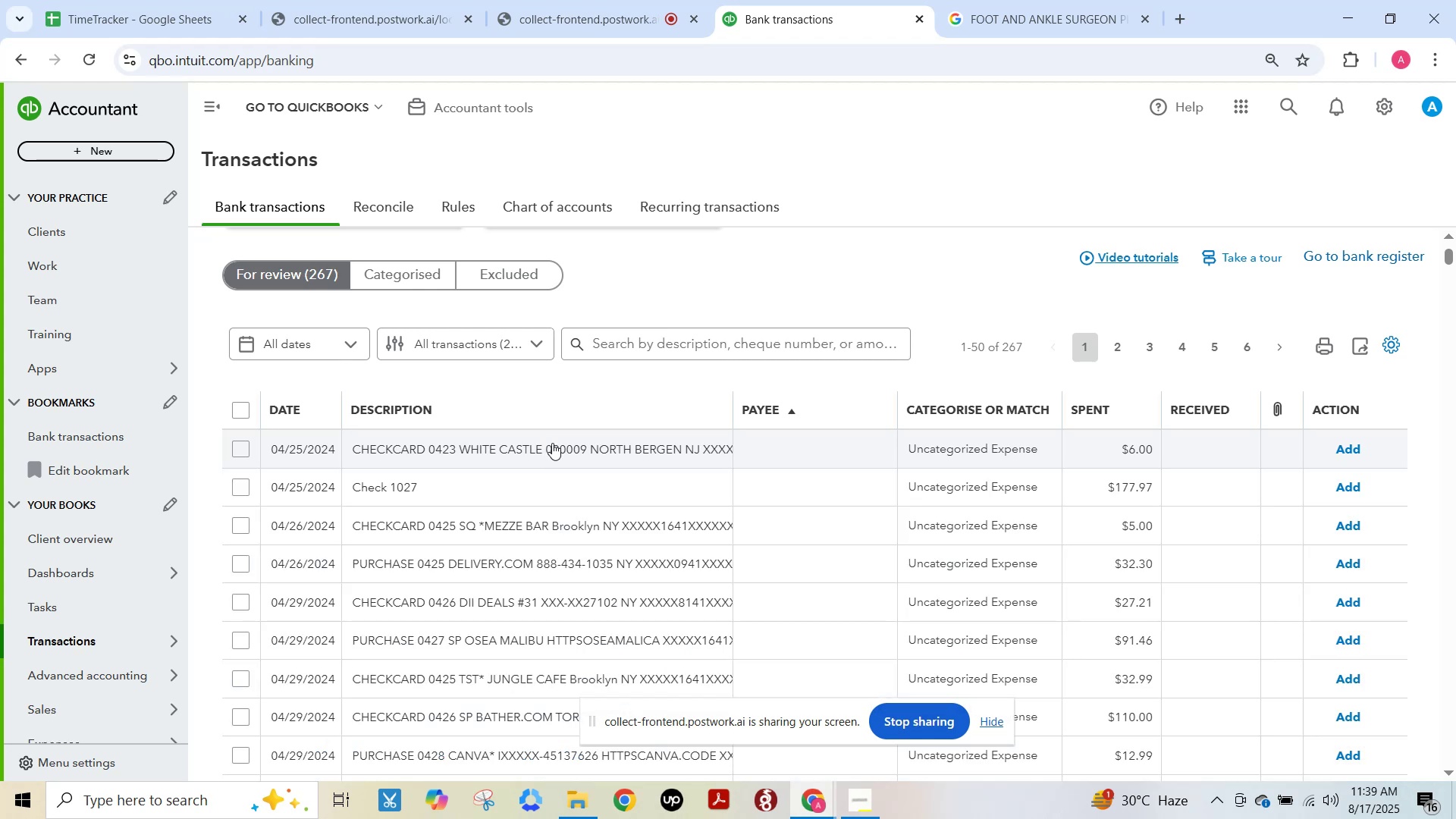 
left_click([552, 443])
 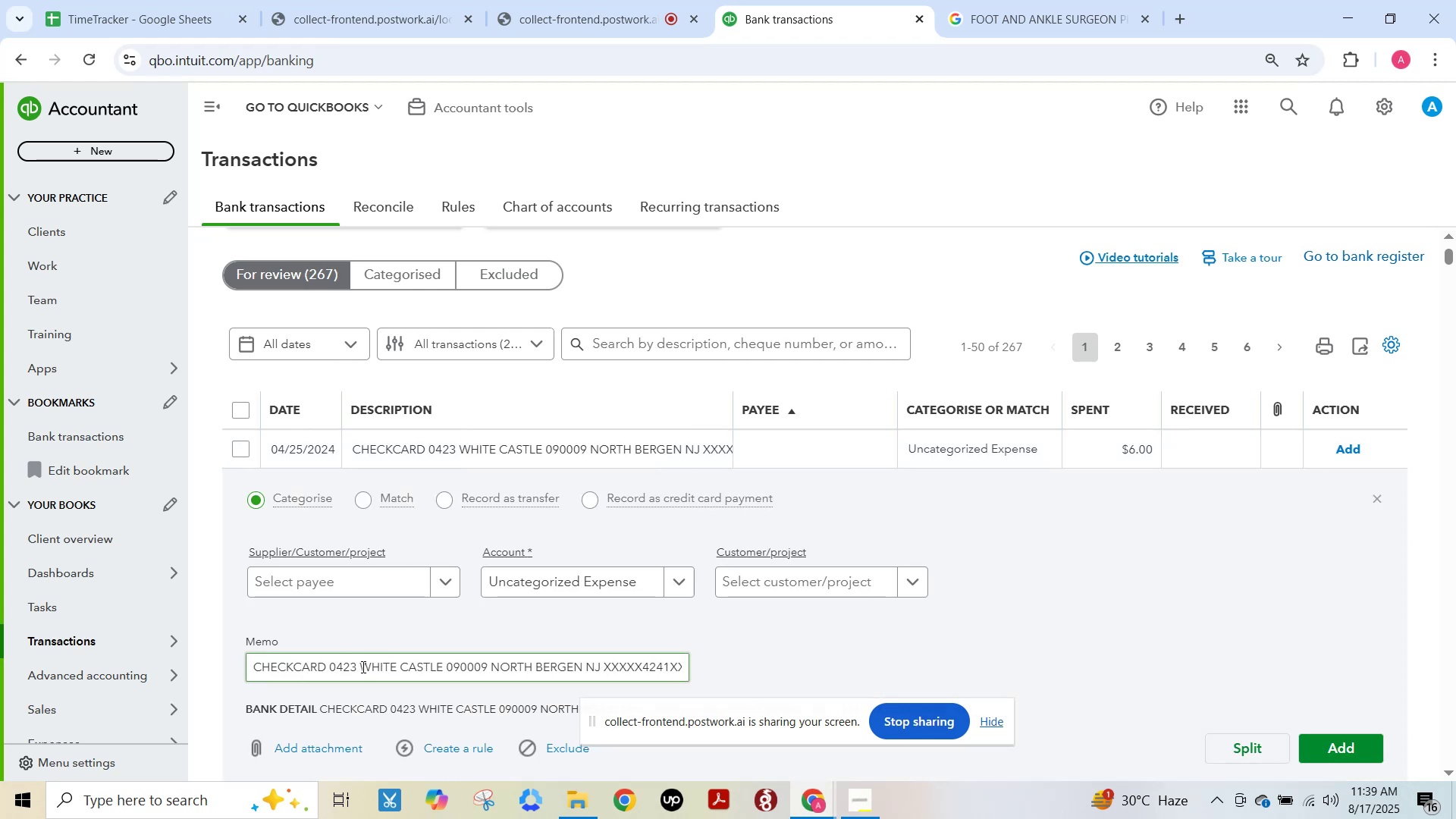 
left_click([448, 581])
 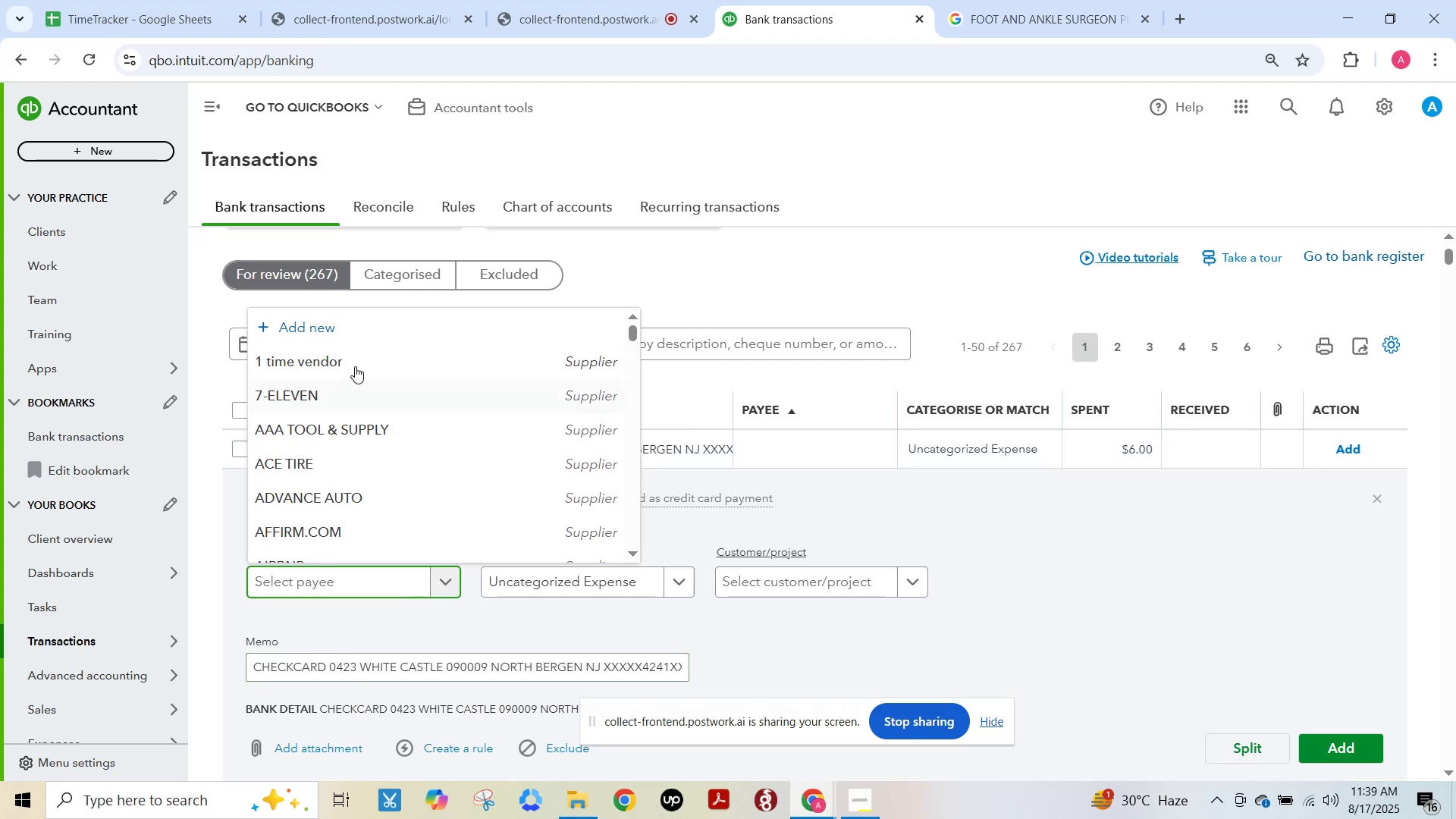 
left_click([352, 355])
 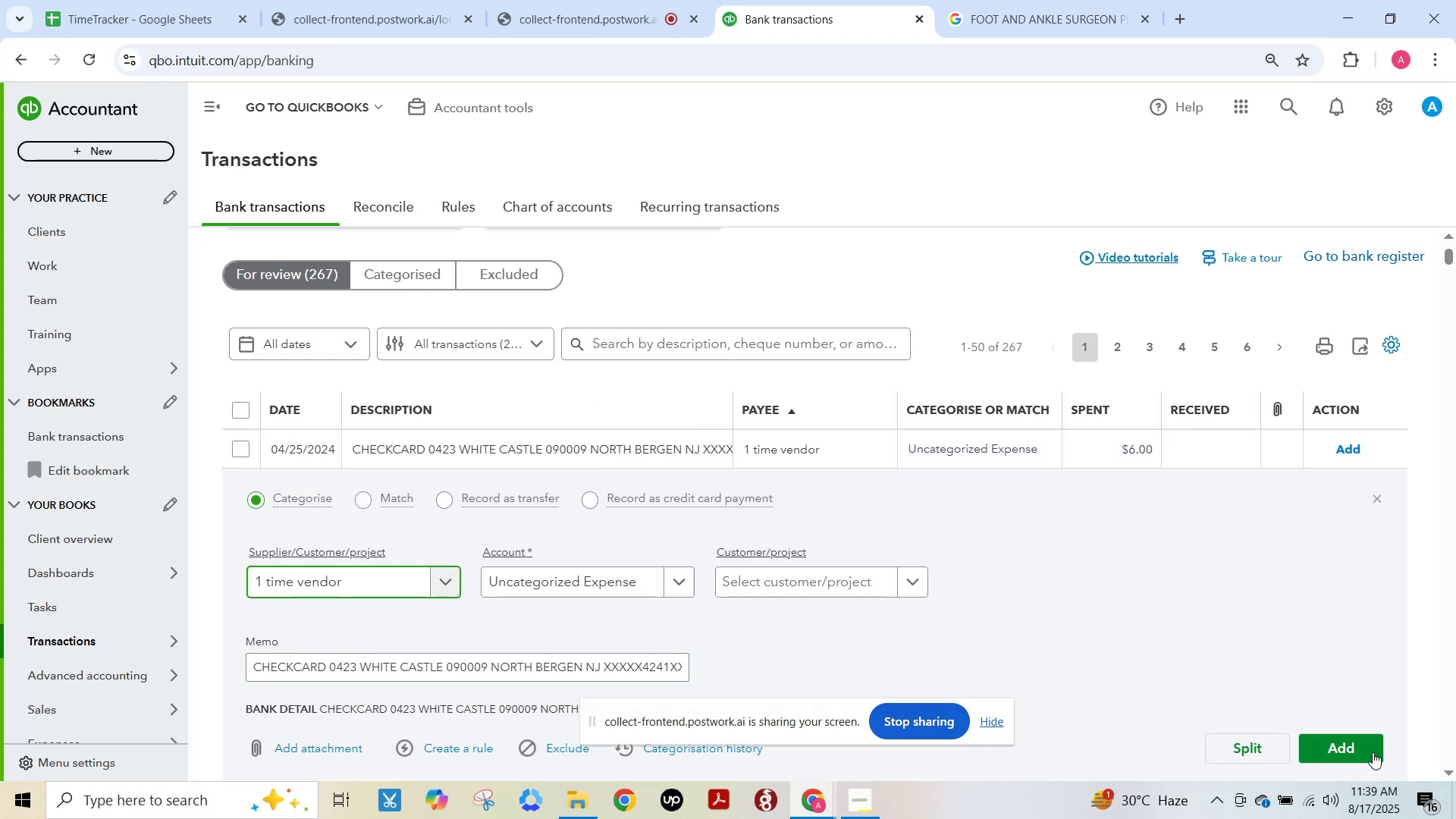 
left_click([1361, 742])
 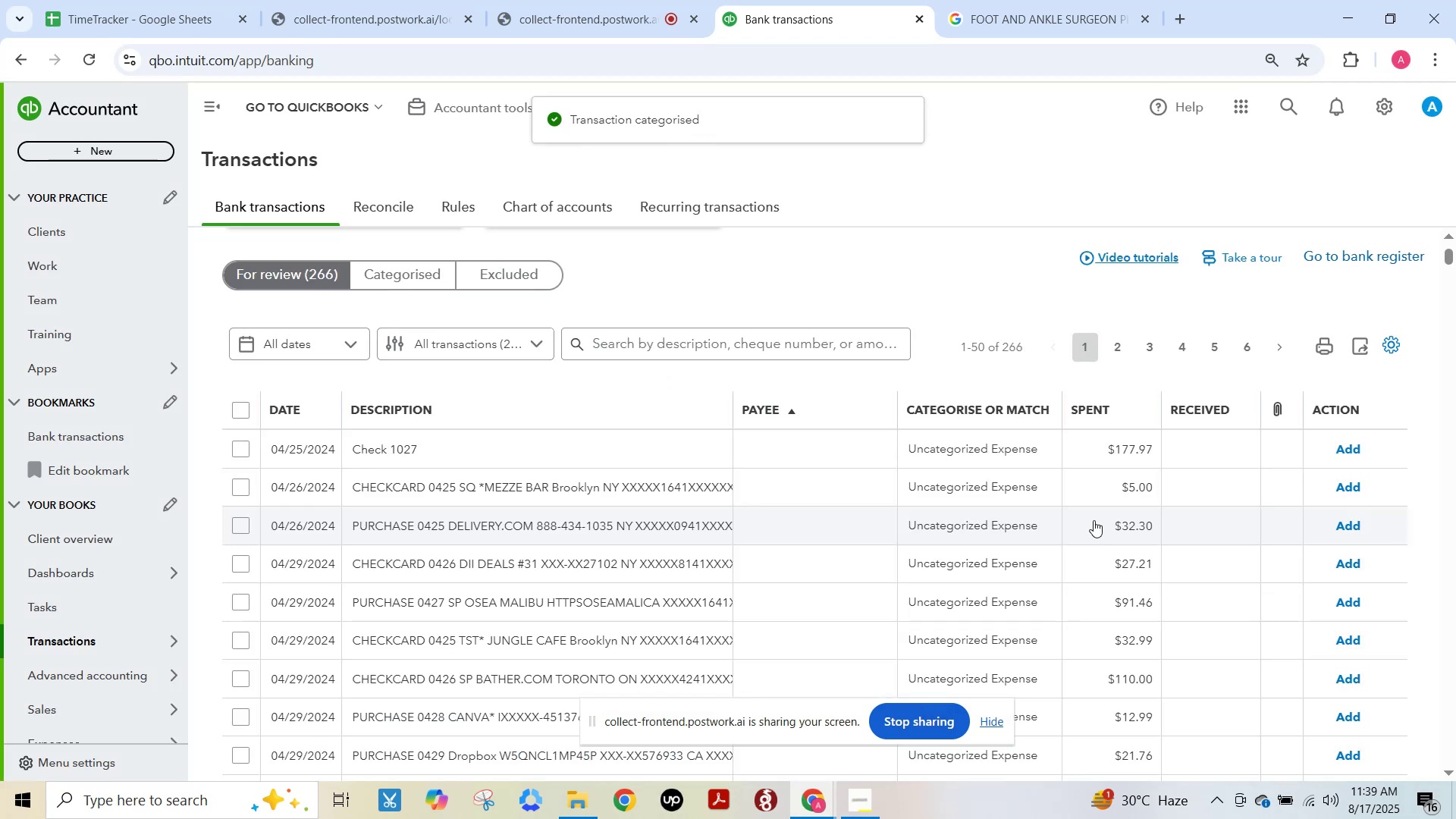 
wait(5.5)
 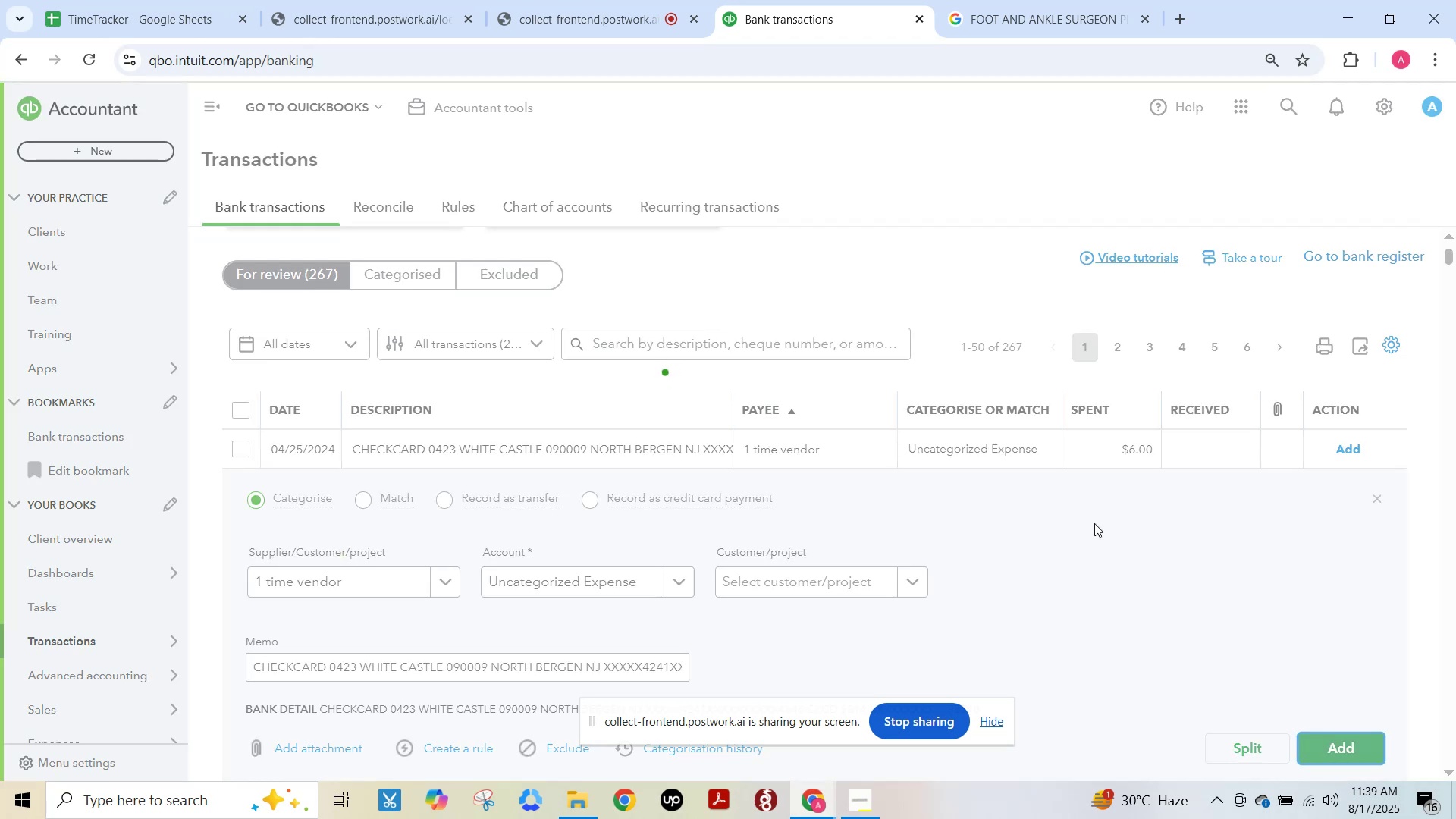 
left_click([491, 454])
 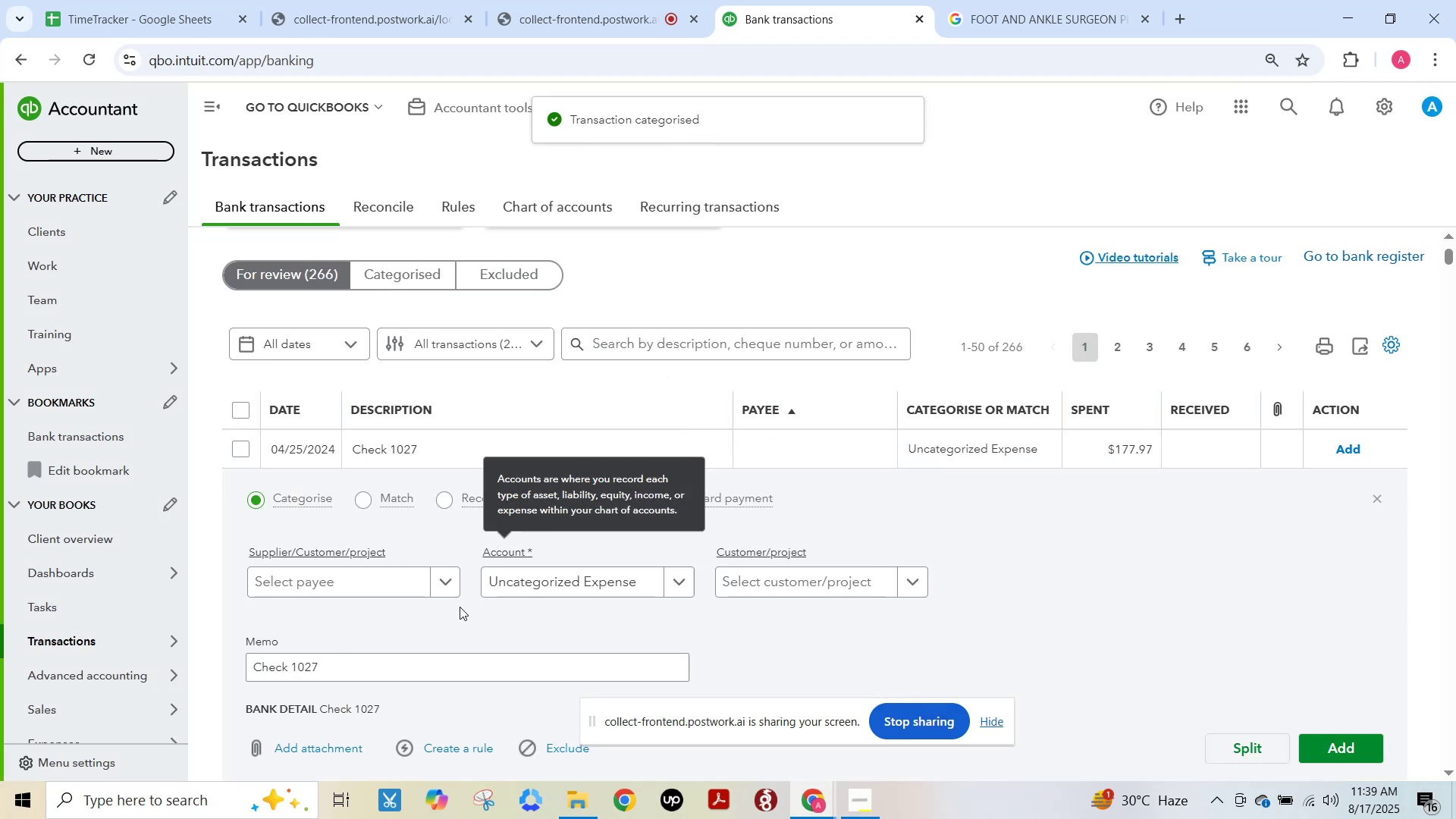 
left_click([447, 583])
 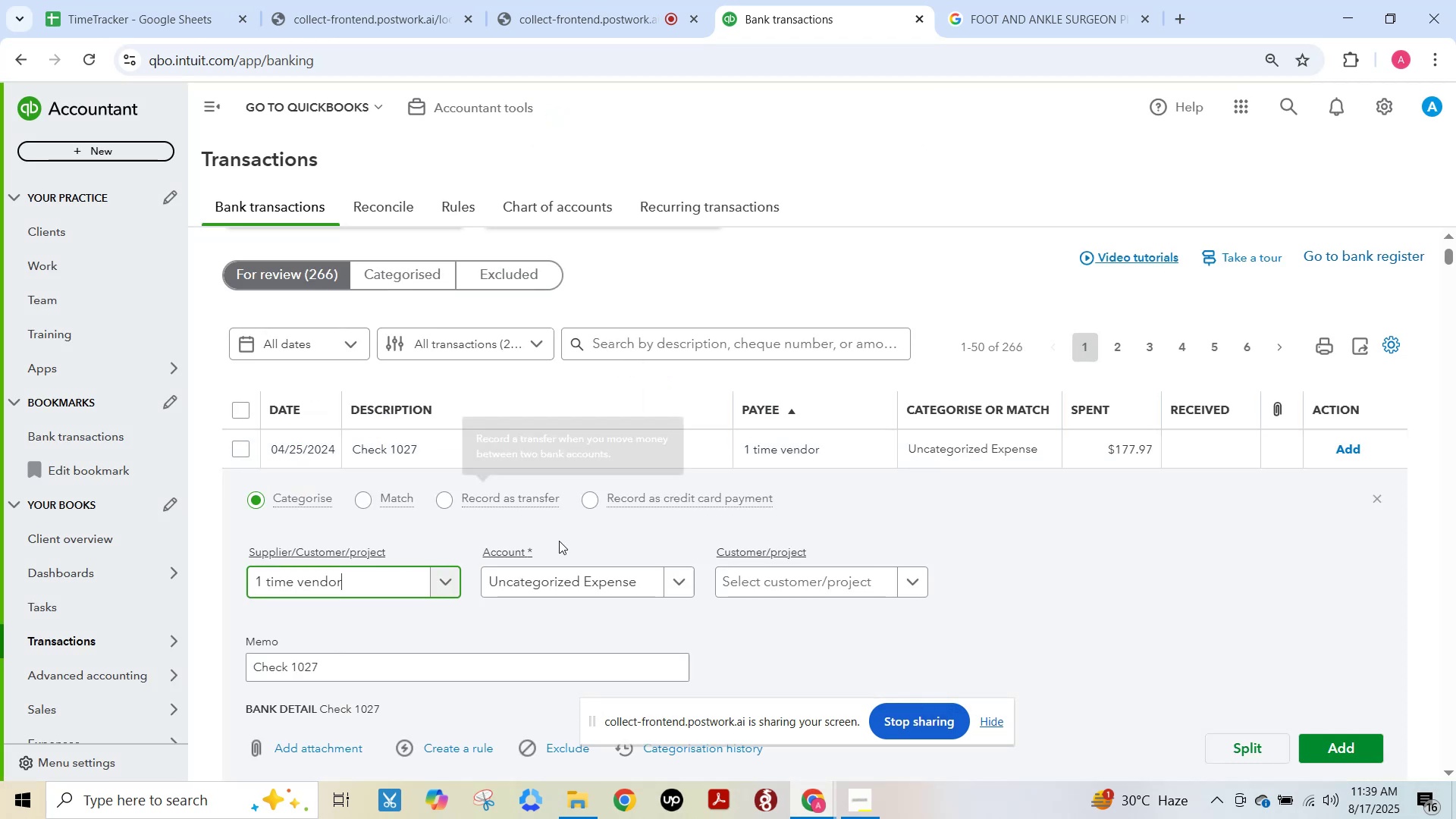 
left_click([568, 584])
 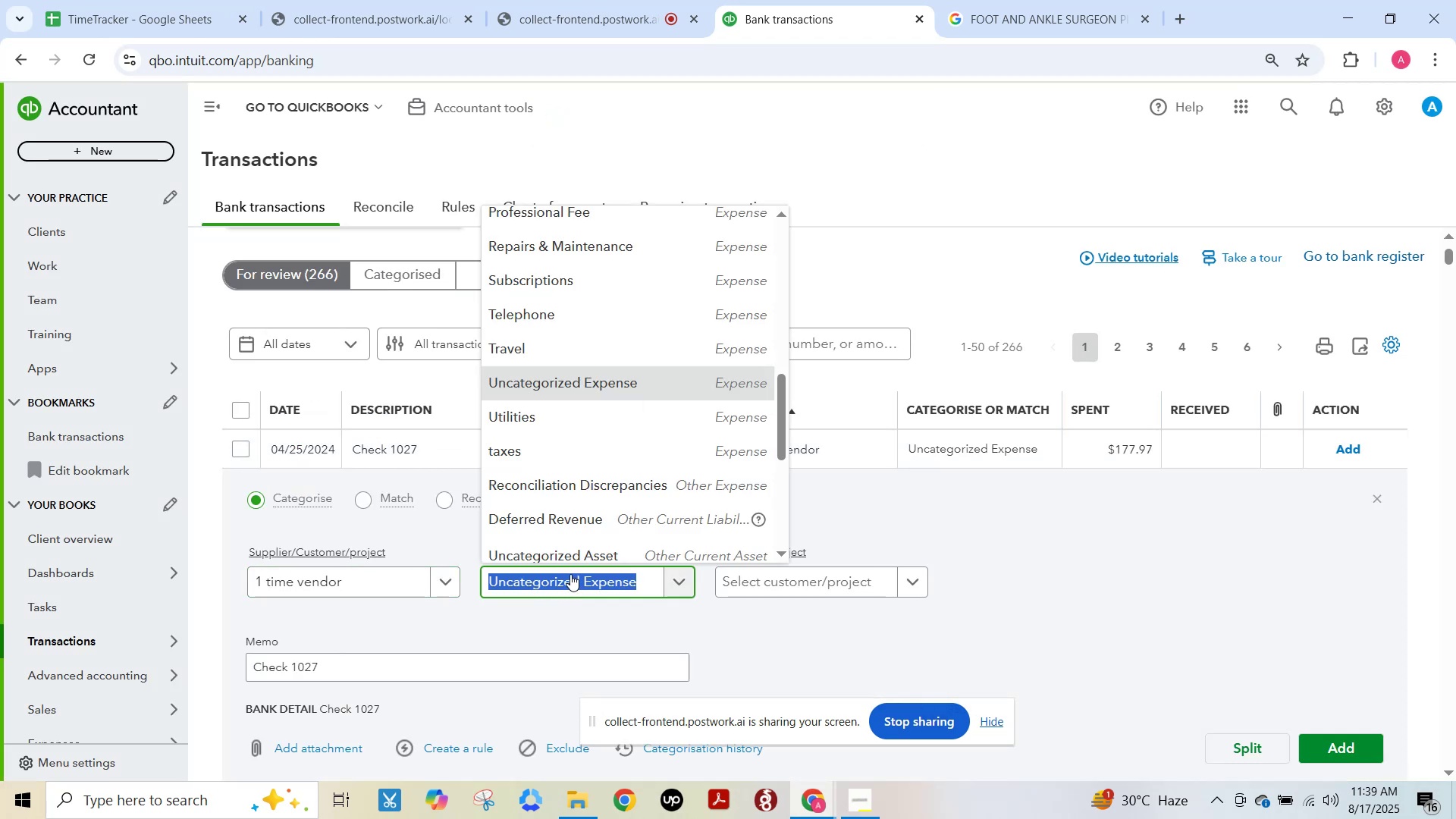 
type(crw)
 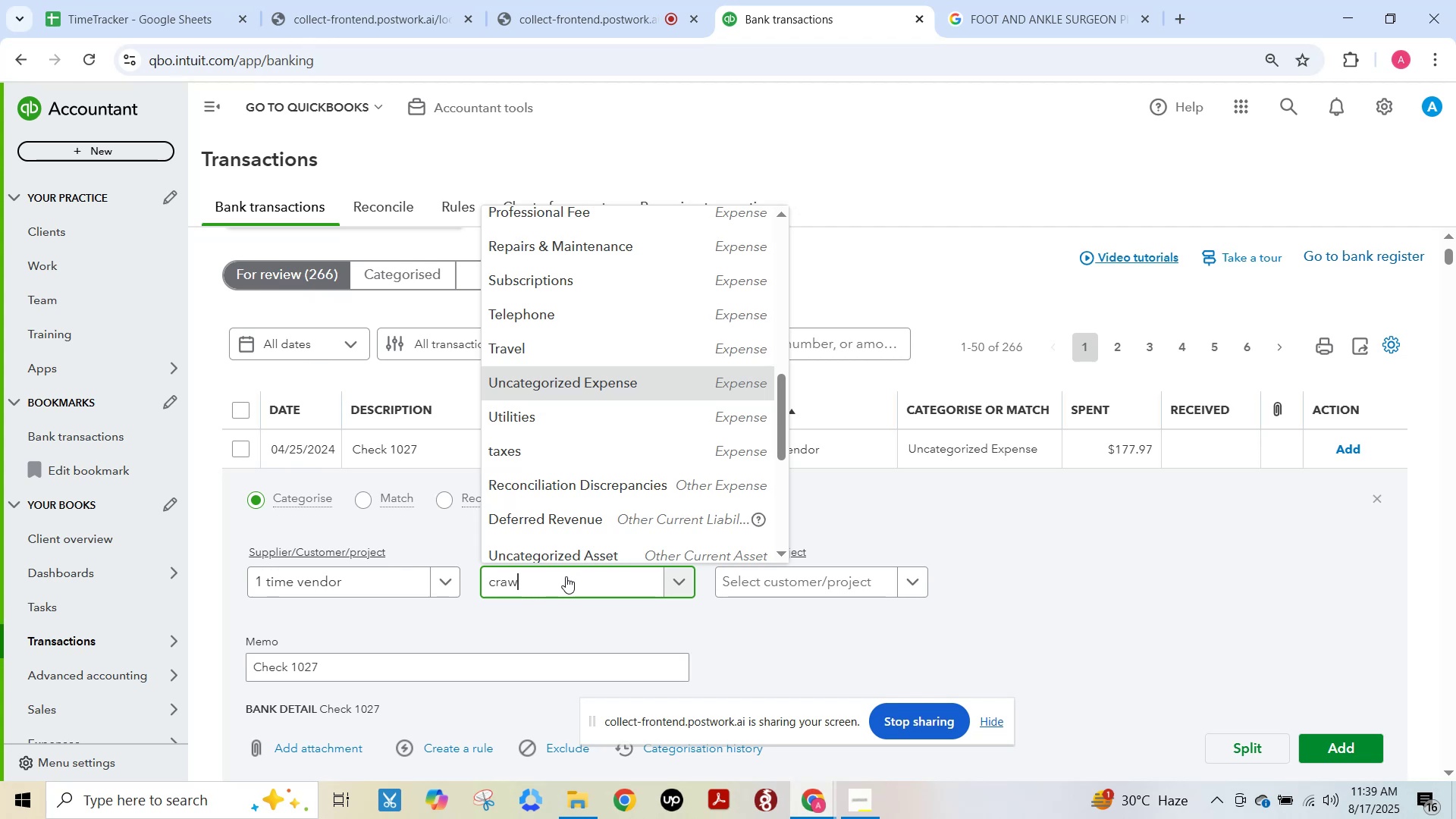 
hold_key(key=A, duration=0.31)
 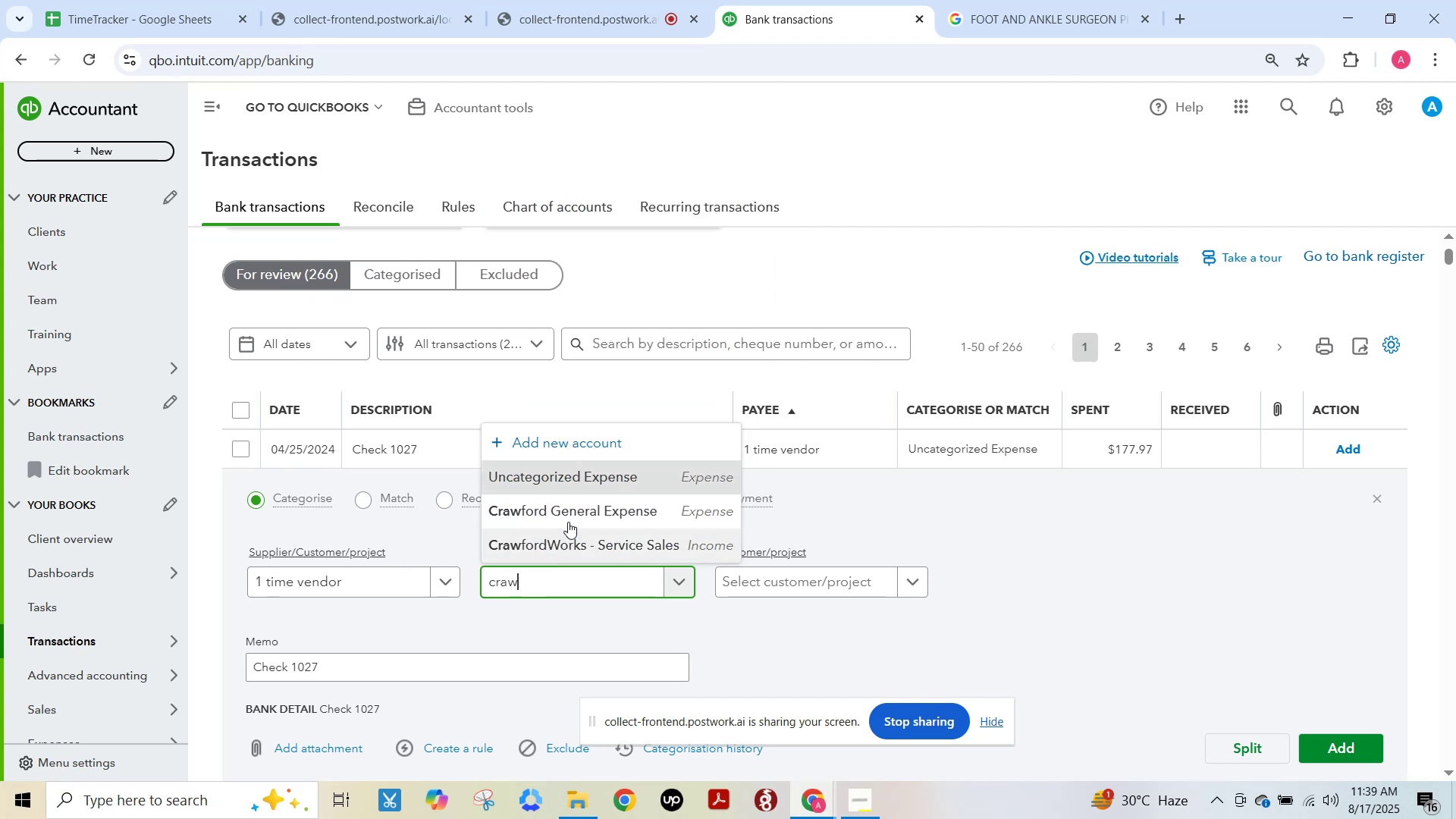 
left_click([570, 513])
 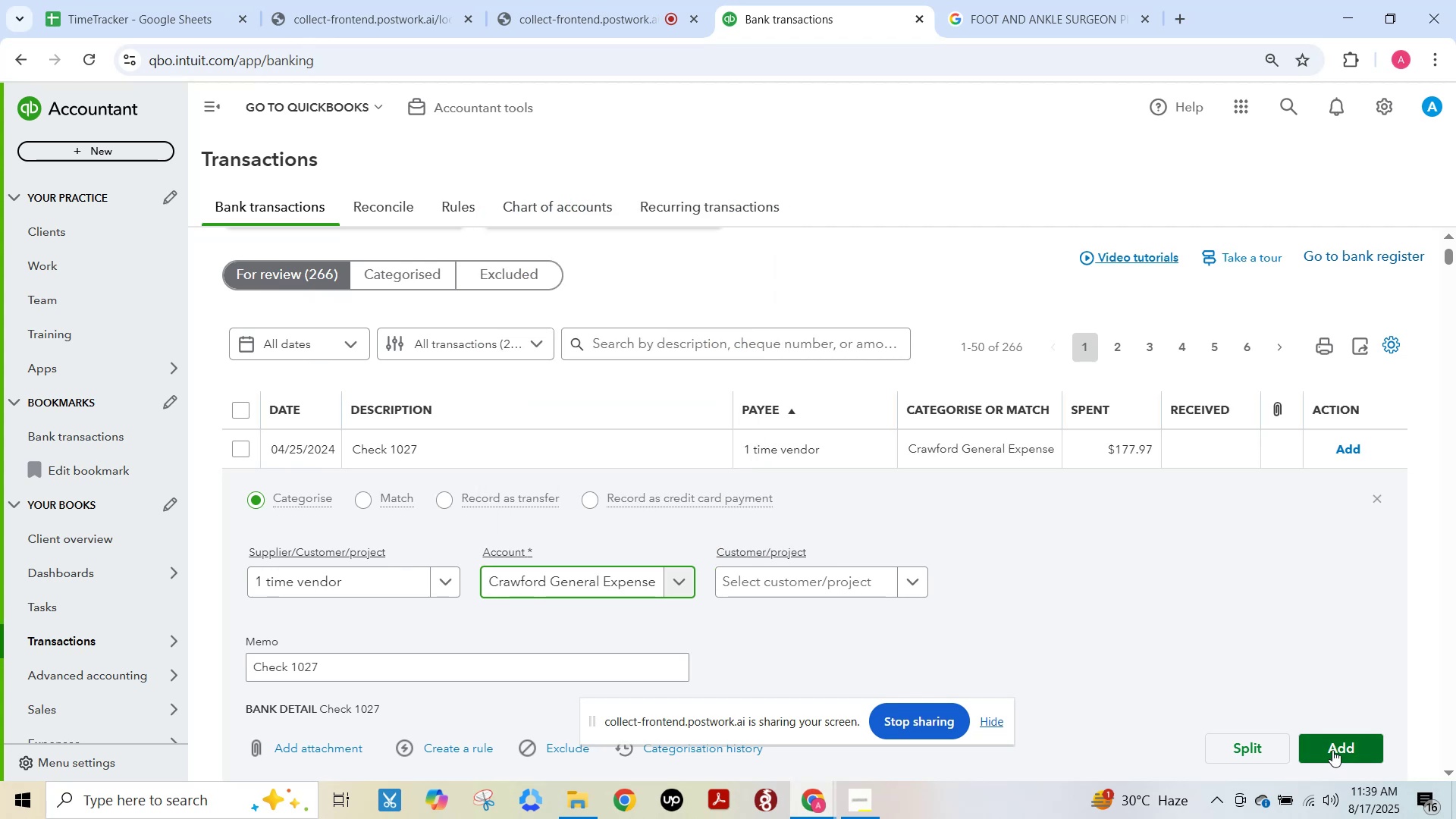 
left_click([1333, 748])
 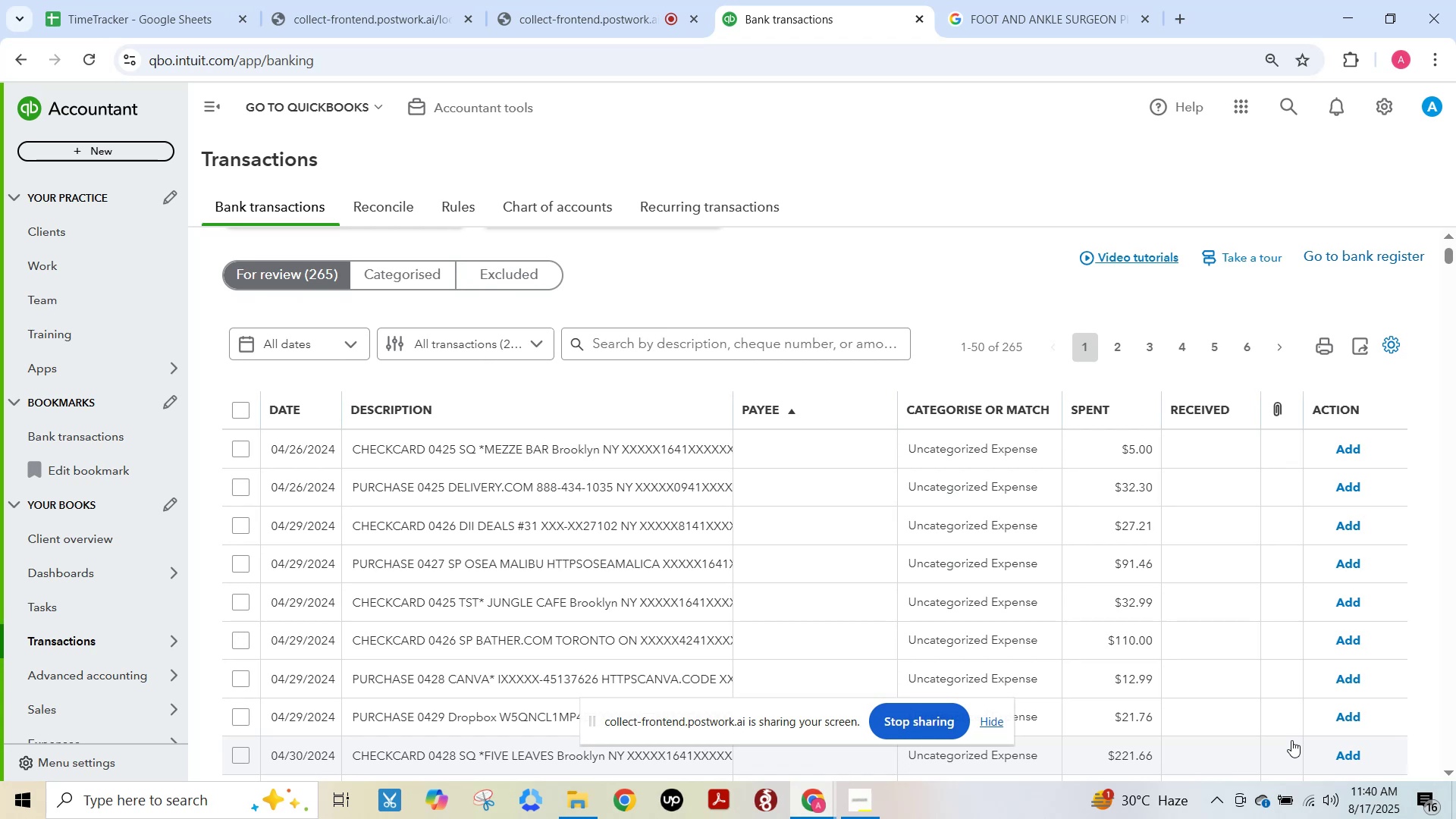 
wait(32.92)
 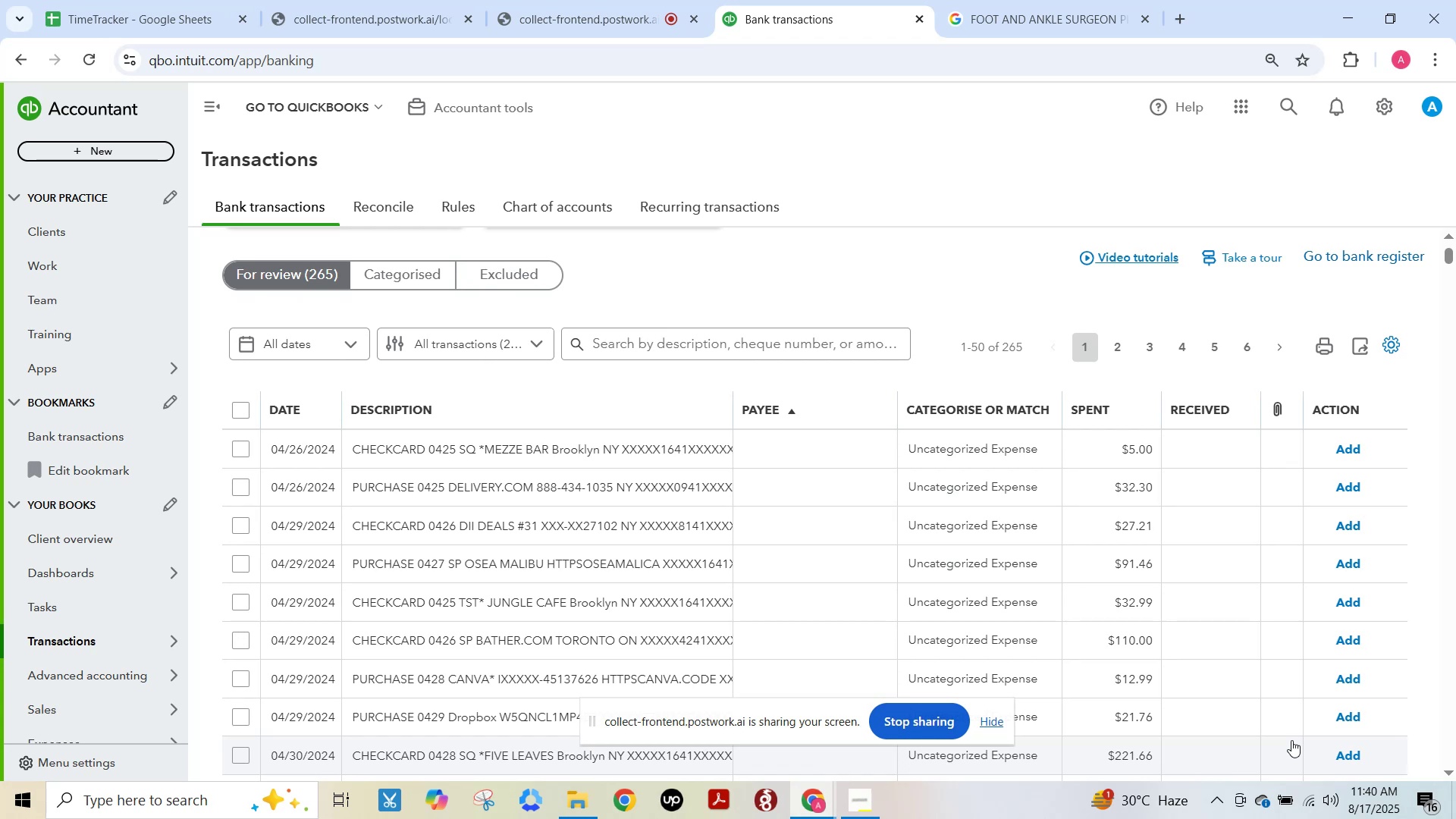 
mouse_move([624, 520])
 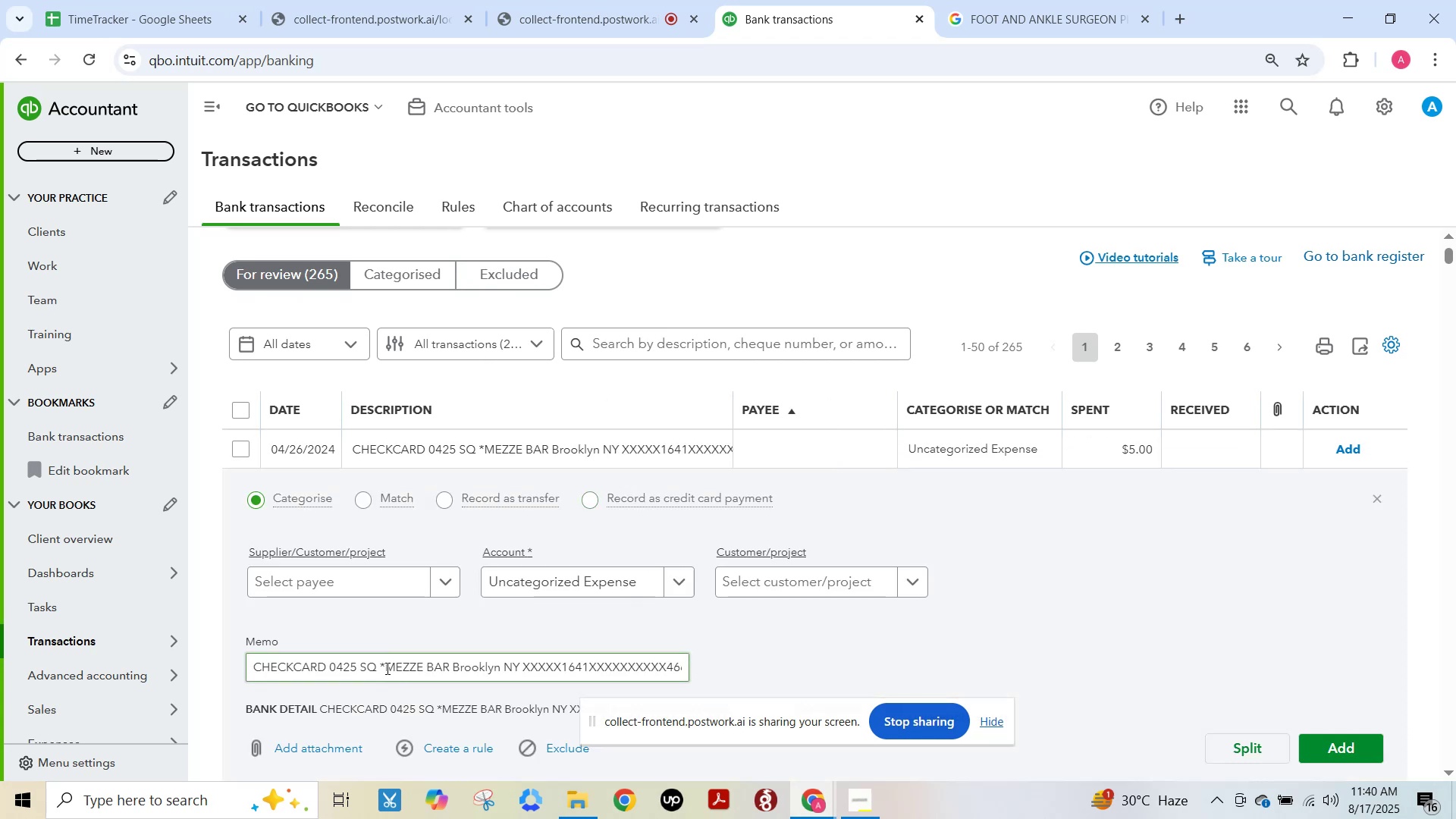 
left_click_drag(start_coordinate=[383, 667], to_coordinate=[449, 675])
 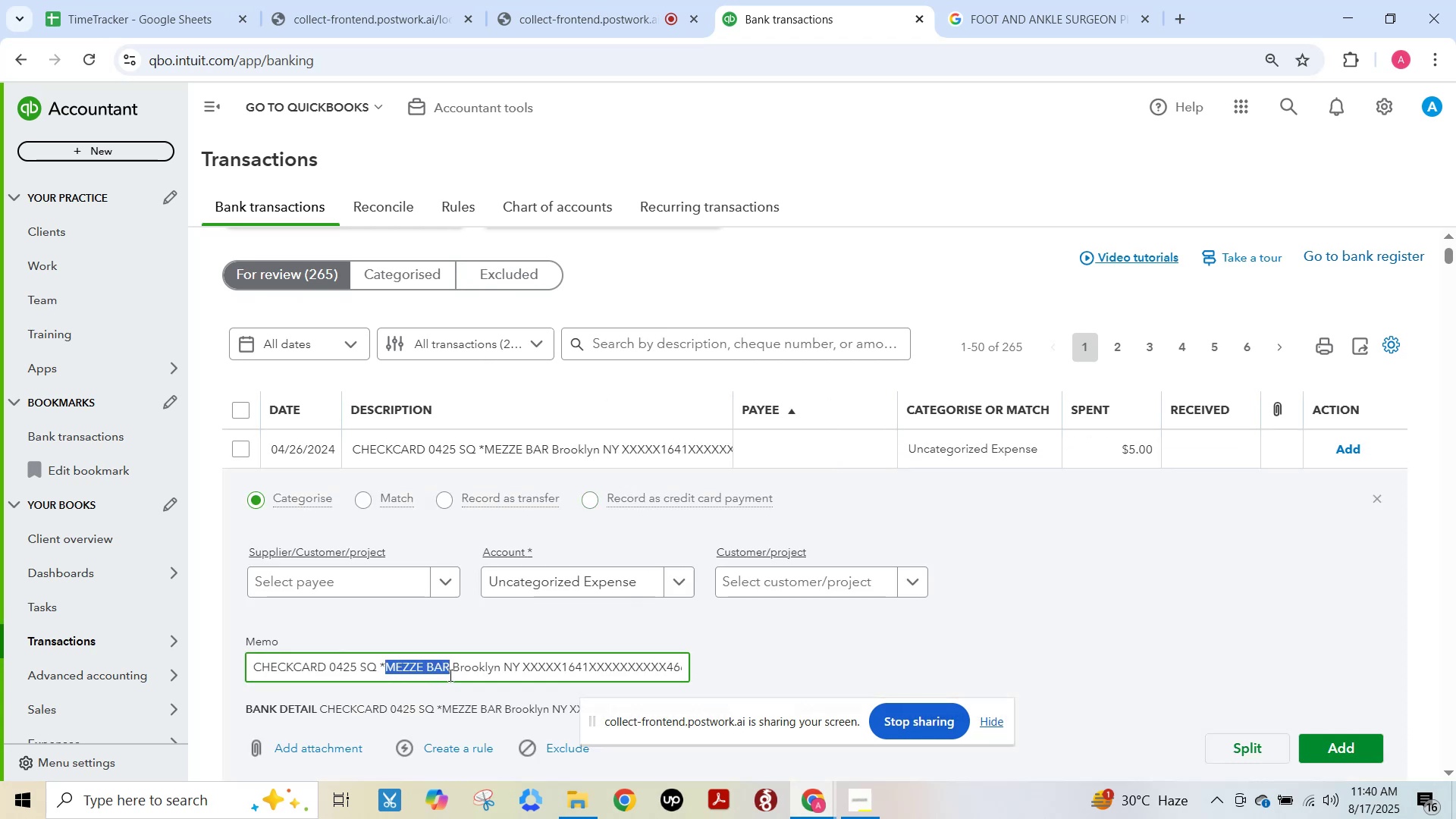 
key(Control+C)
 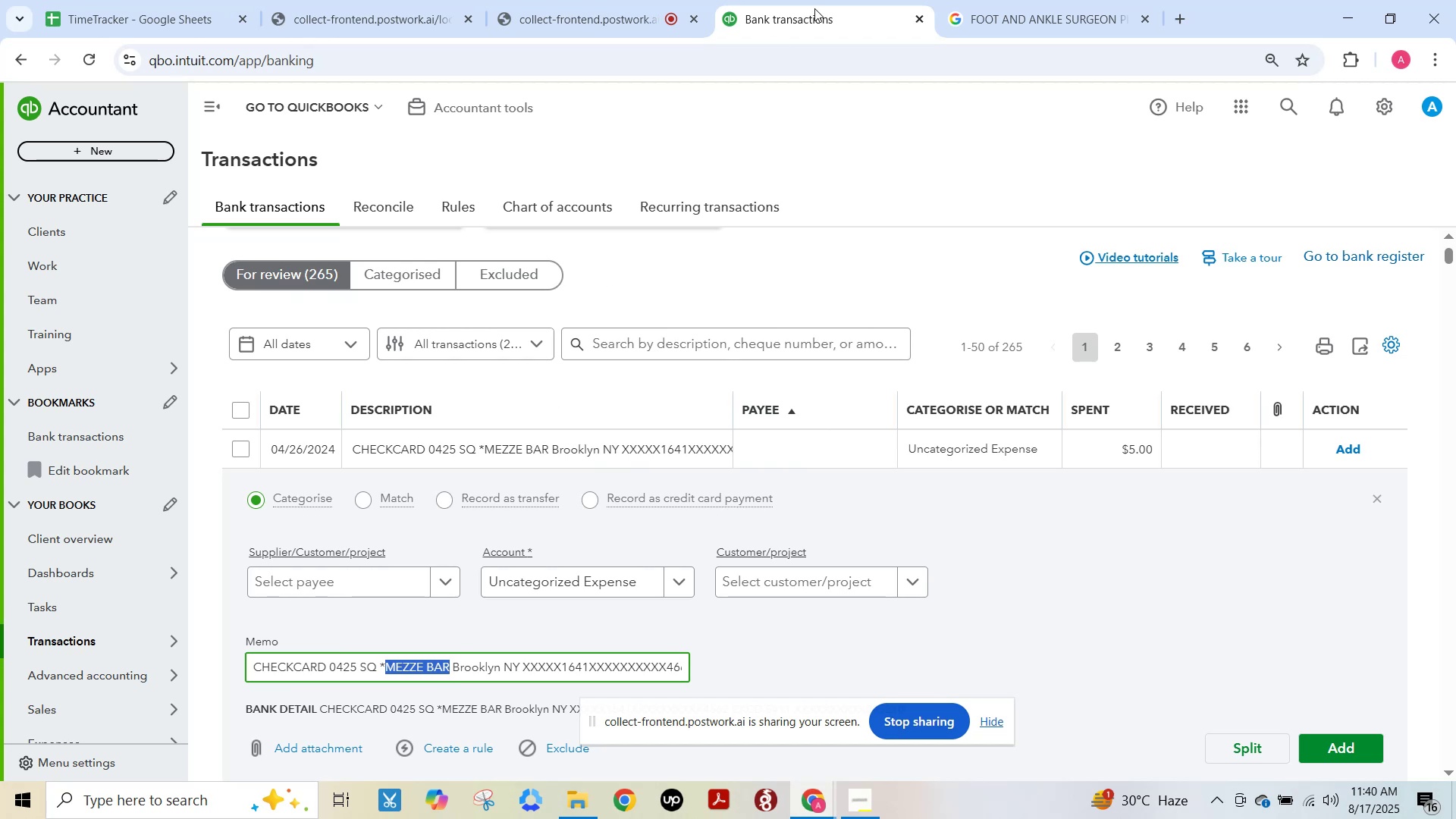 
key(Control+C)
 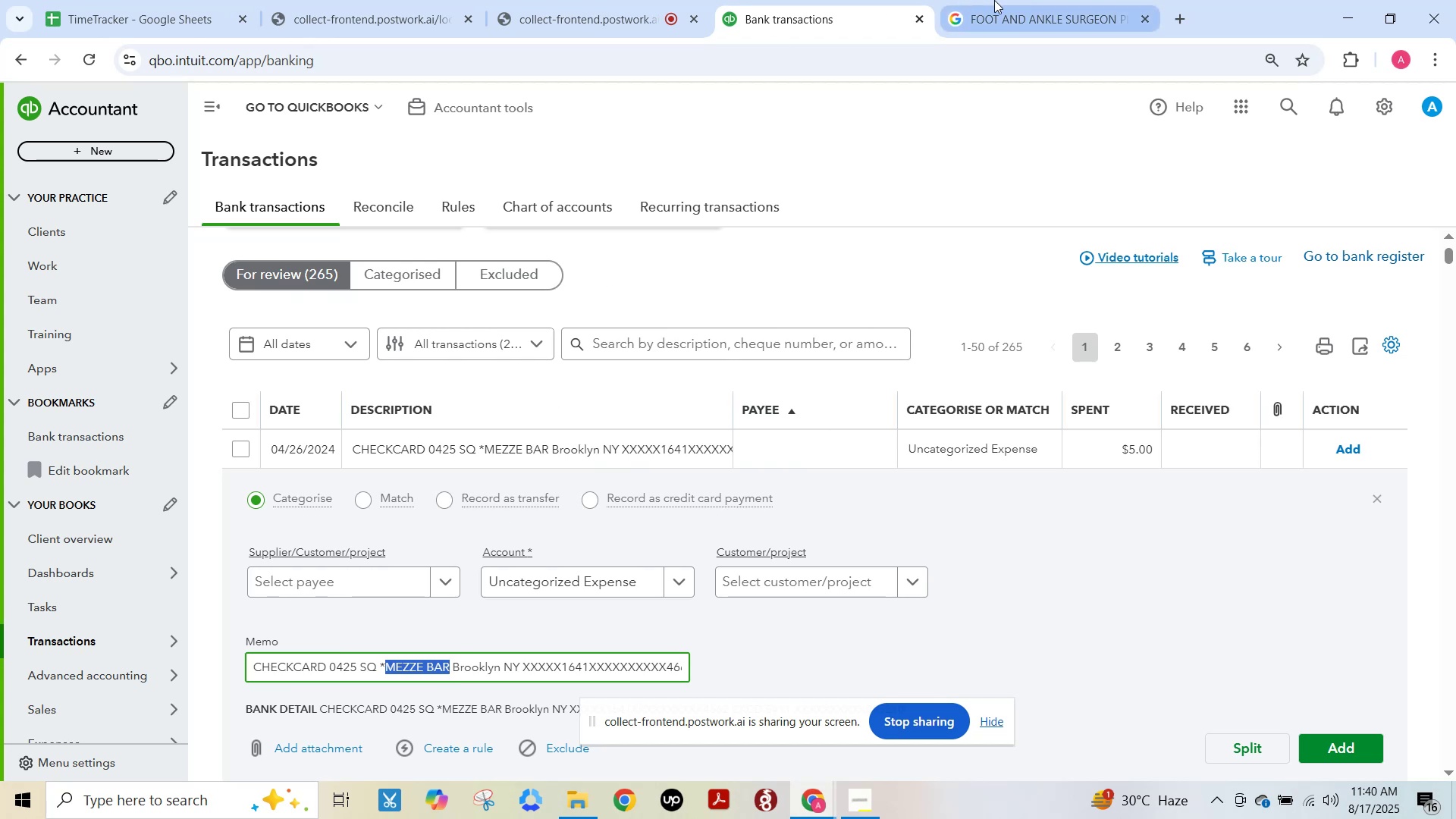 
left_click([995, 0])
 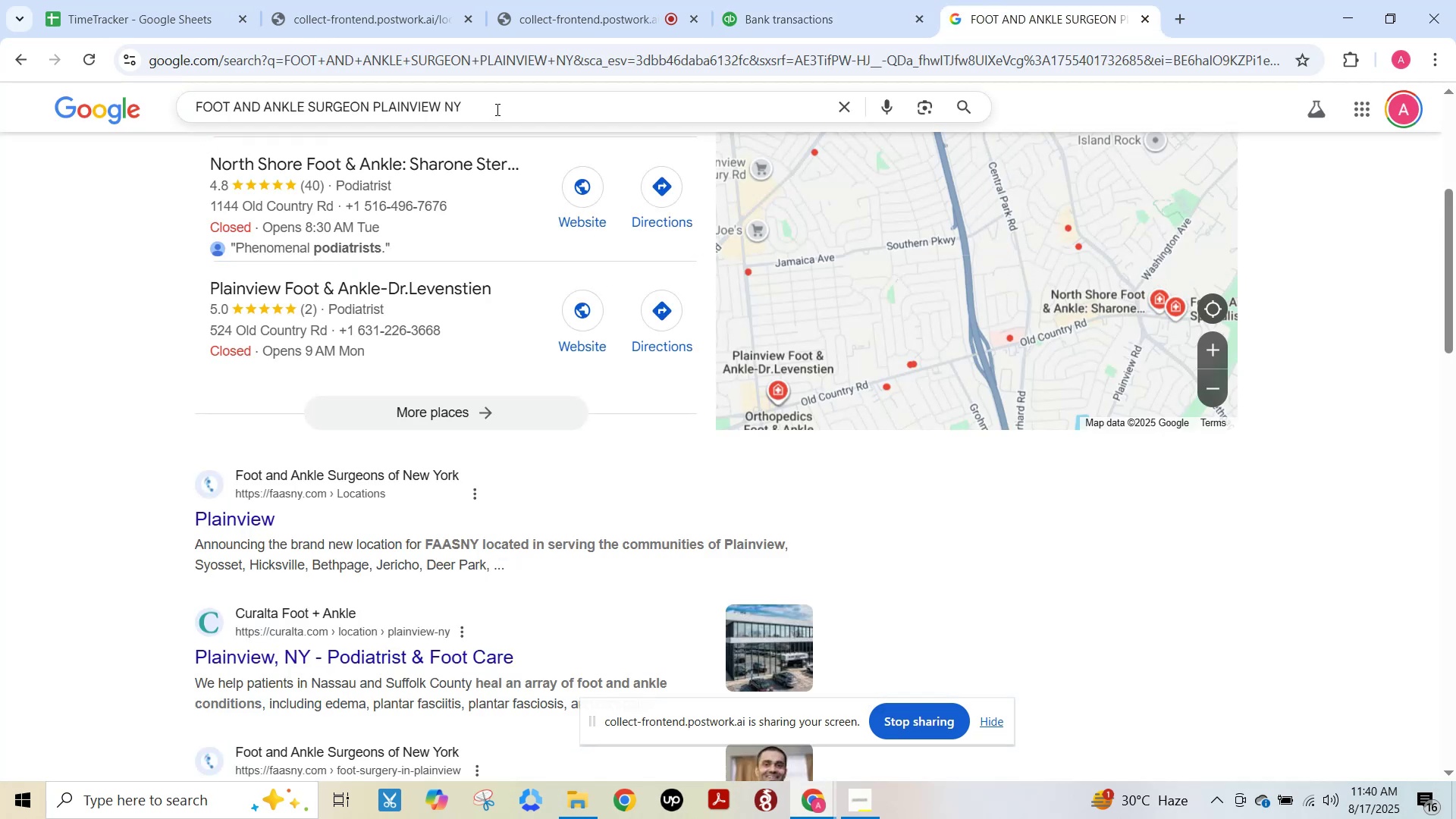 
scroll: coordinate [644, 444], scroll_direction: up, amount: 4.0
 